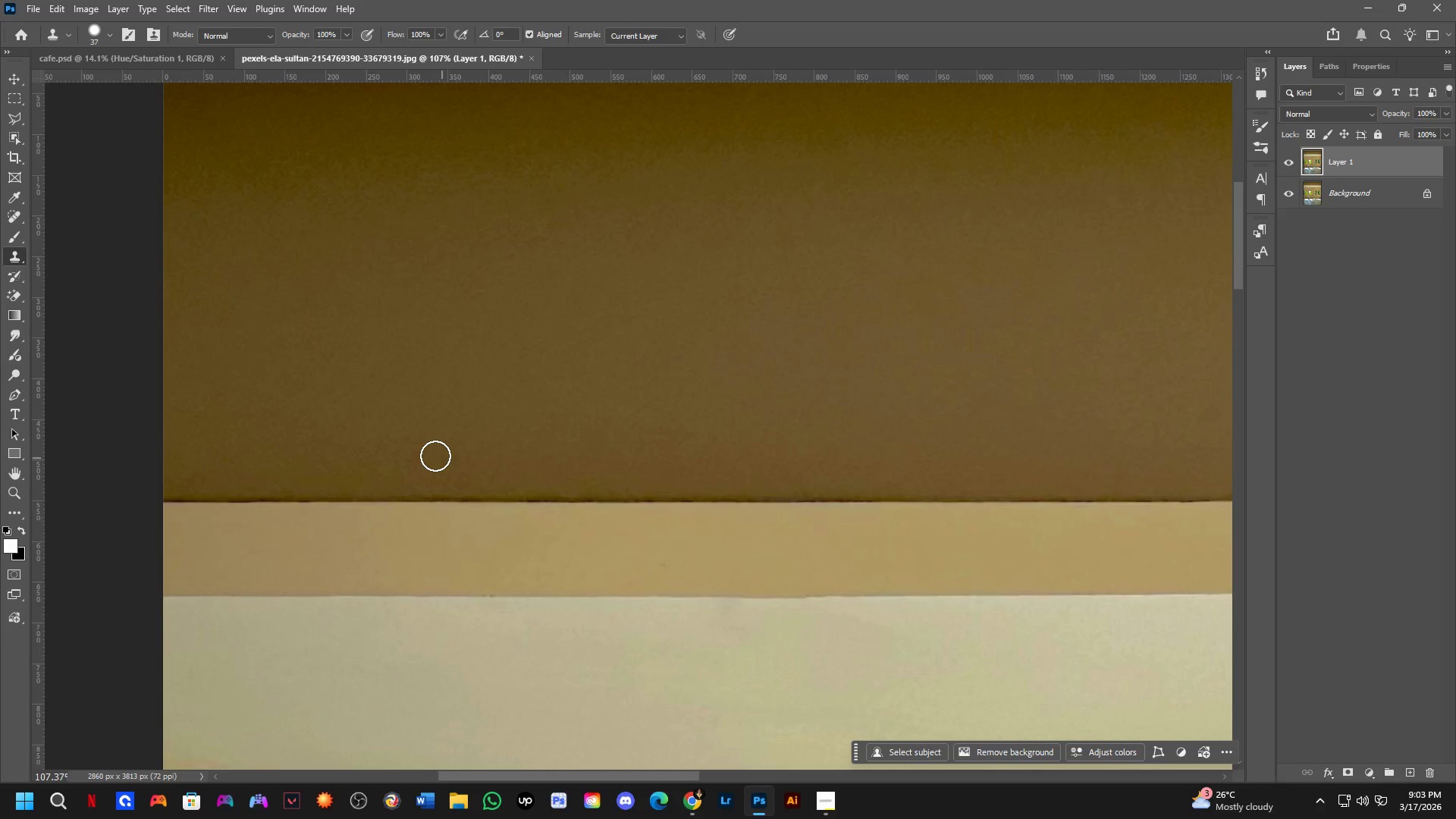 
key(Space)
 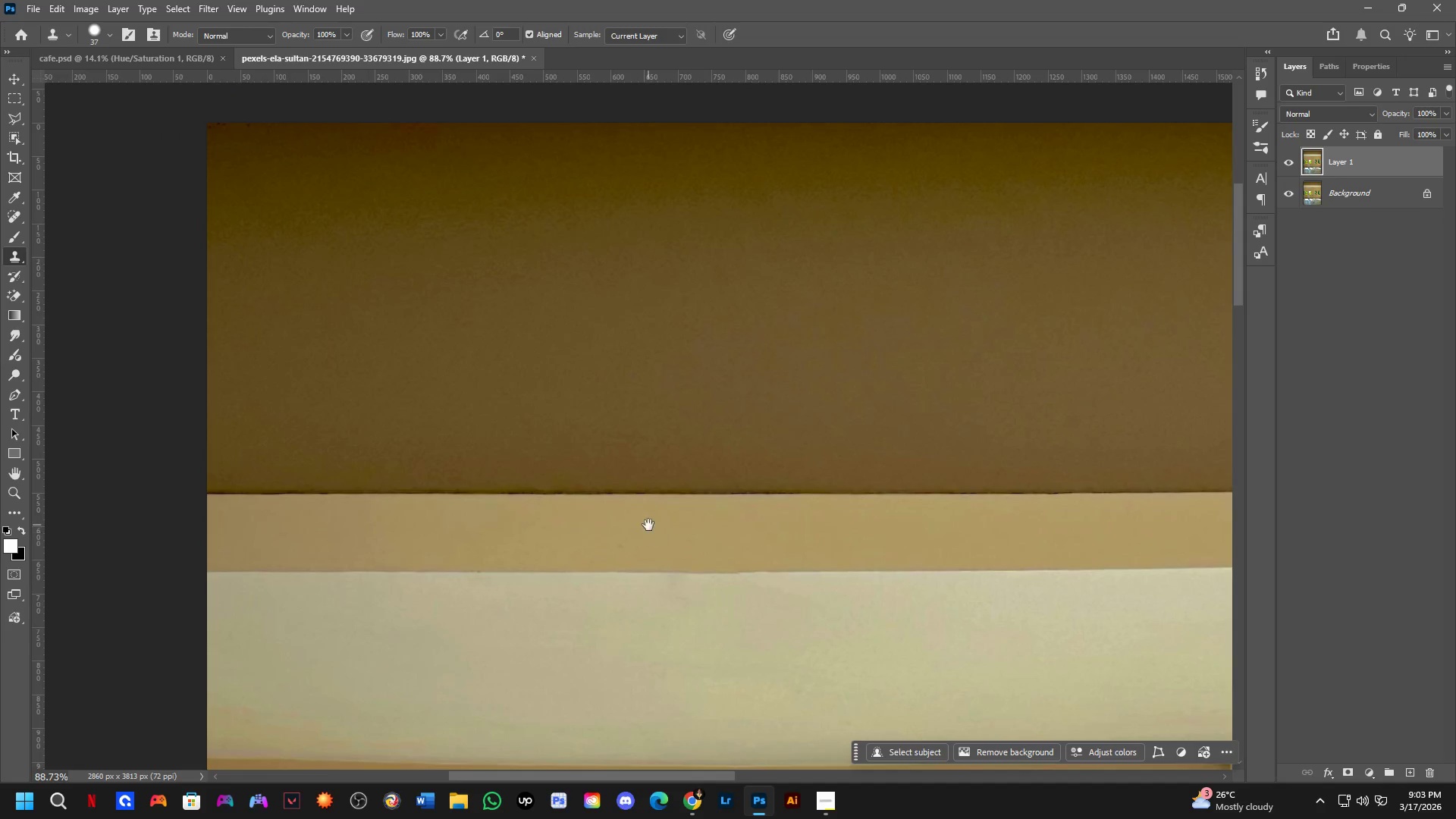 
left_click_drag(start_coordinate=[648, 525], to_coordinate=[268, 550])
 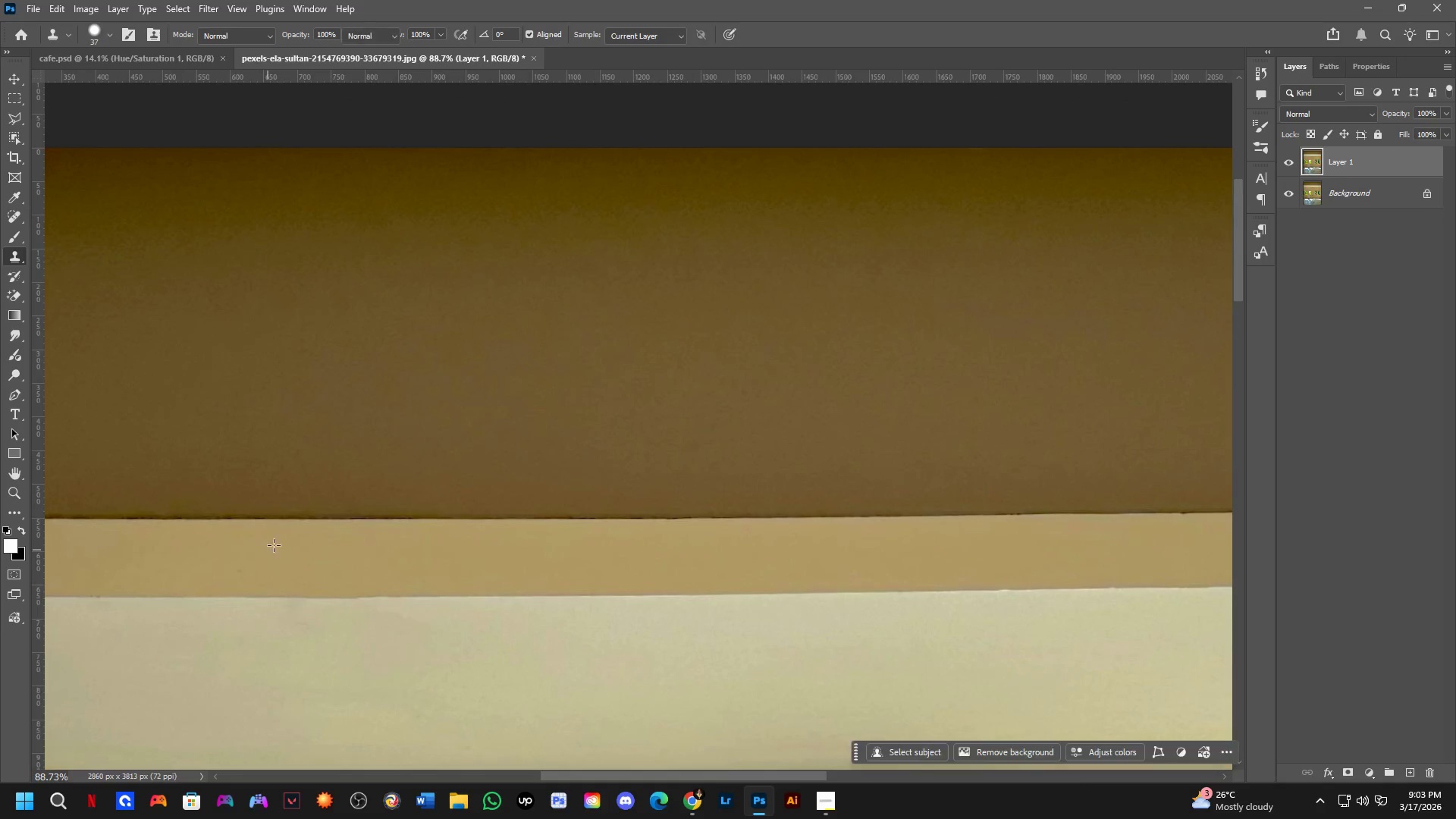 
scroll: coordinate [416, 456], scroll_direction: down, amount: 2.0
 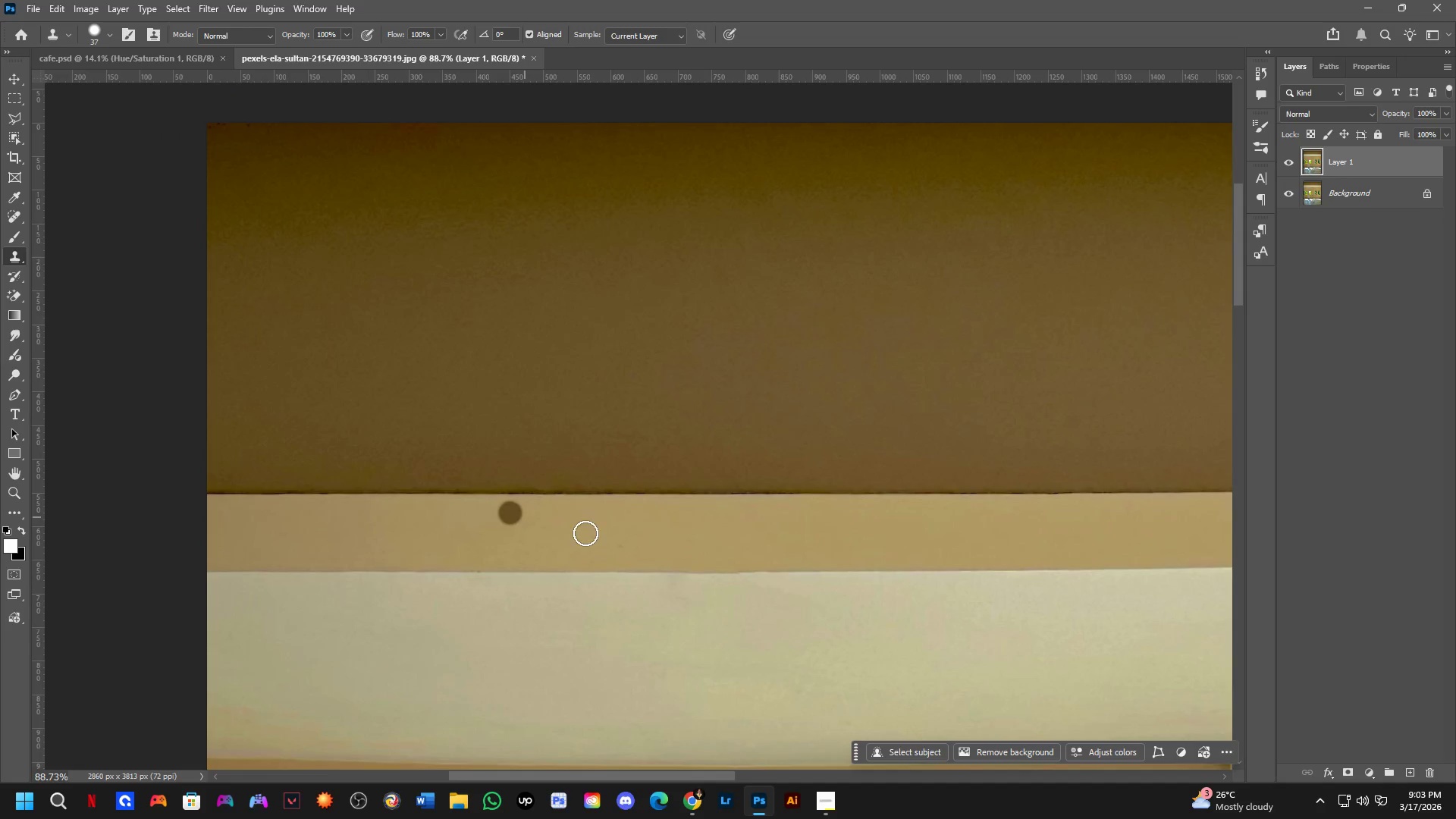 
key(M)
 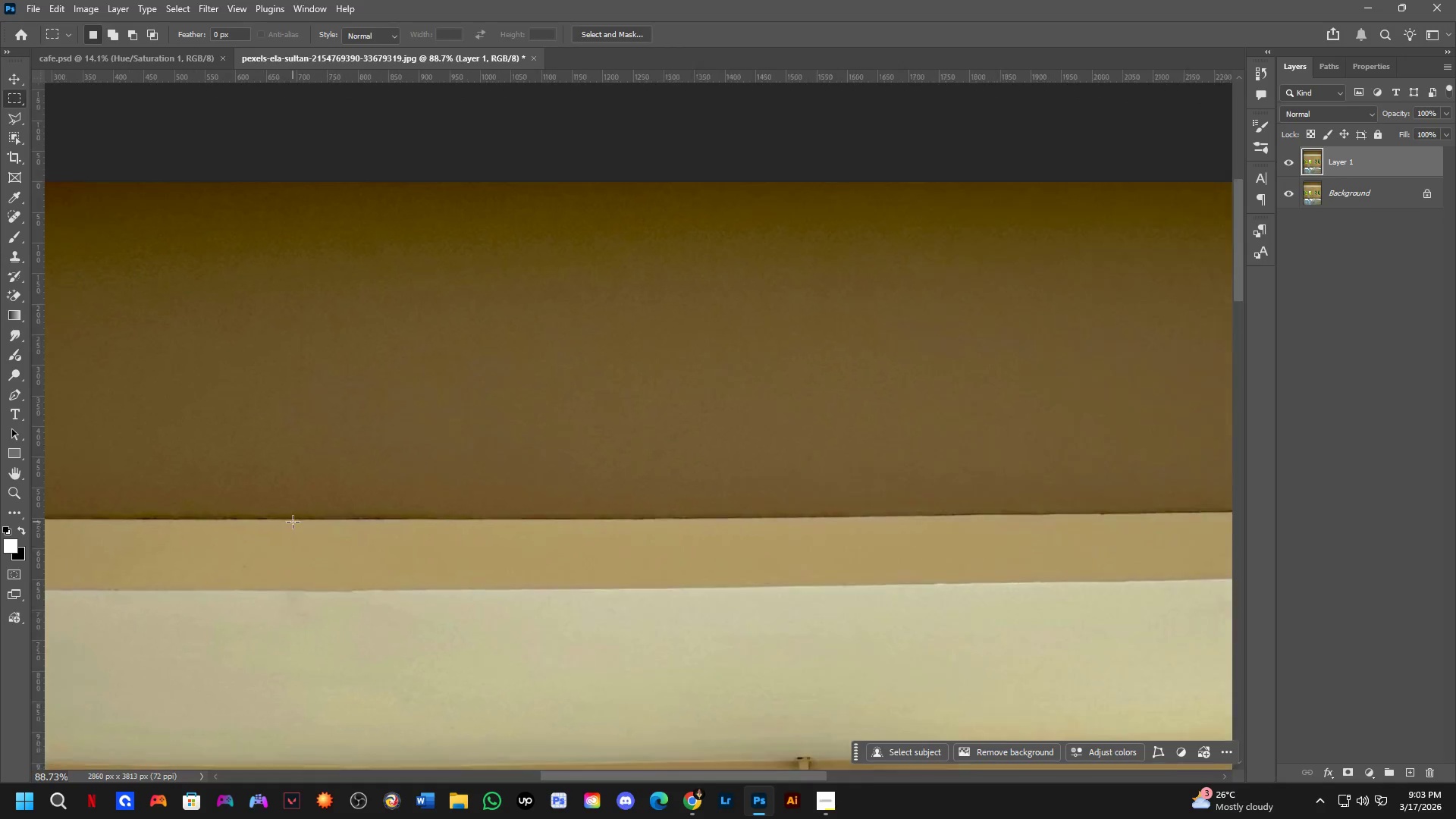 
hold_key(key=Space, duration=0.48)
 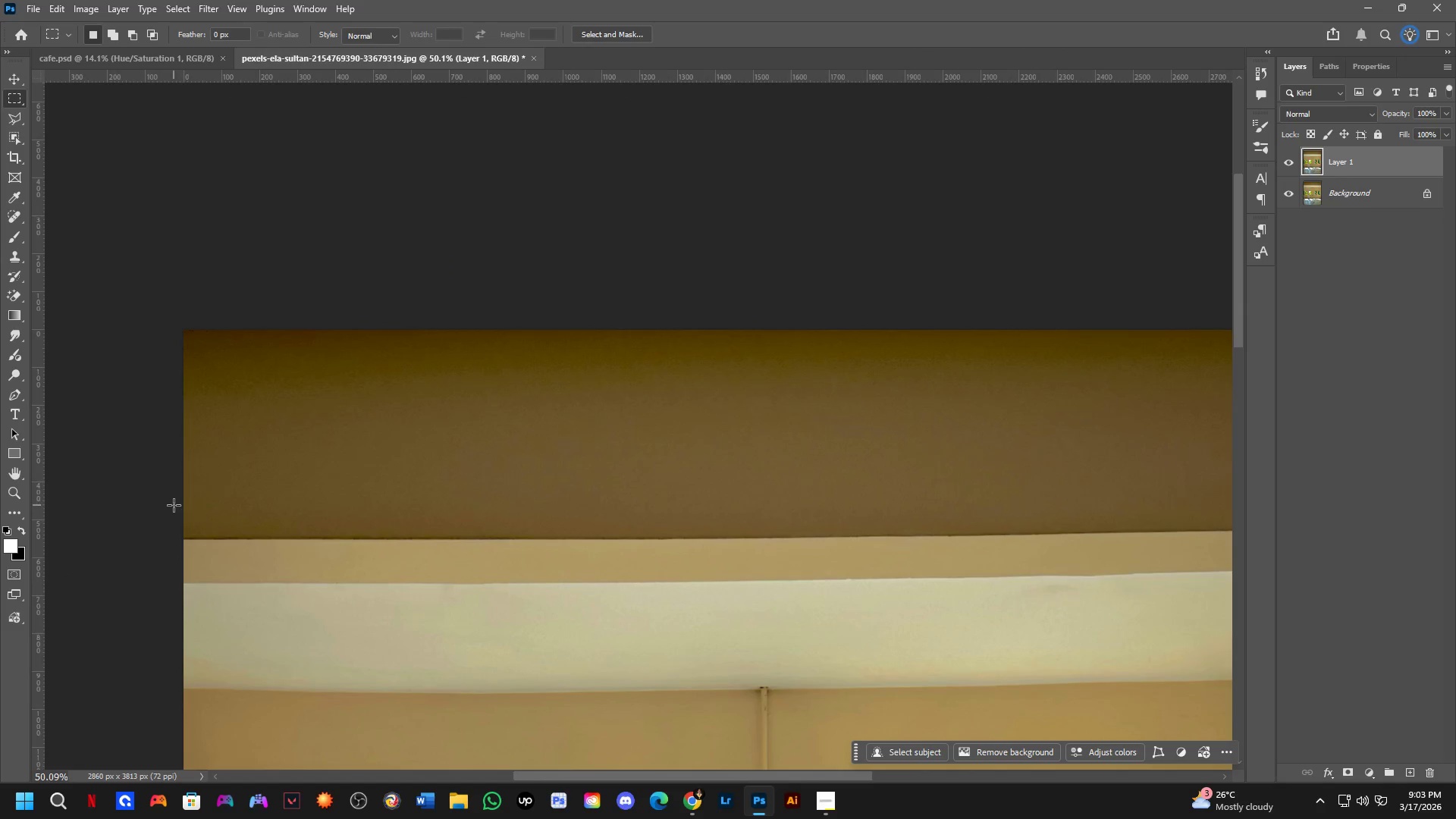 
left_click_drag(start_coordinate=[241, 491], to_coordinate=[394, 510])
 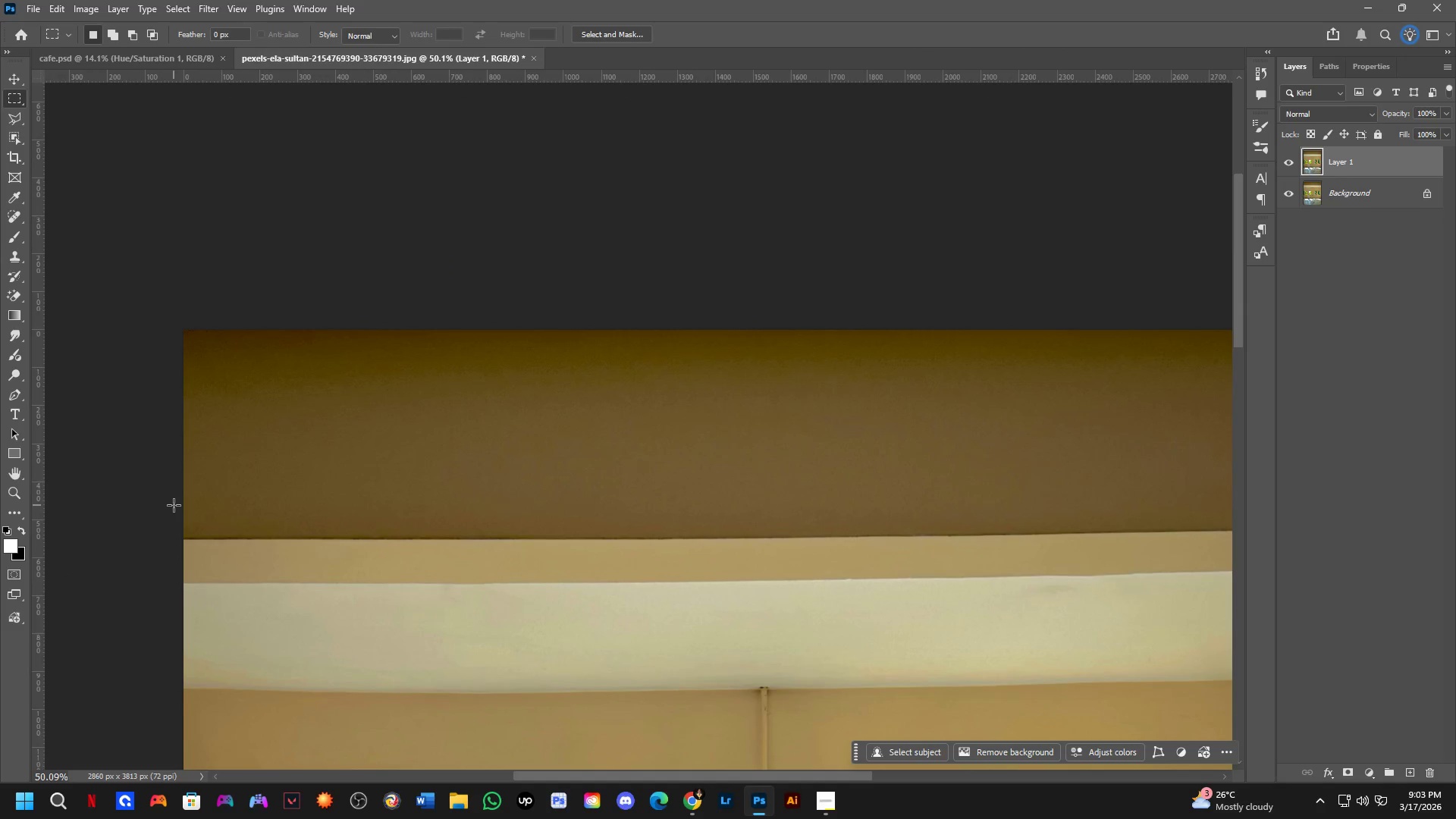 
scroll: coordinate [298, 522], scroll_direction: down, amount: 6.0
 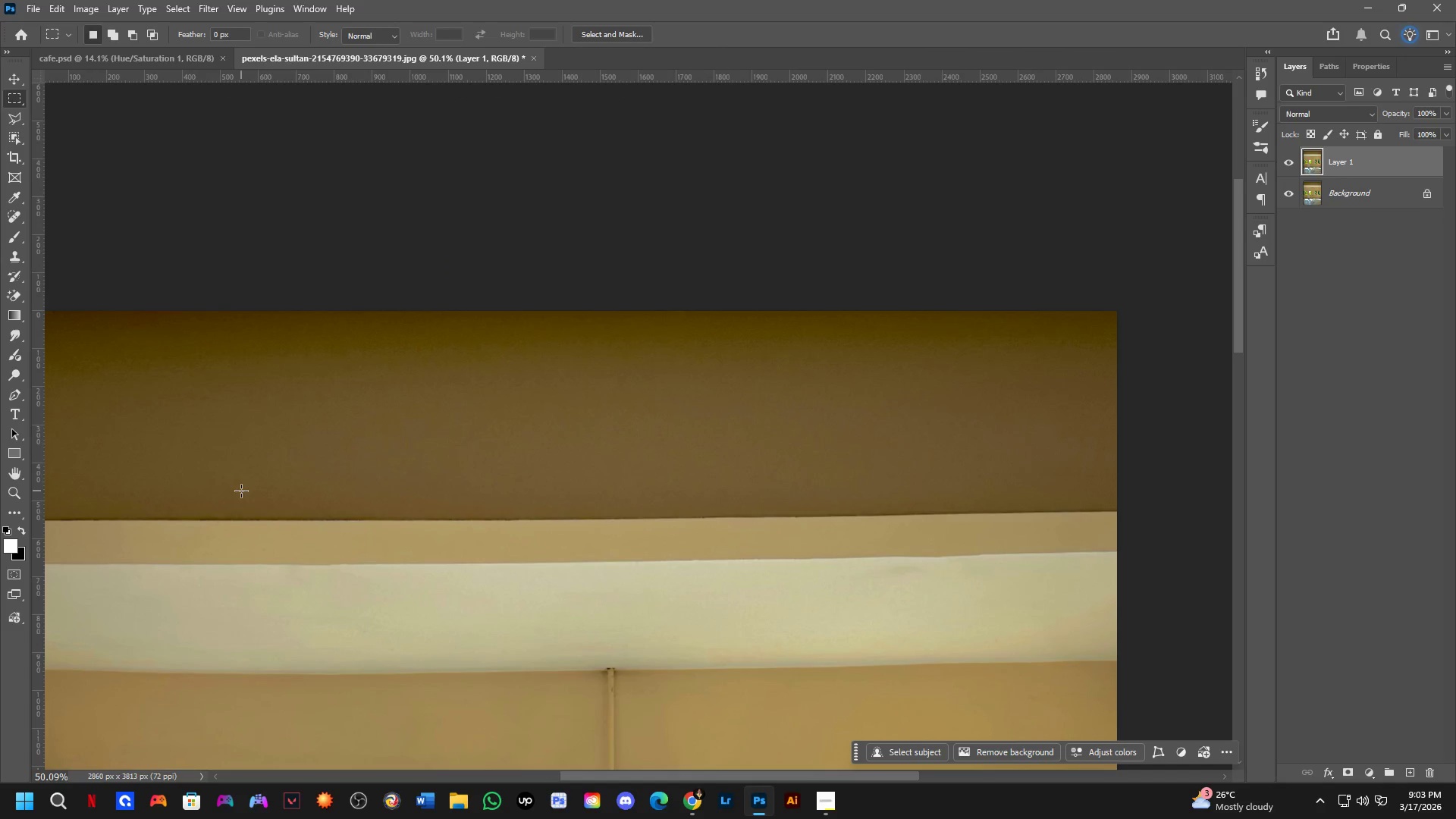 
left_click_drag(start_coordinate=[174, 505], to_coordinate=[957, 523])
 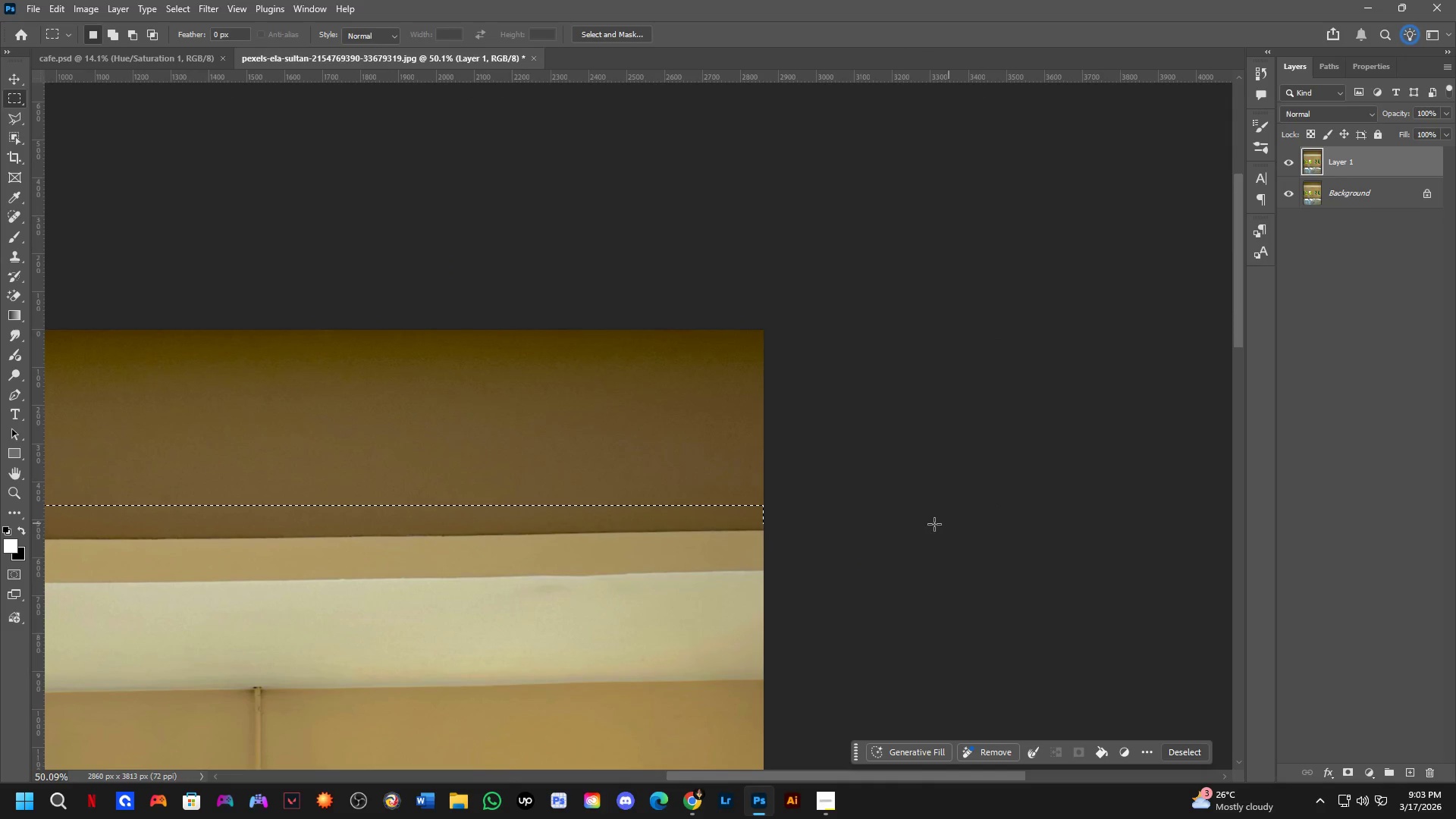 
hold_key(key=Space, duration=0.94)
 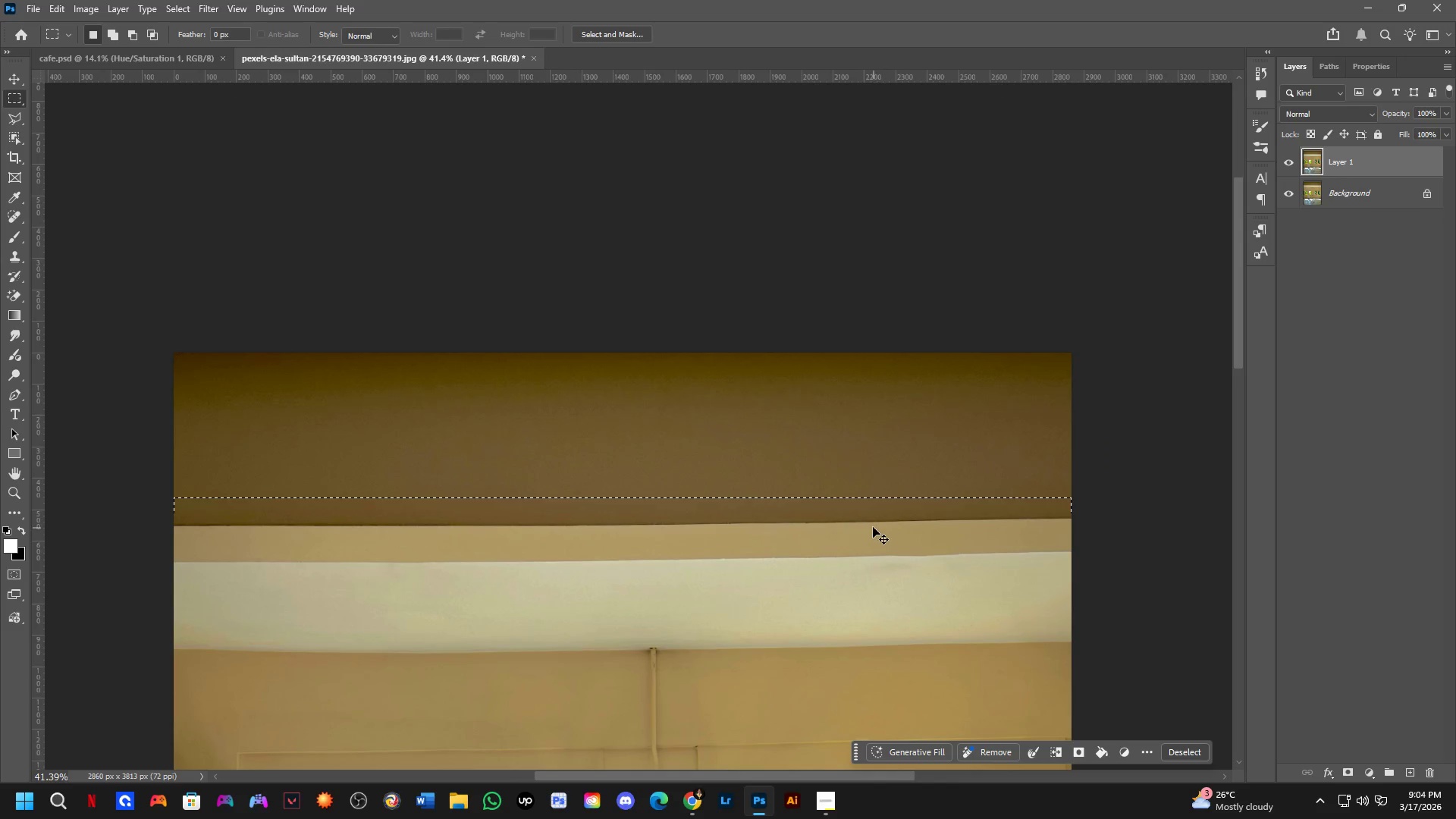 
left_click_drag(start_coordinate=[686, 527], to_coordinate=[1032, 512])
 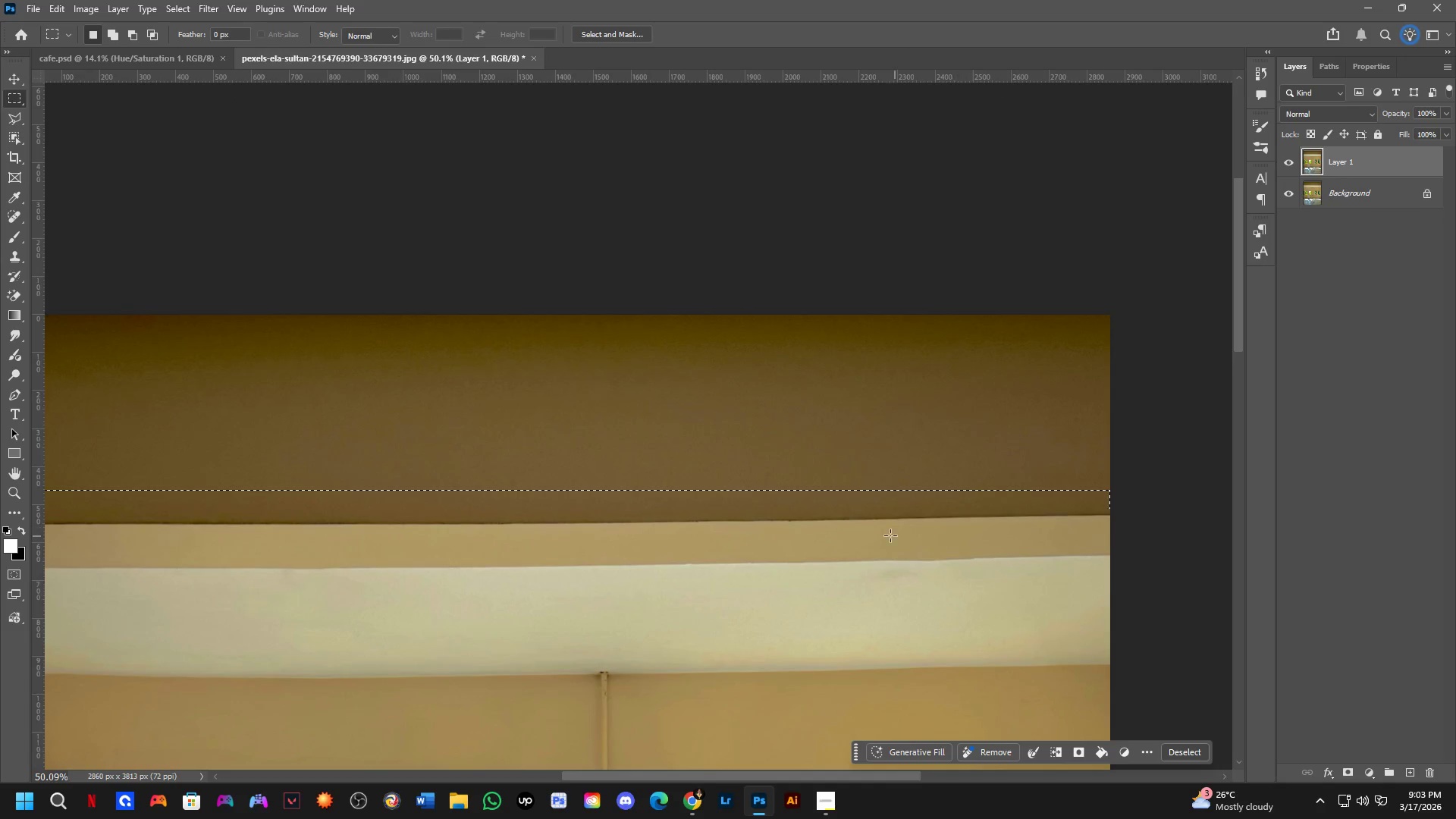 
scroll: coordinate [888, 535], scroll_direction: down, amount: 2.0
 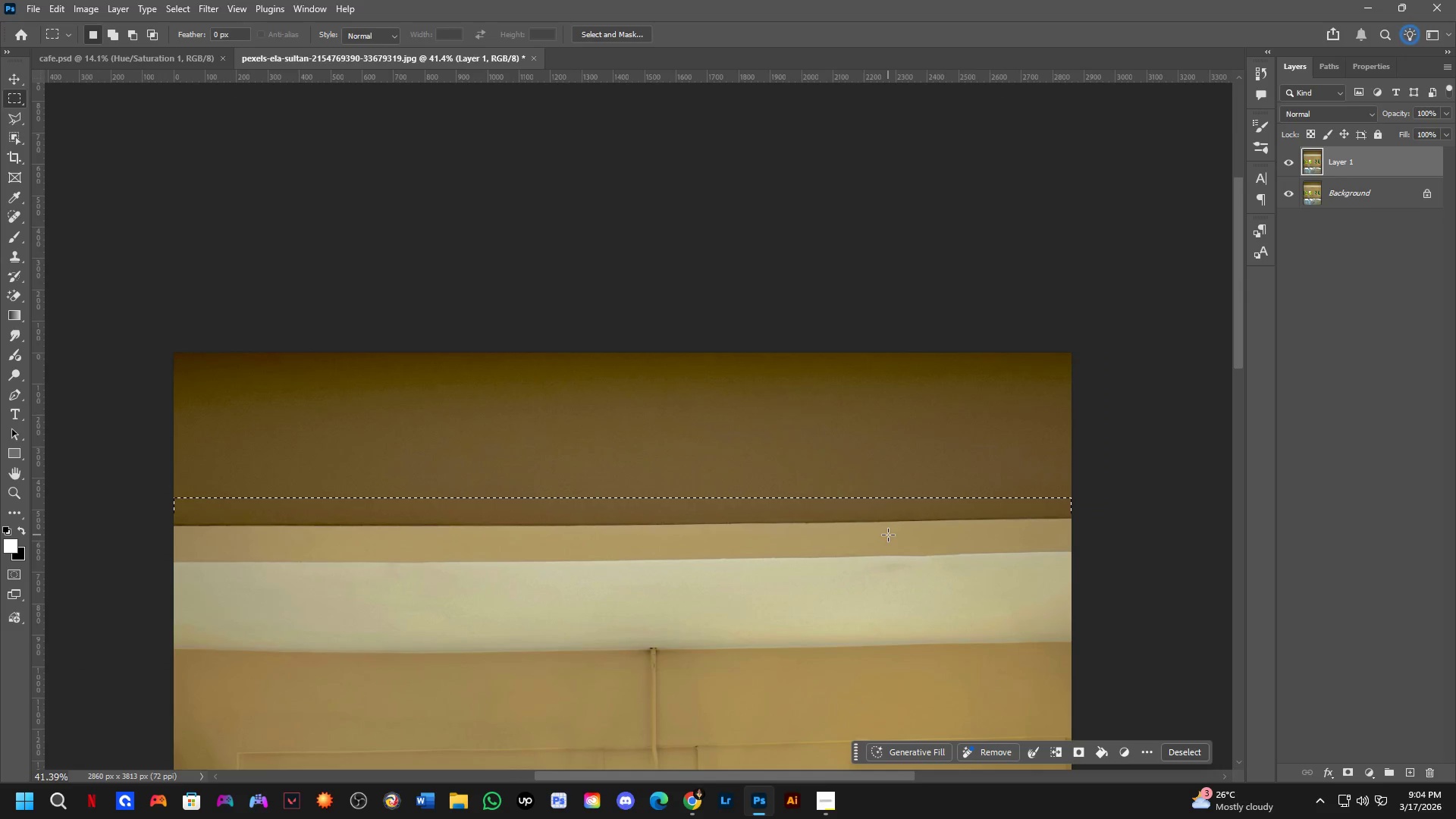 
key(Control+J)
 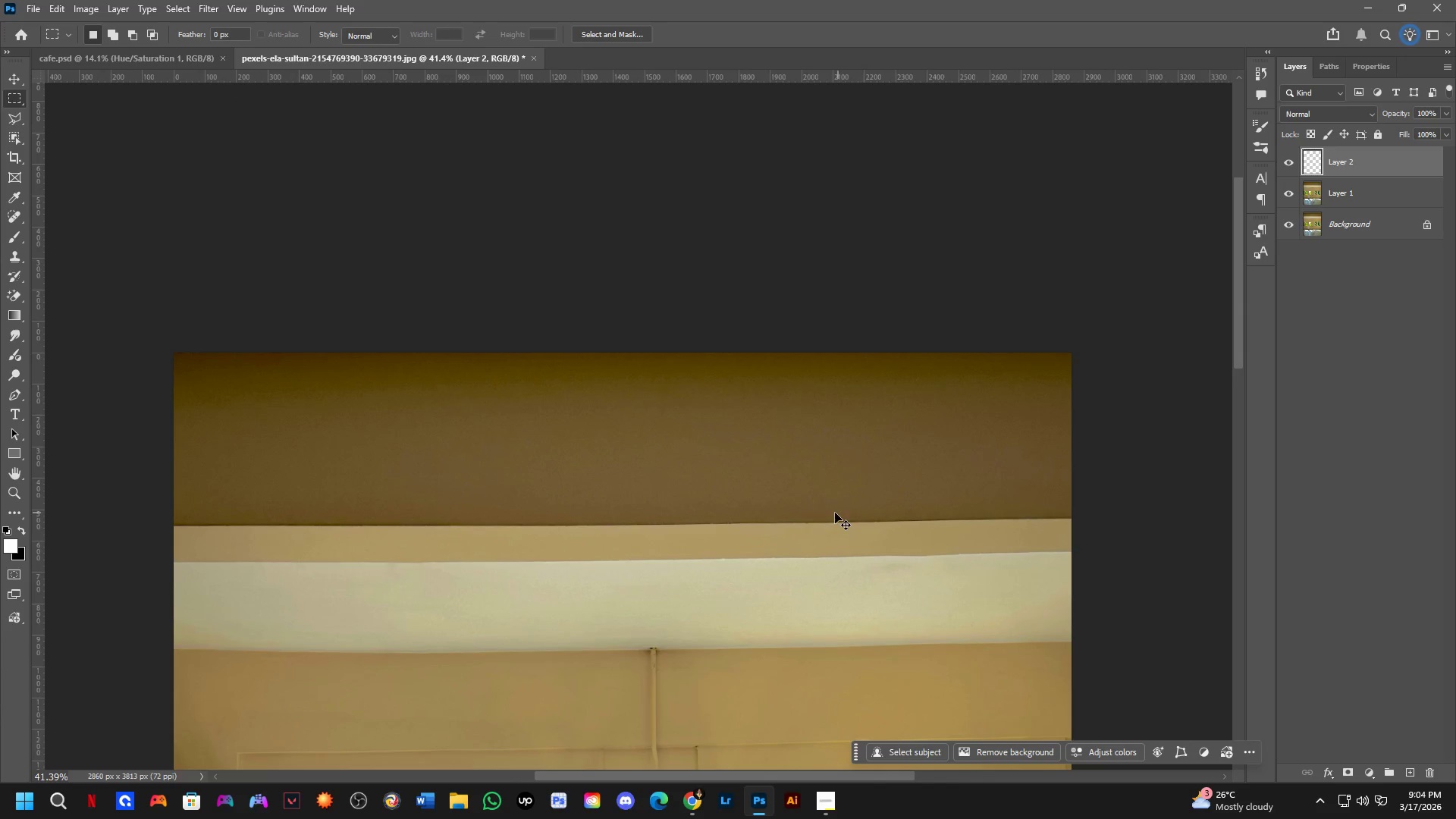 
key(Control+T)
 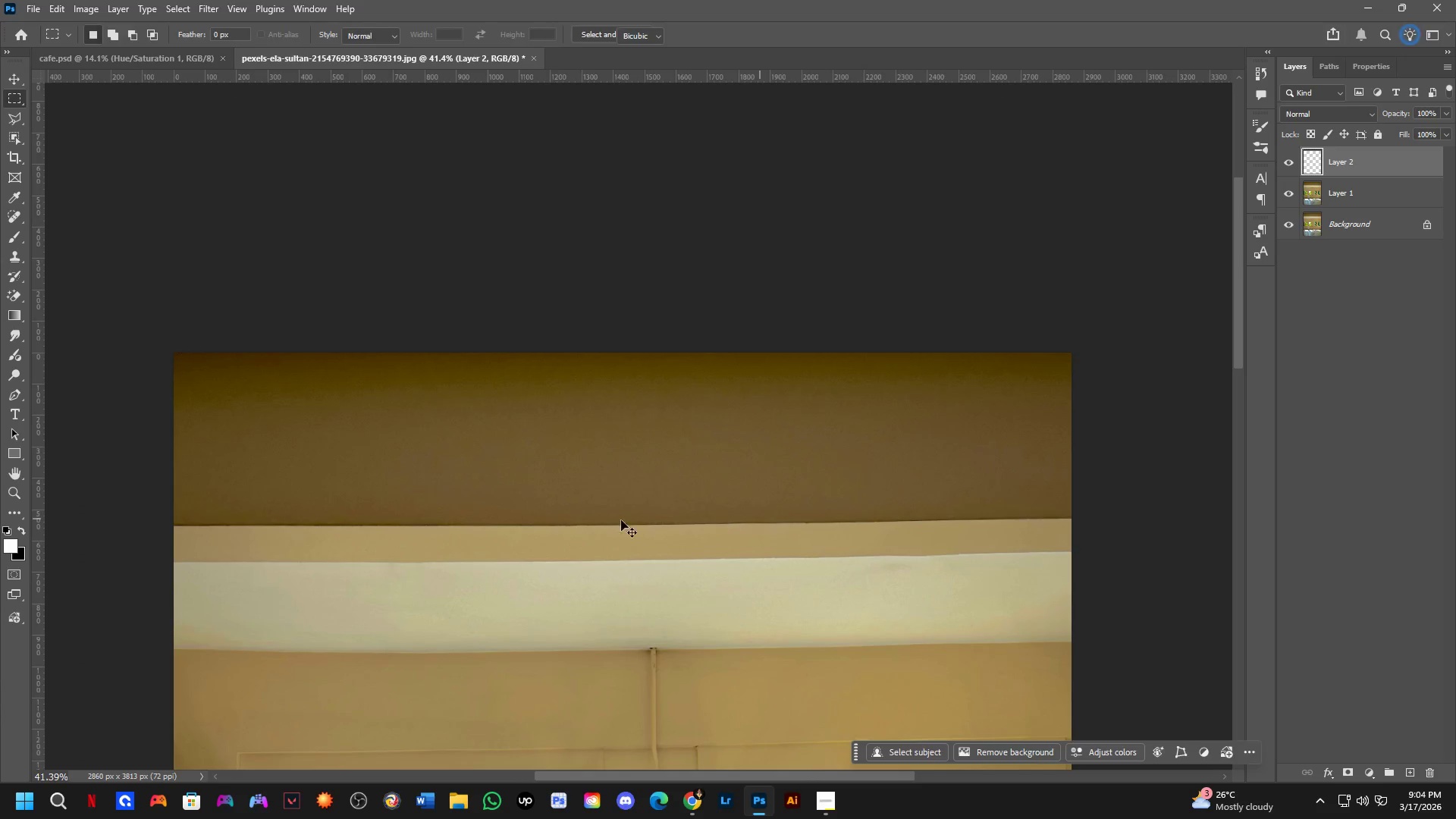 
hold_key(key=ShiftLeft, duration=1.19)
left_click_drag(start_coordinate=[655, 497], to_coordinate=[665, 527])
 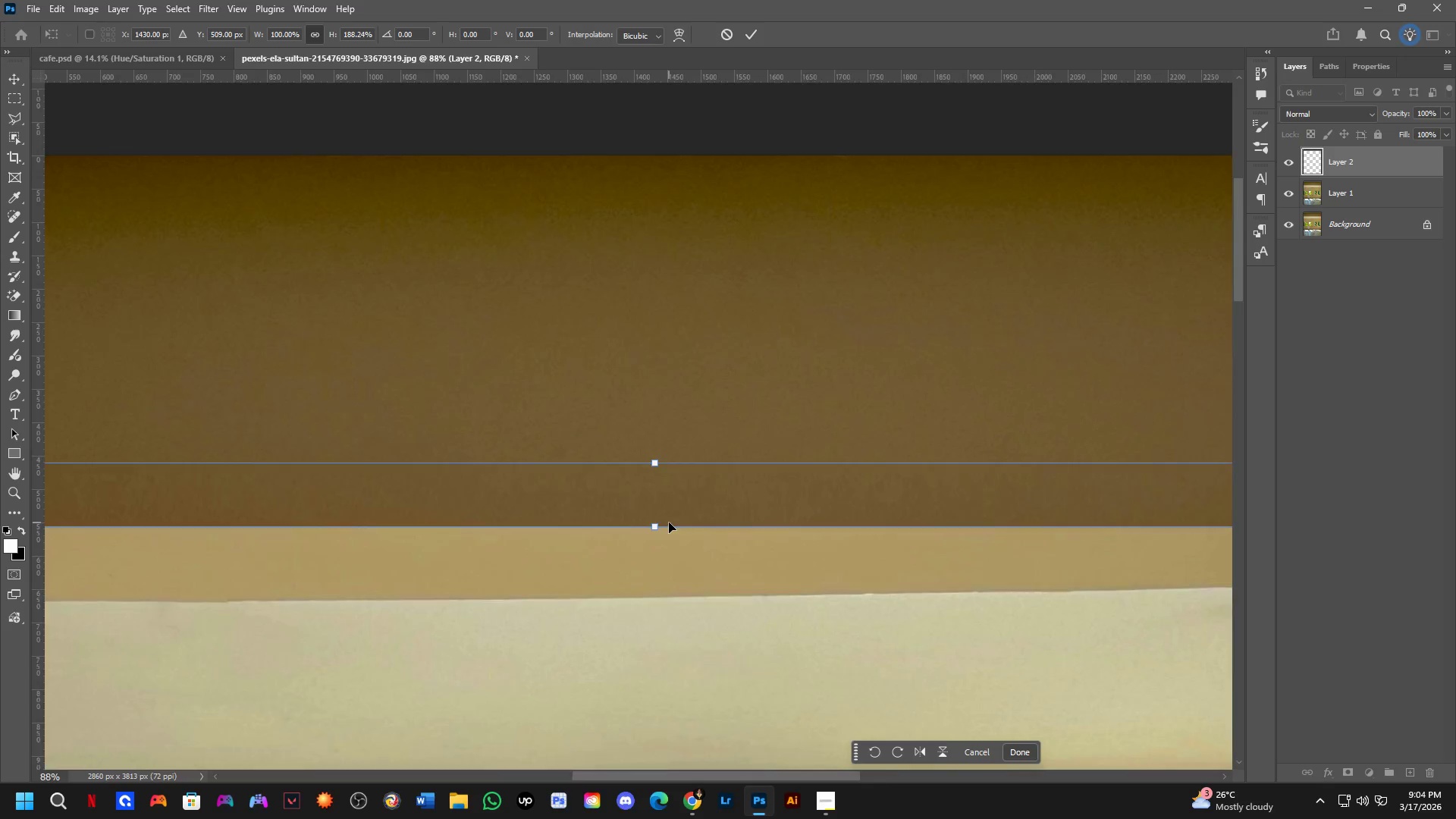 
scroll: coordinate [648, 510], scroll_direction: up, amount: 8.0
 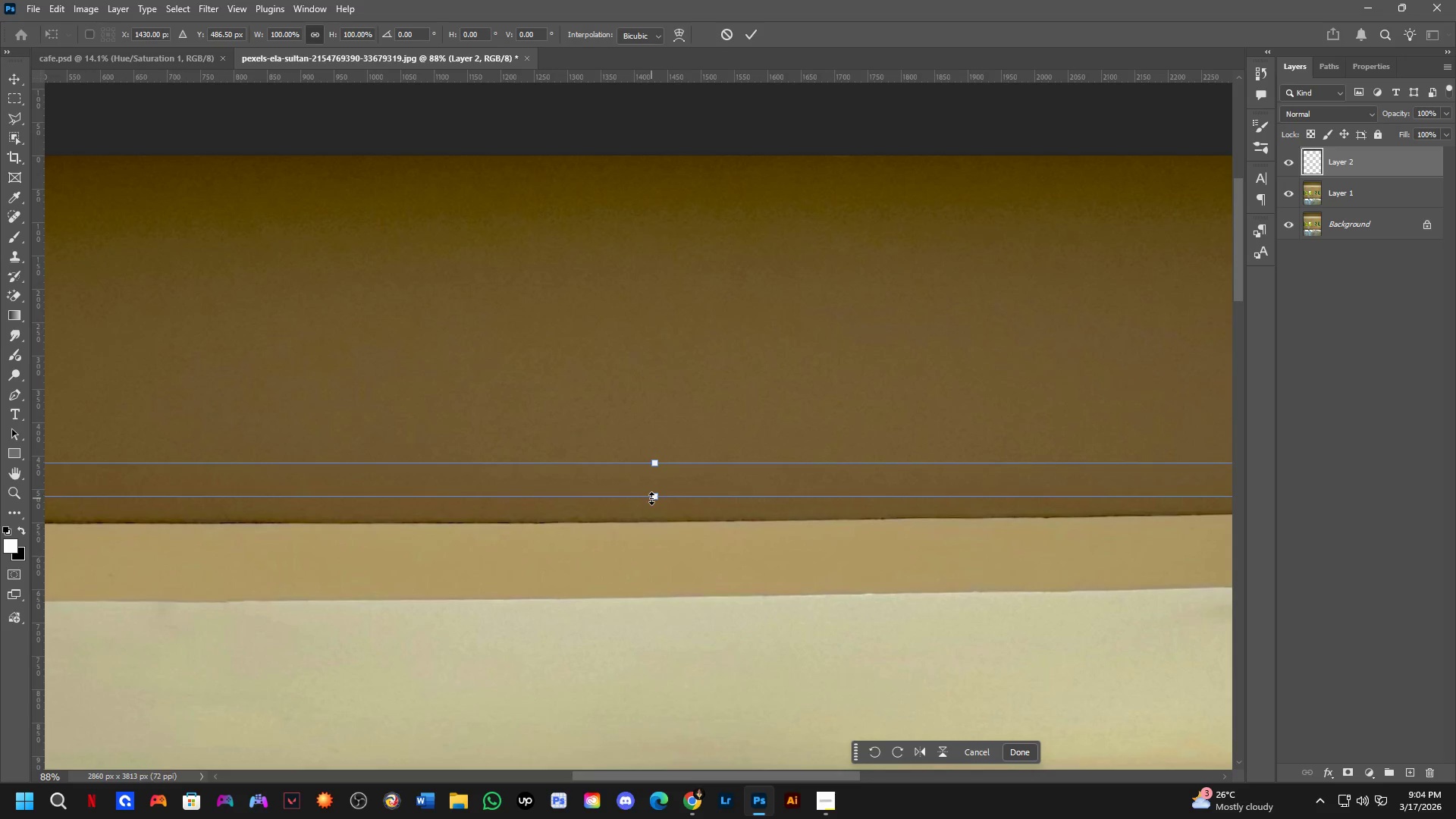 
hold_key(key=Space, duration=0.39)
 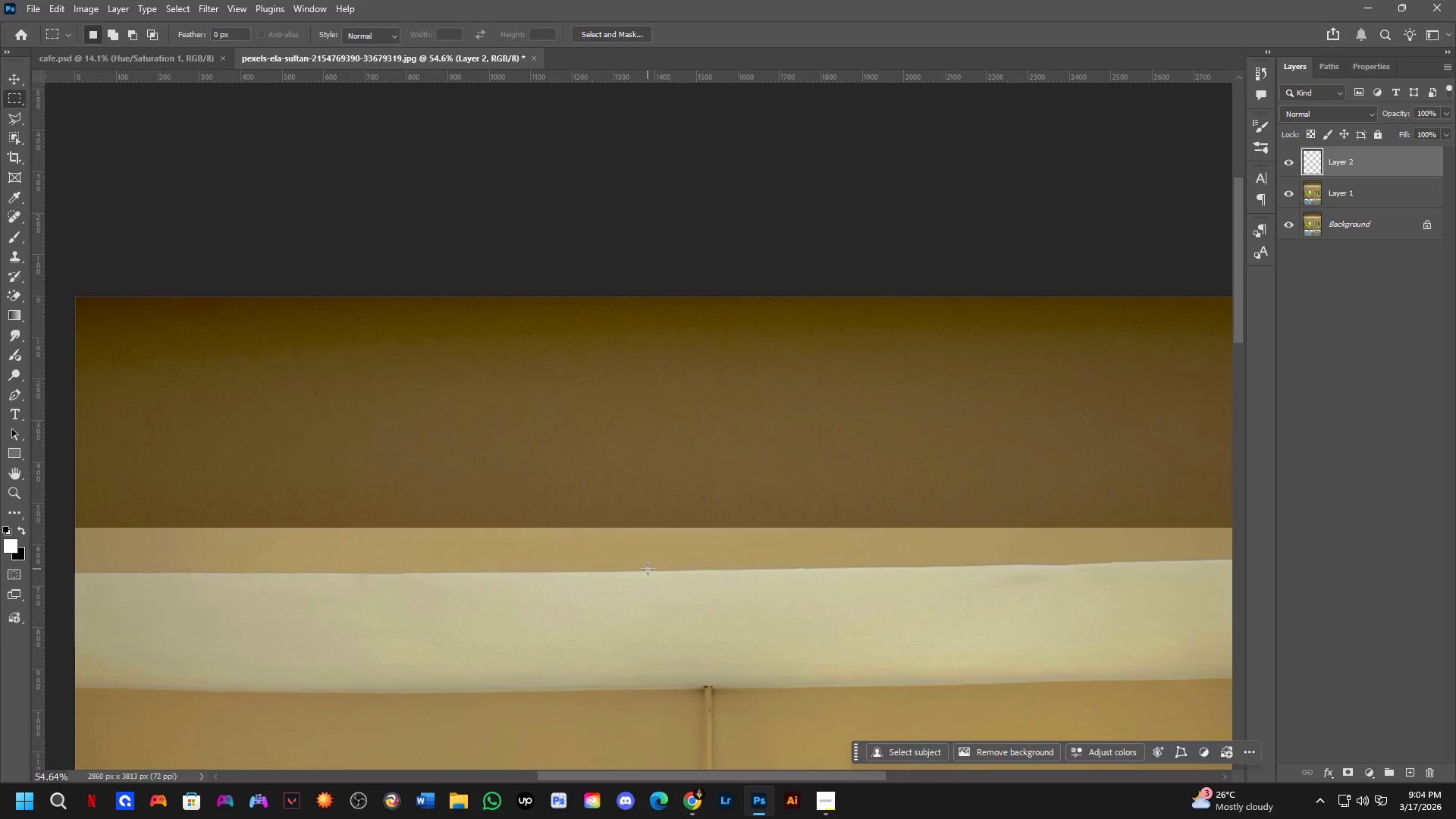 
left_click_drag(start_coordinate=[640, 566], to_coordinate=[648, 568])
 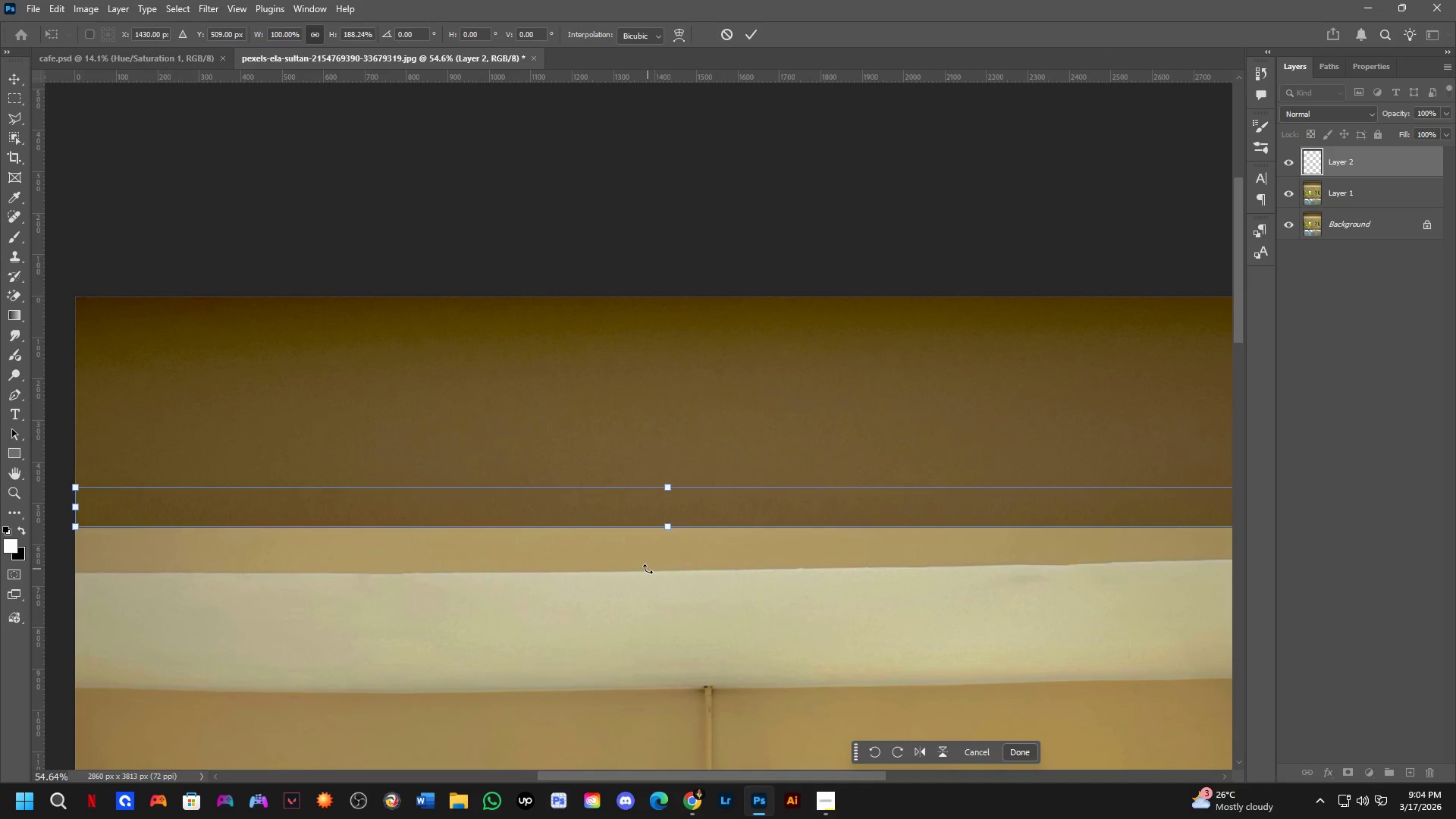 
scroll: coordinate [669, 522], scroll_direction: down, amount: 5.0
 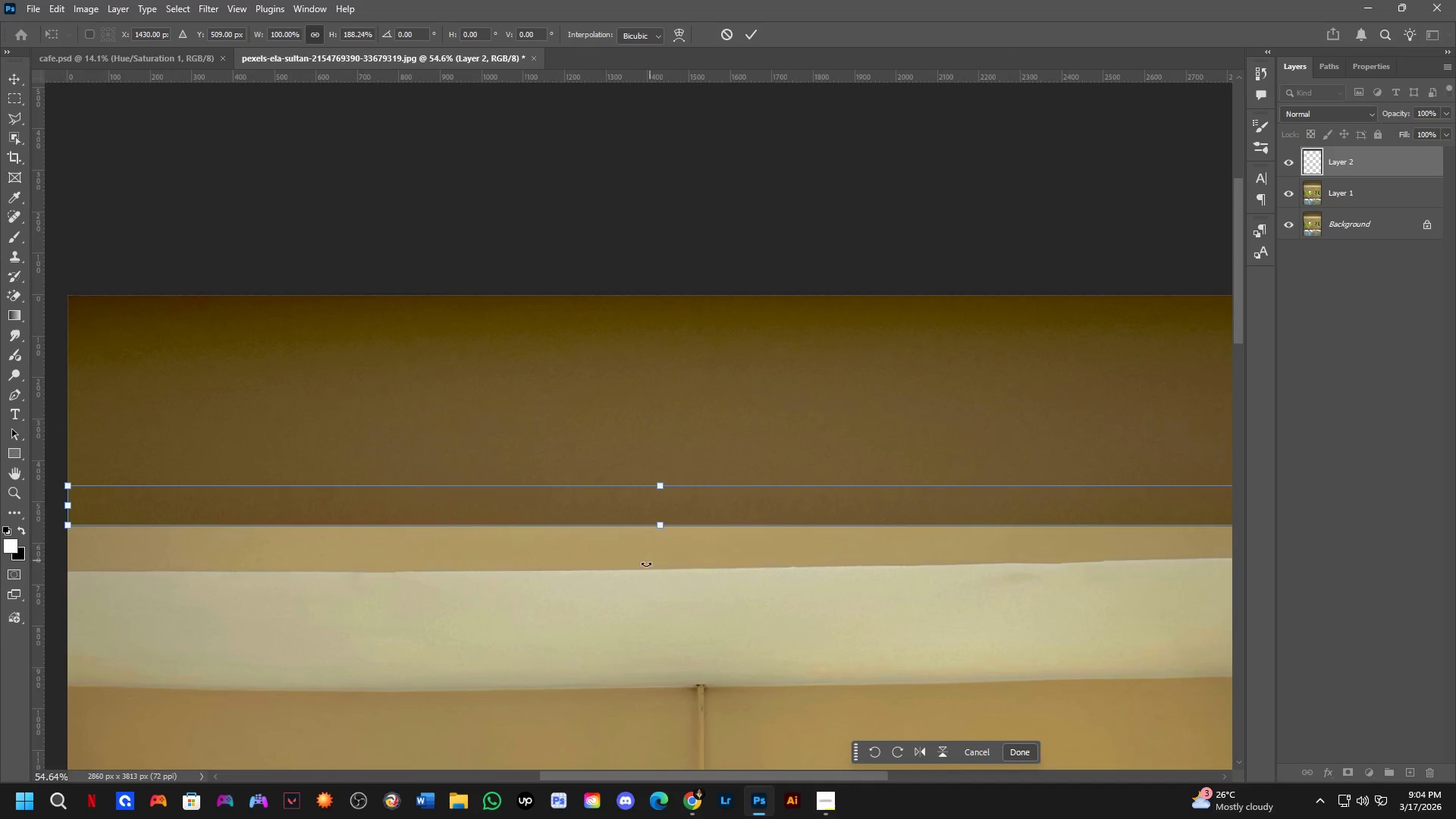 
key(NumpadEnter)
 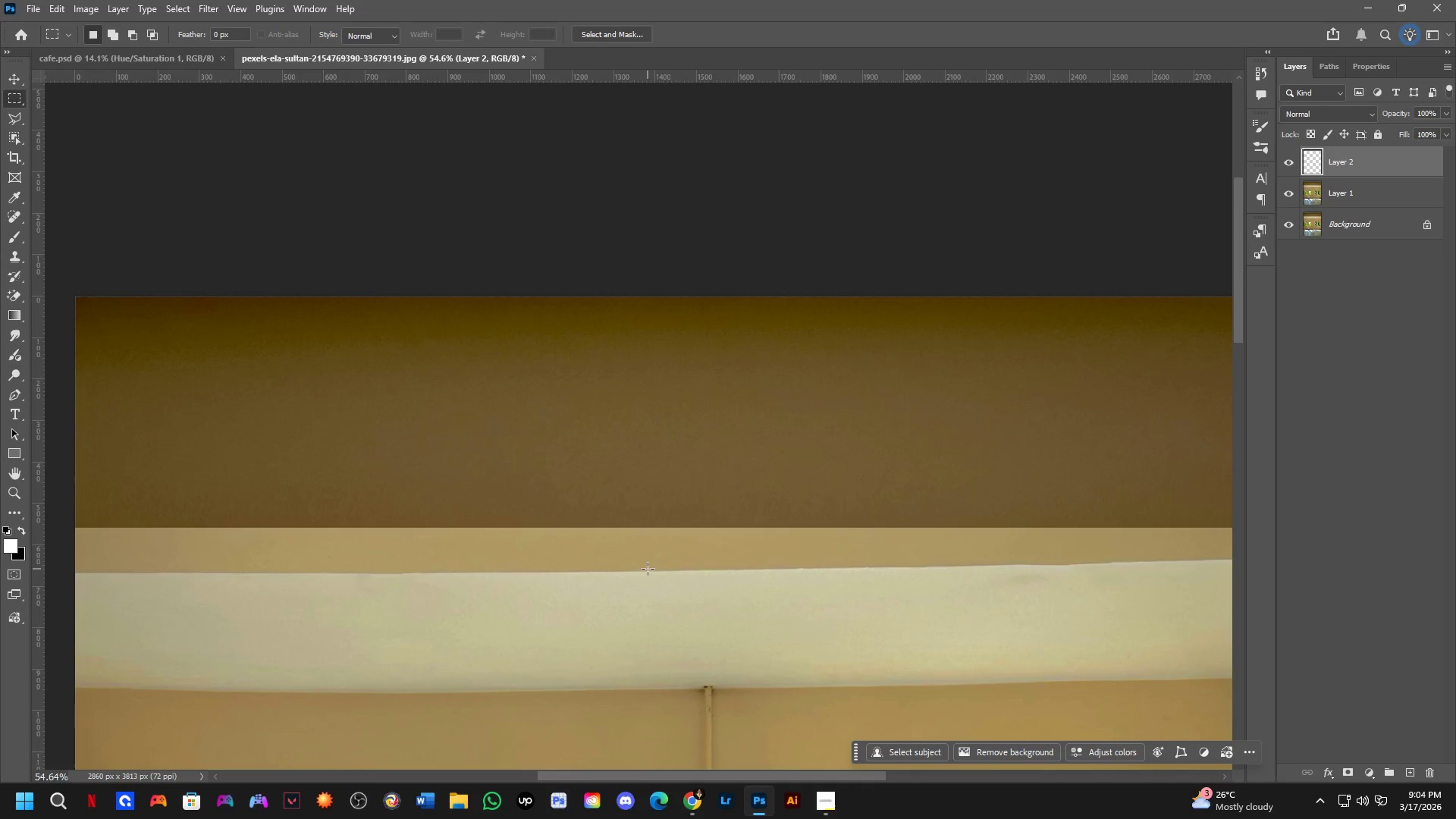 
hold_key(key=Space, duration=0.59)
 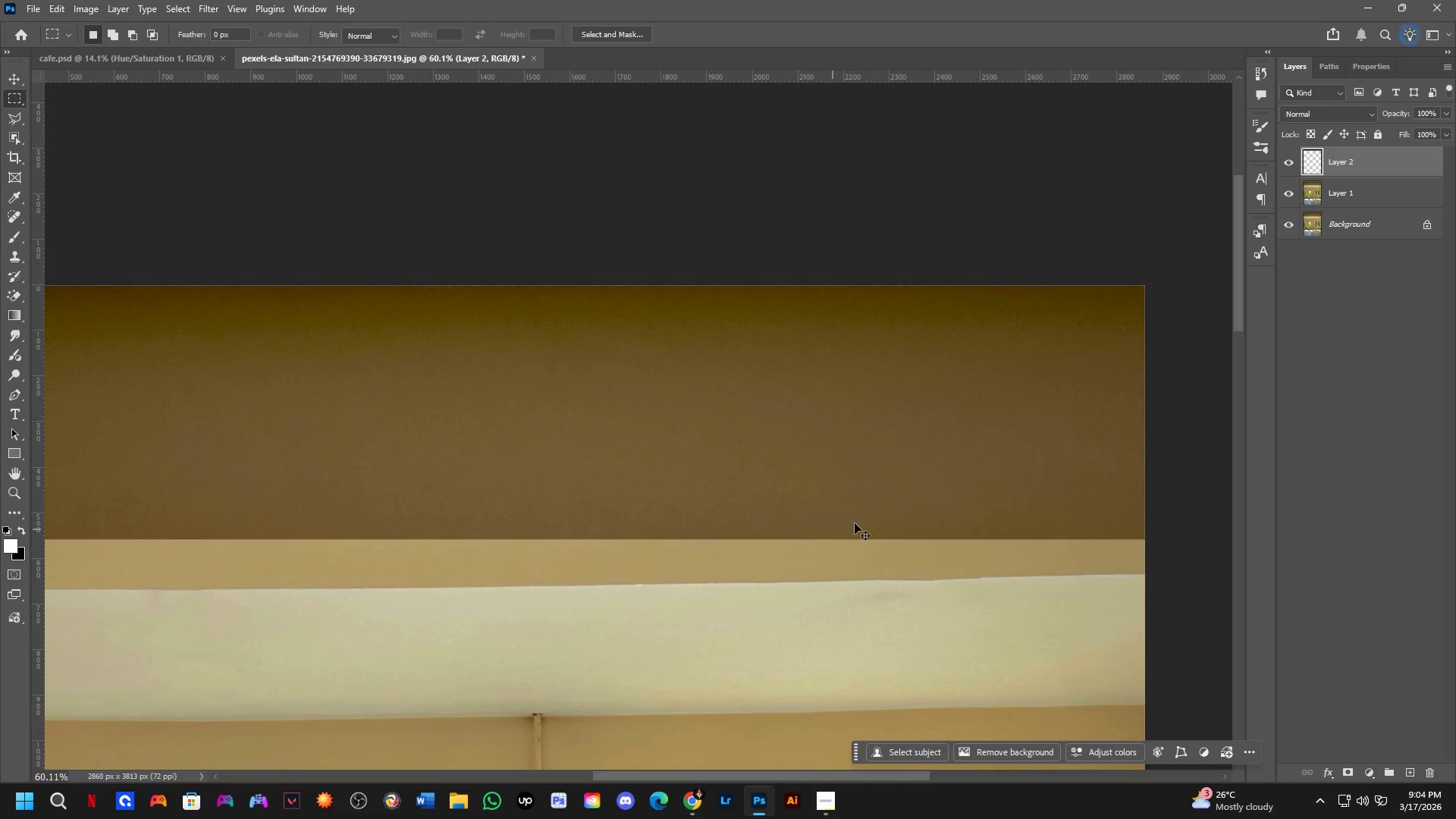 
left_click_drag(start_coordinate=[852, 537], to_coordinate=[767, 542])
 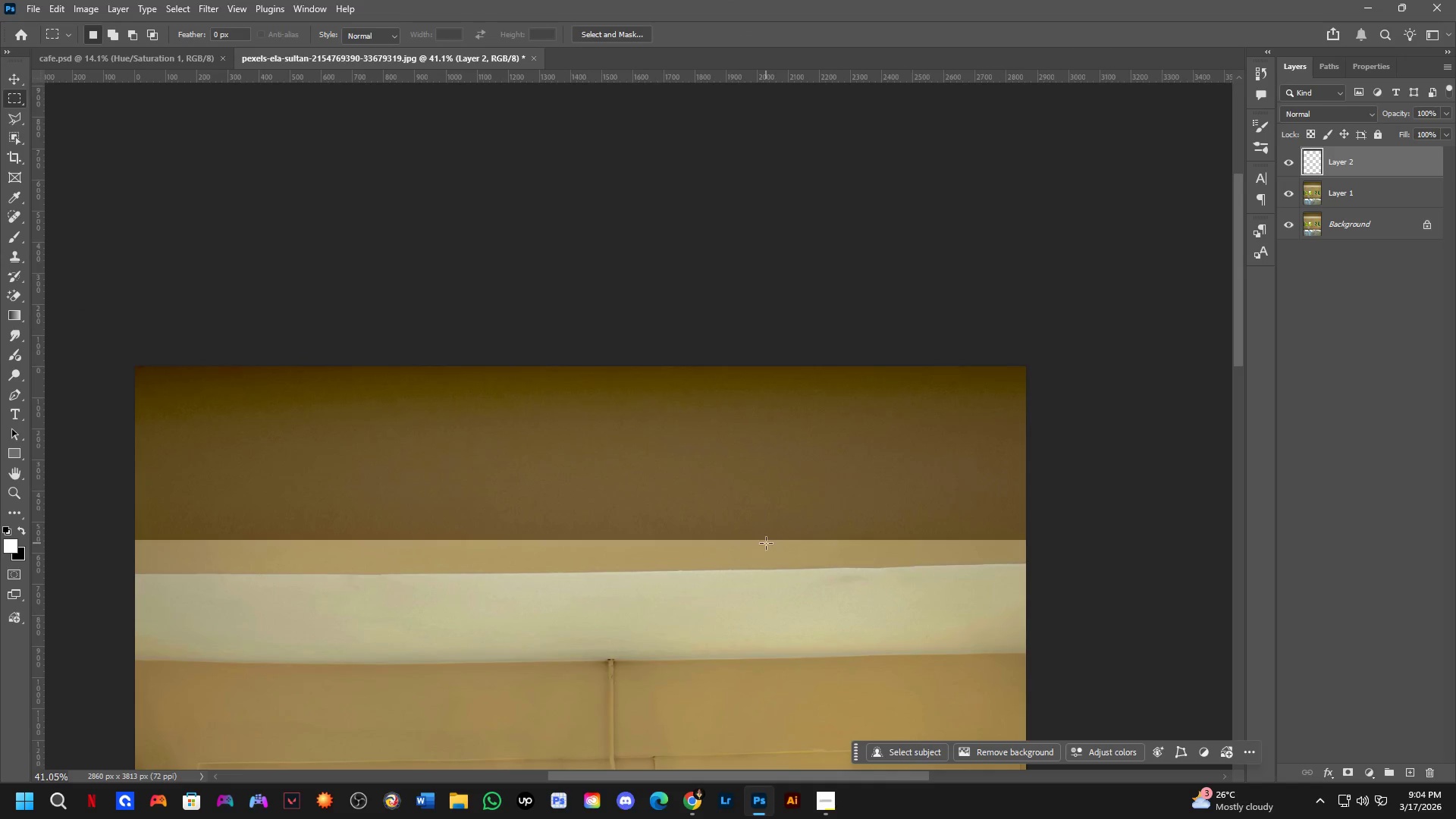 
scroll: coordinate [657, 558], scroll_direction: down, amount: 3.0
 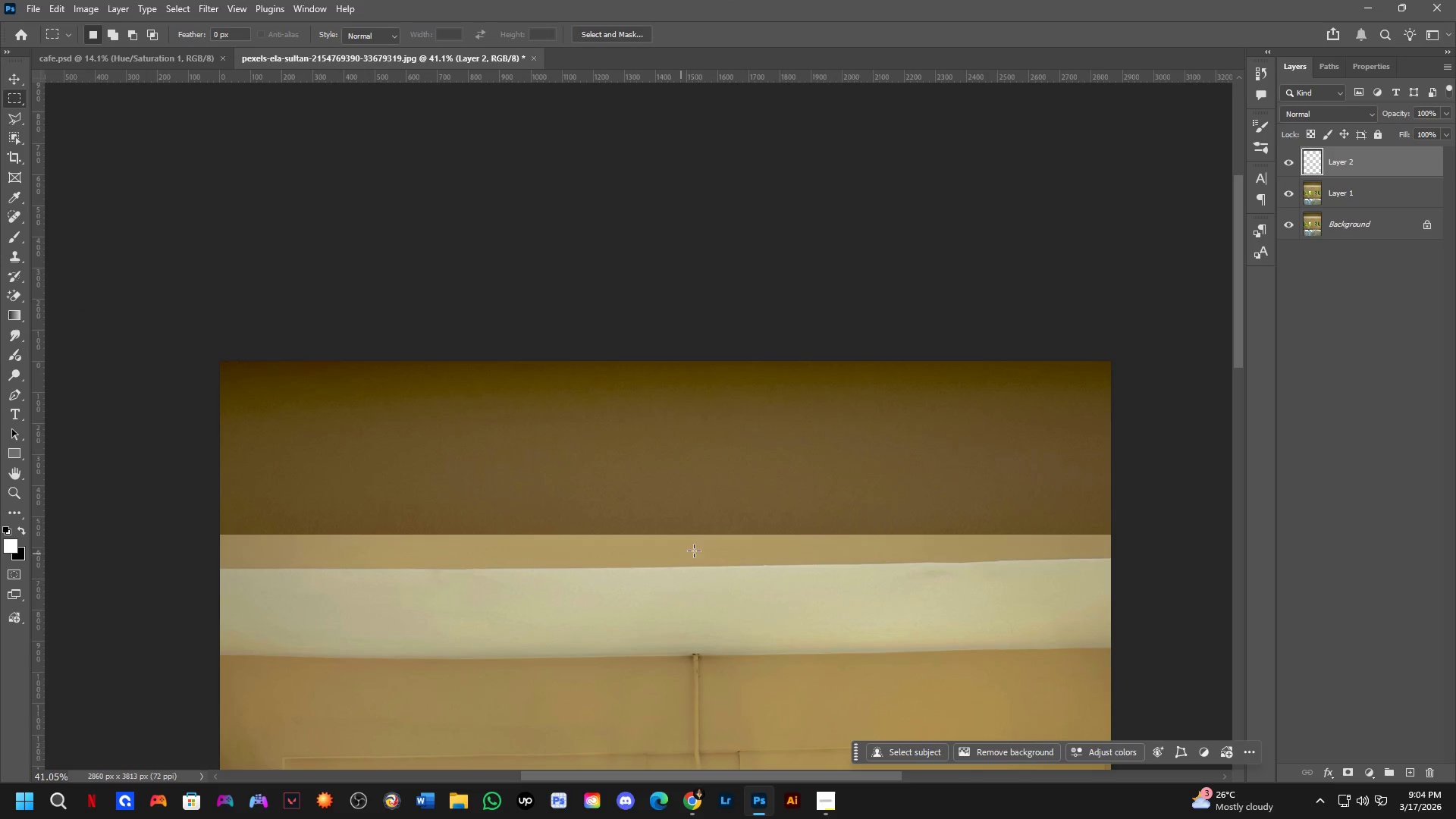 
key(Control+T)
 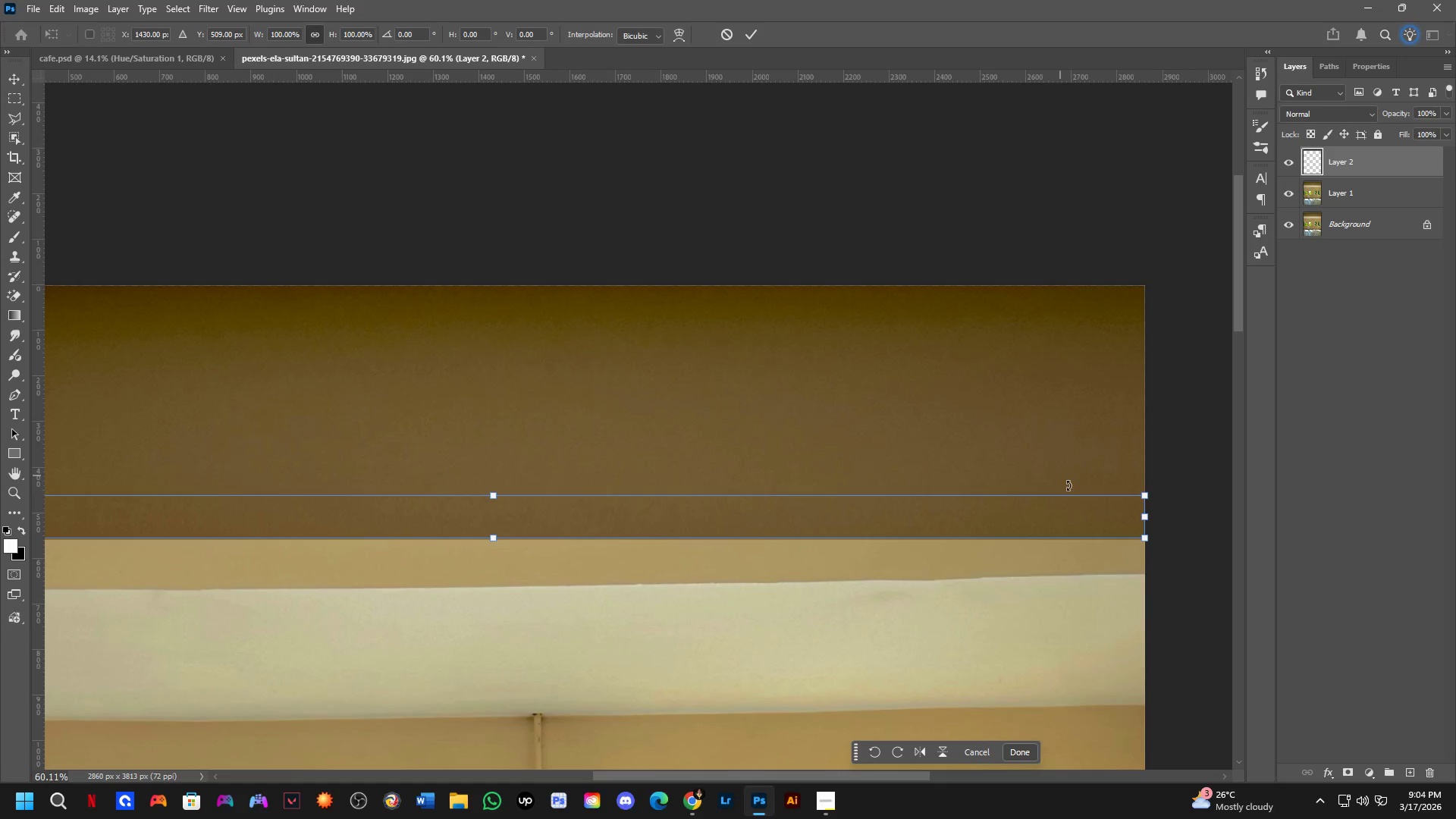 
scroll: coordinate [768, 543], scroll_direction: up, amount: 4.0
 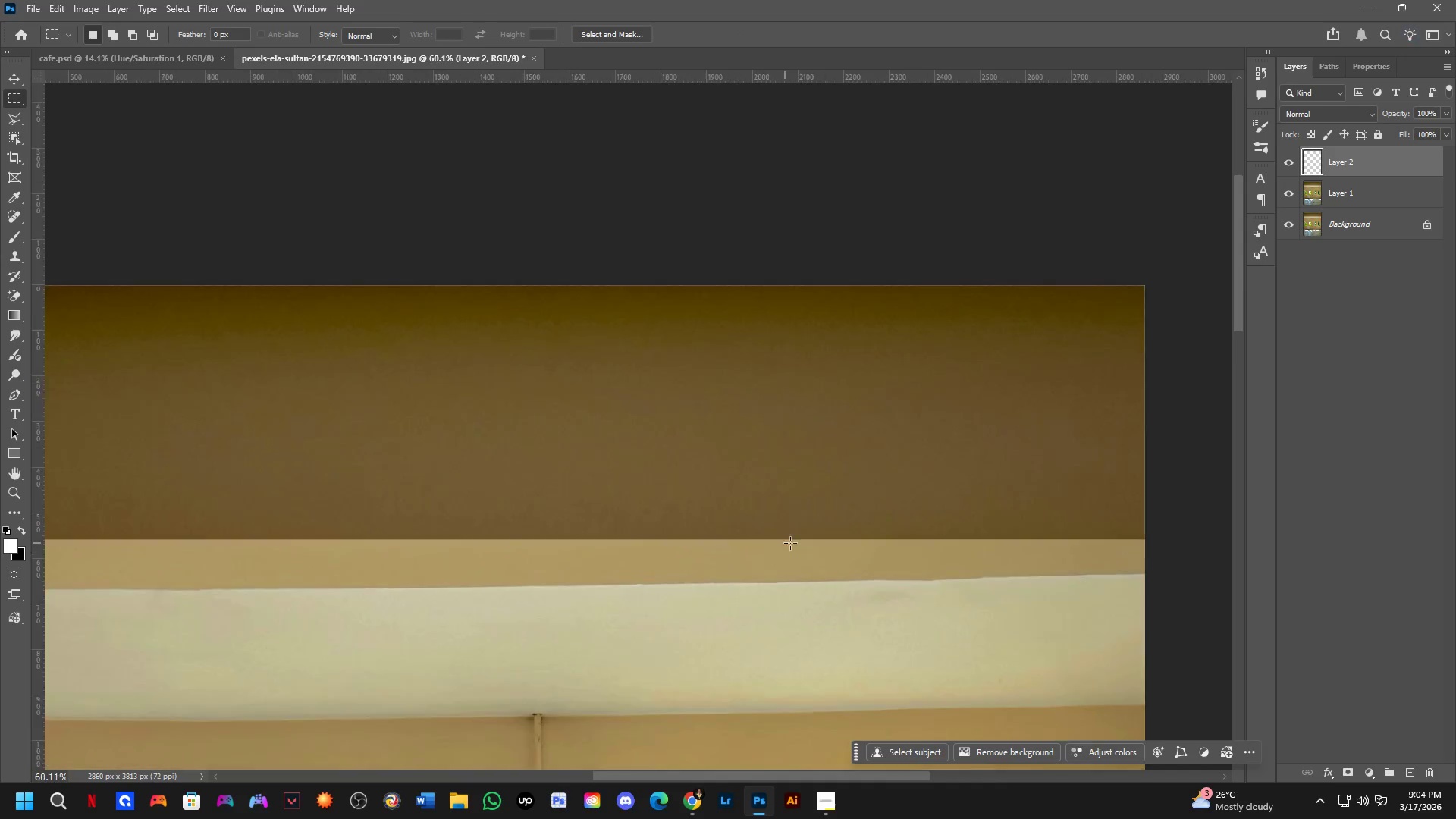 
hold_key(key=Space, duration=0.5)
 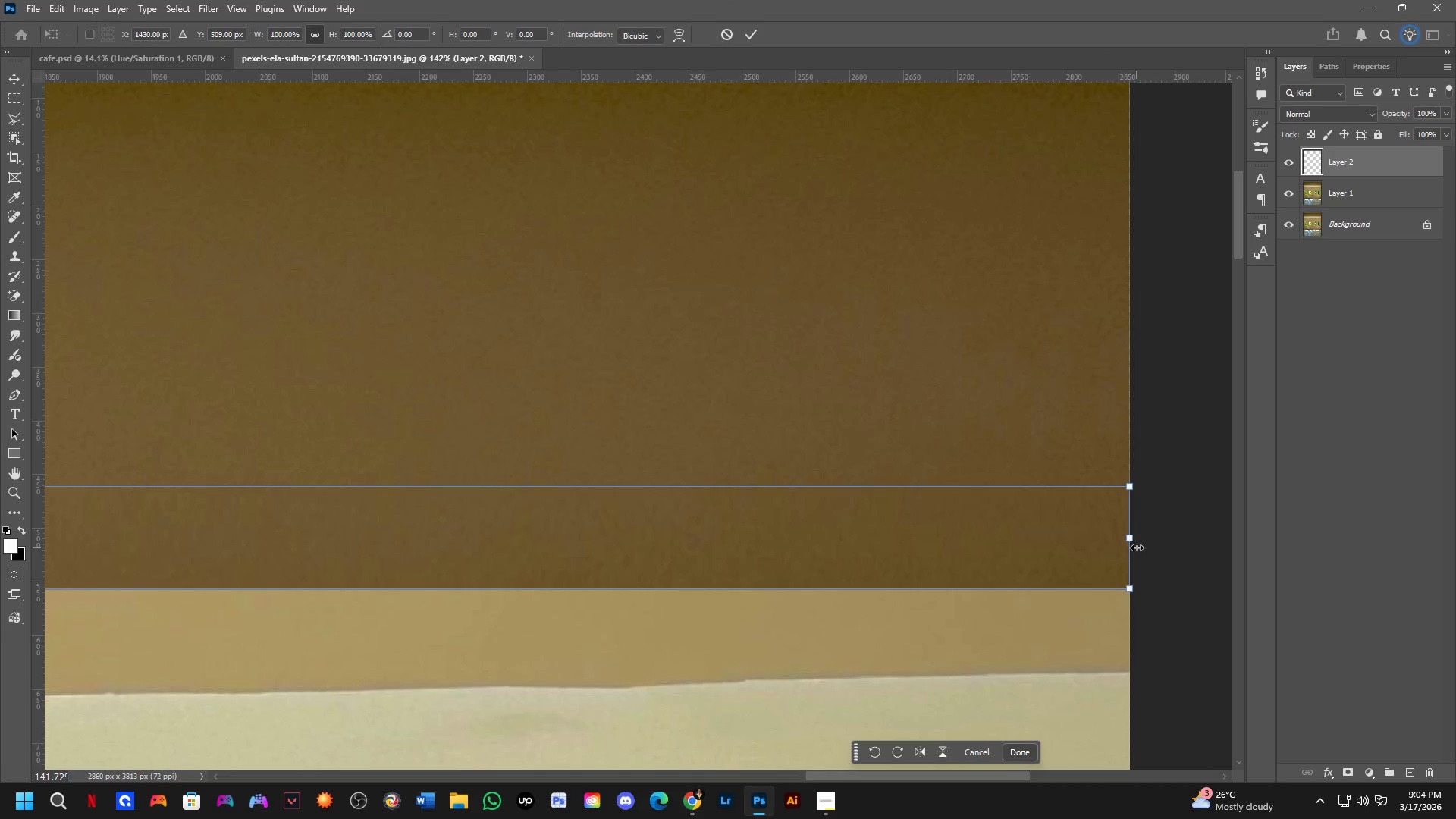 
left_click_drag(start_coordinate=[1201, 526], to_coordinate=[1110, 552])
 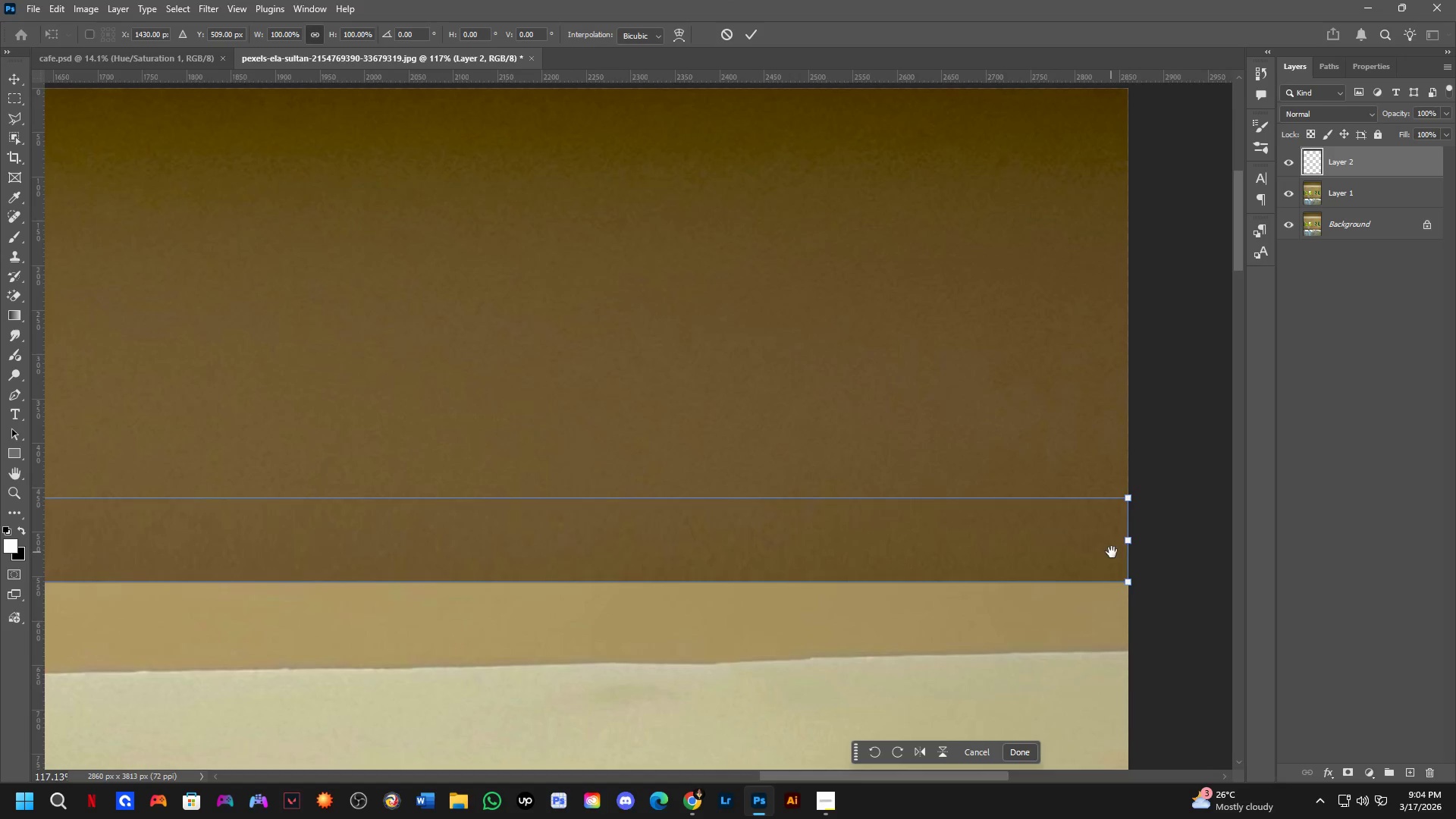 
scroll: coordinate [1123, 551], scroll_direction: up, amount: 9.0
 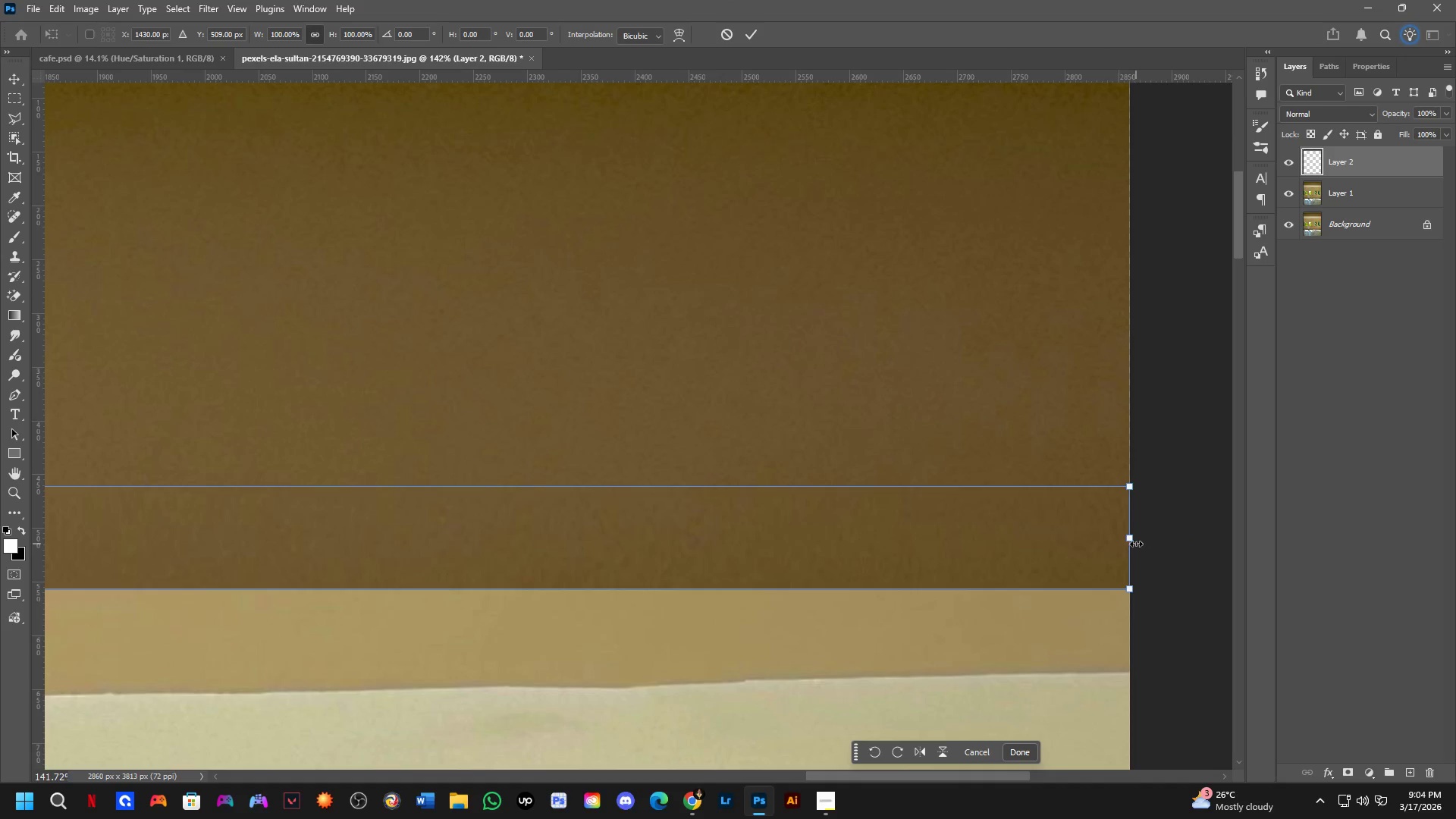 
hold_key(key=ControlLeft, duration=1.5)
left_click_drag(start_coordinate=[1134, 539], to_coordinate=[1142, 519])
 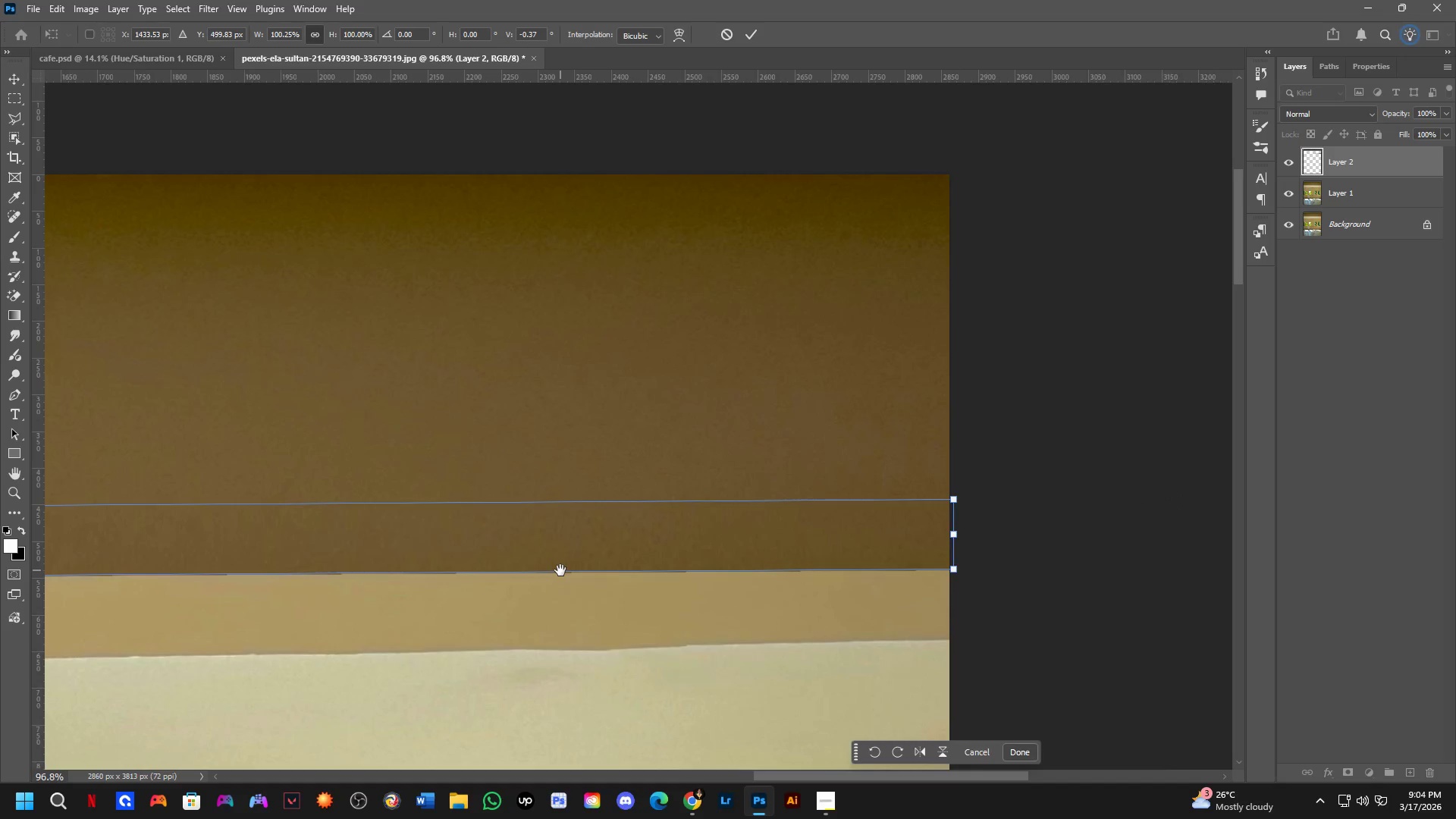 
hold_key(key=ControlLeft, duration=1.41)
 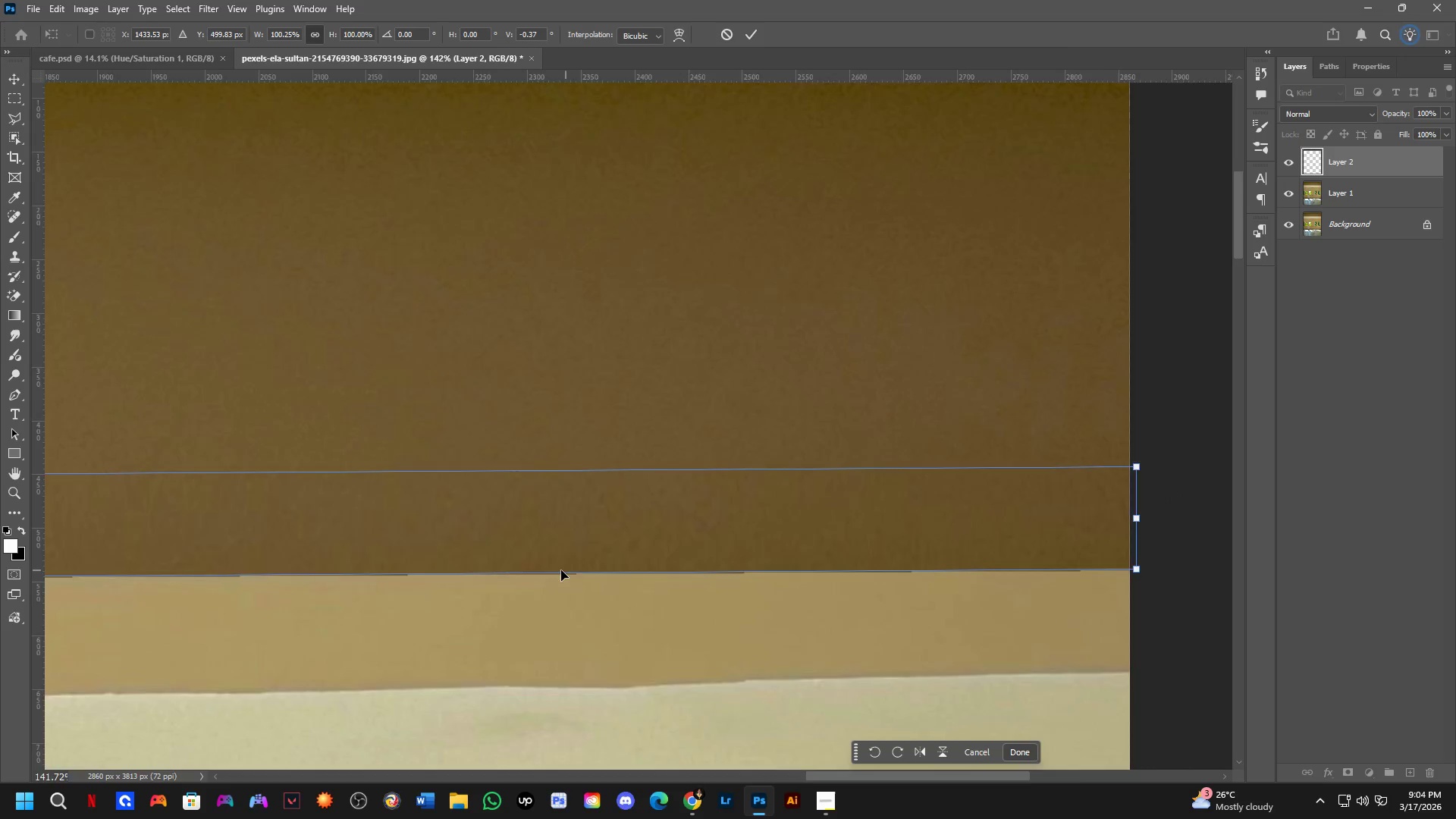 
hold_key(key=Space, duration=1.5)
 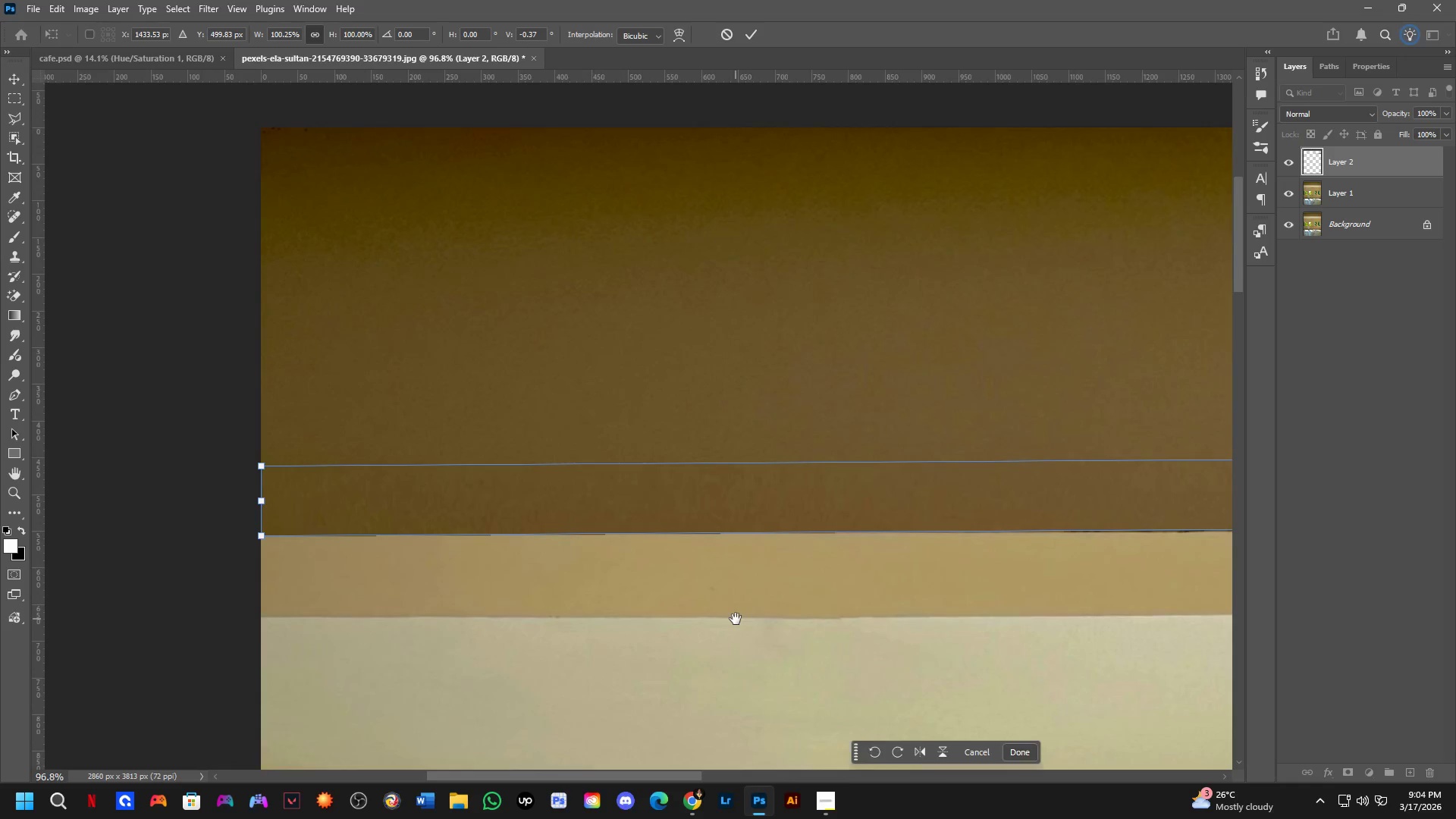 
left_click_drag(start_coordinate=[561, 570], to_coordinate=[1028, 538])
 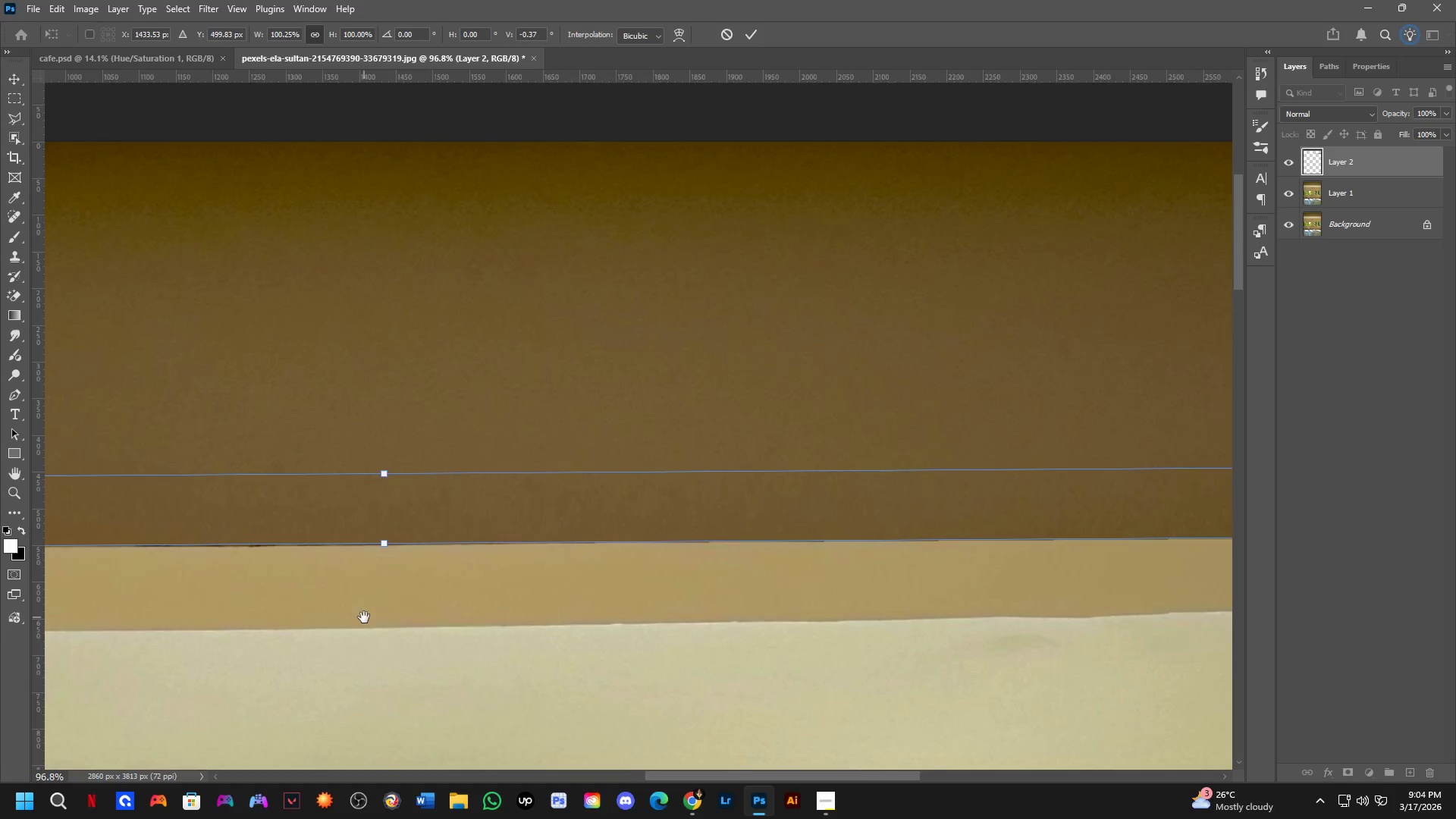 
scroll: coordinate [561, 570], scroll_direction: down, amount: 4.0
 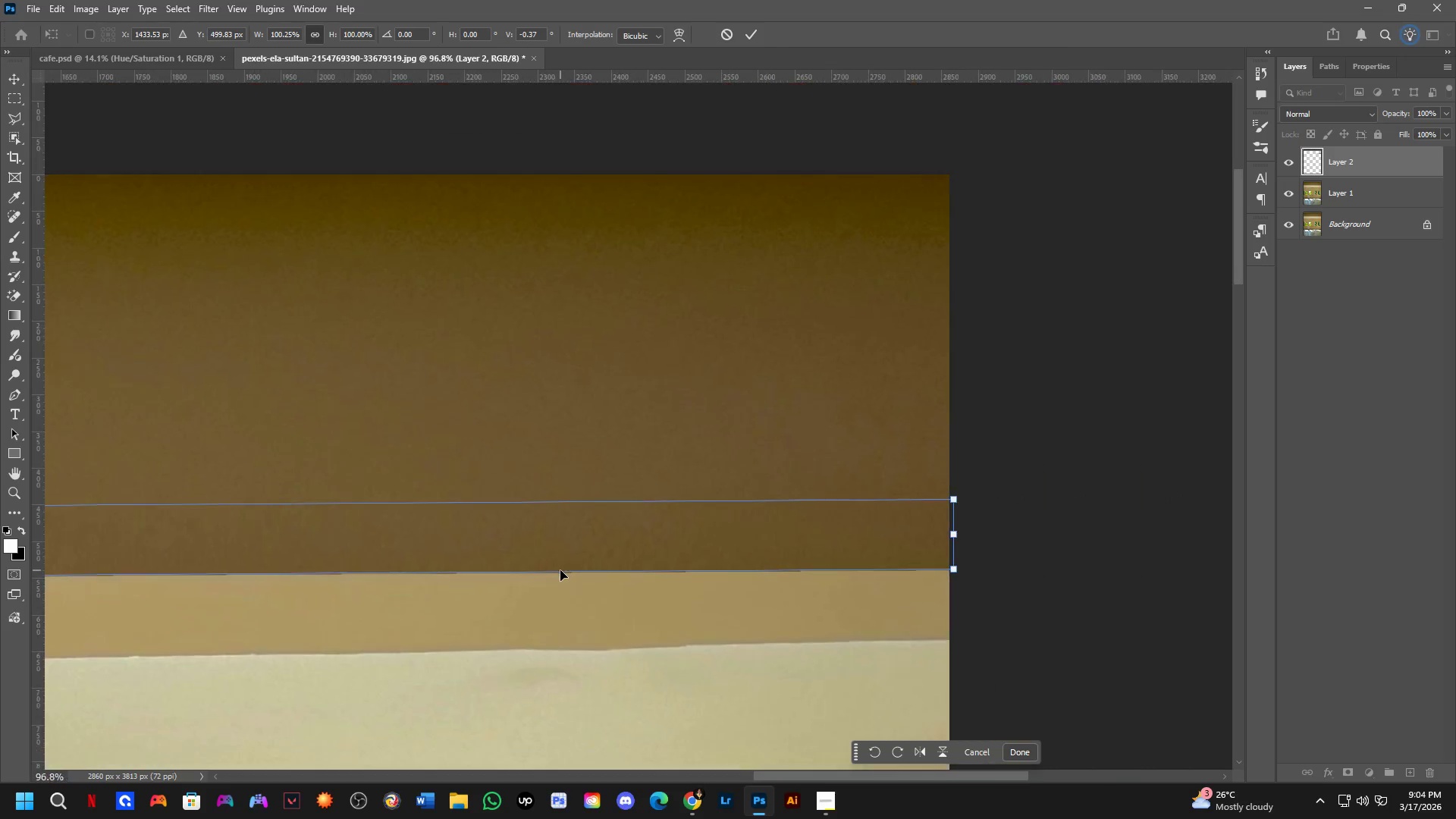 
left_click_drag(start_coordinate=[366, 617], to_coordinate=[828, 620])
 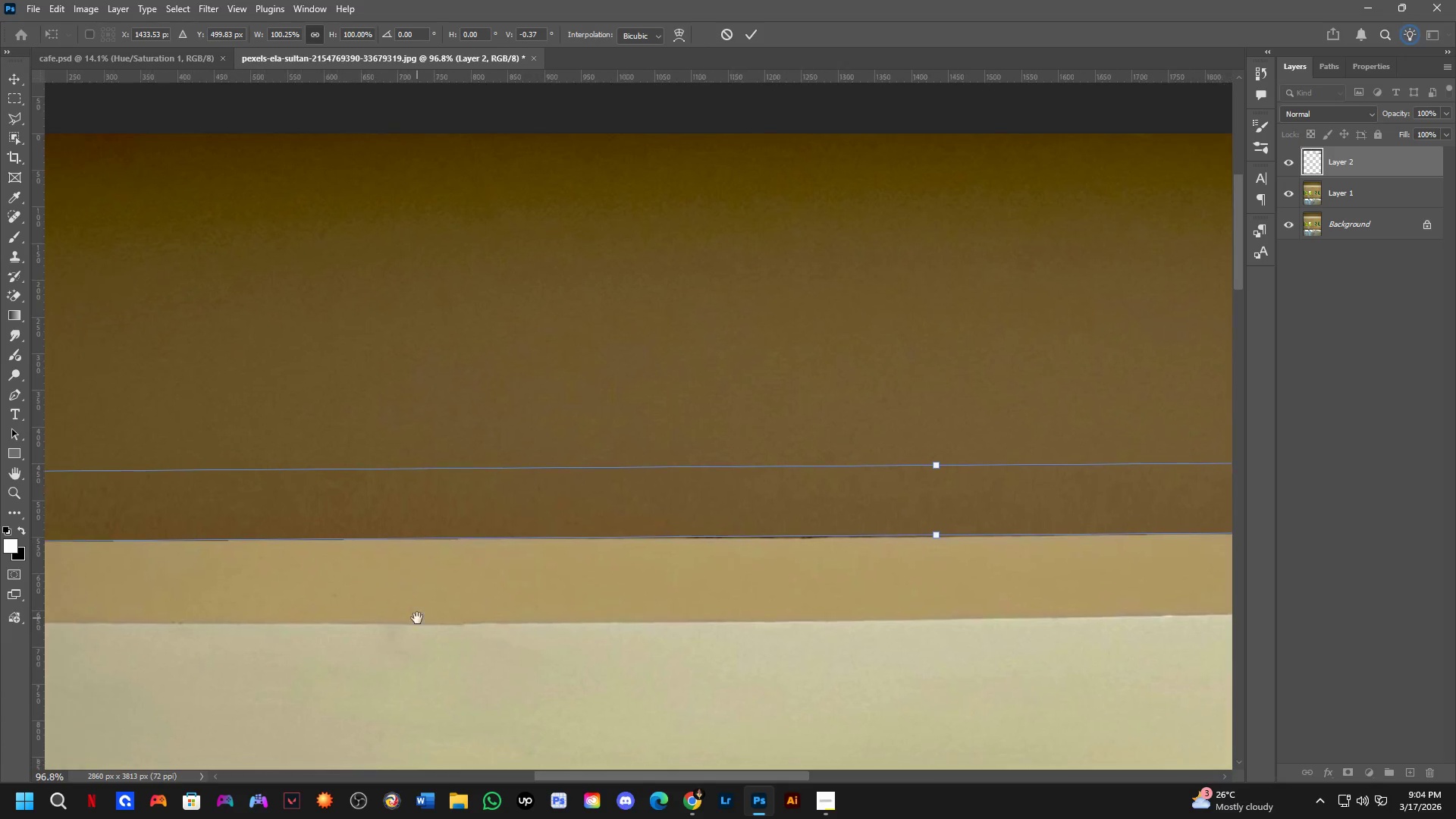 
left_click_drag(start_coordinate=[419, 617], to_coordinate=[736, 619])
 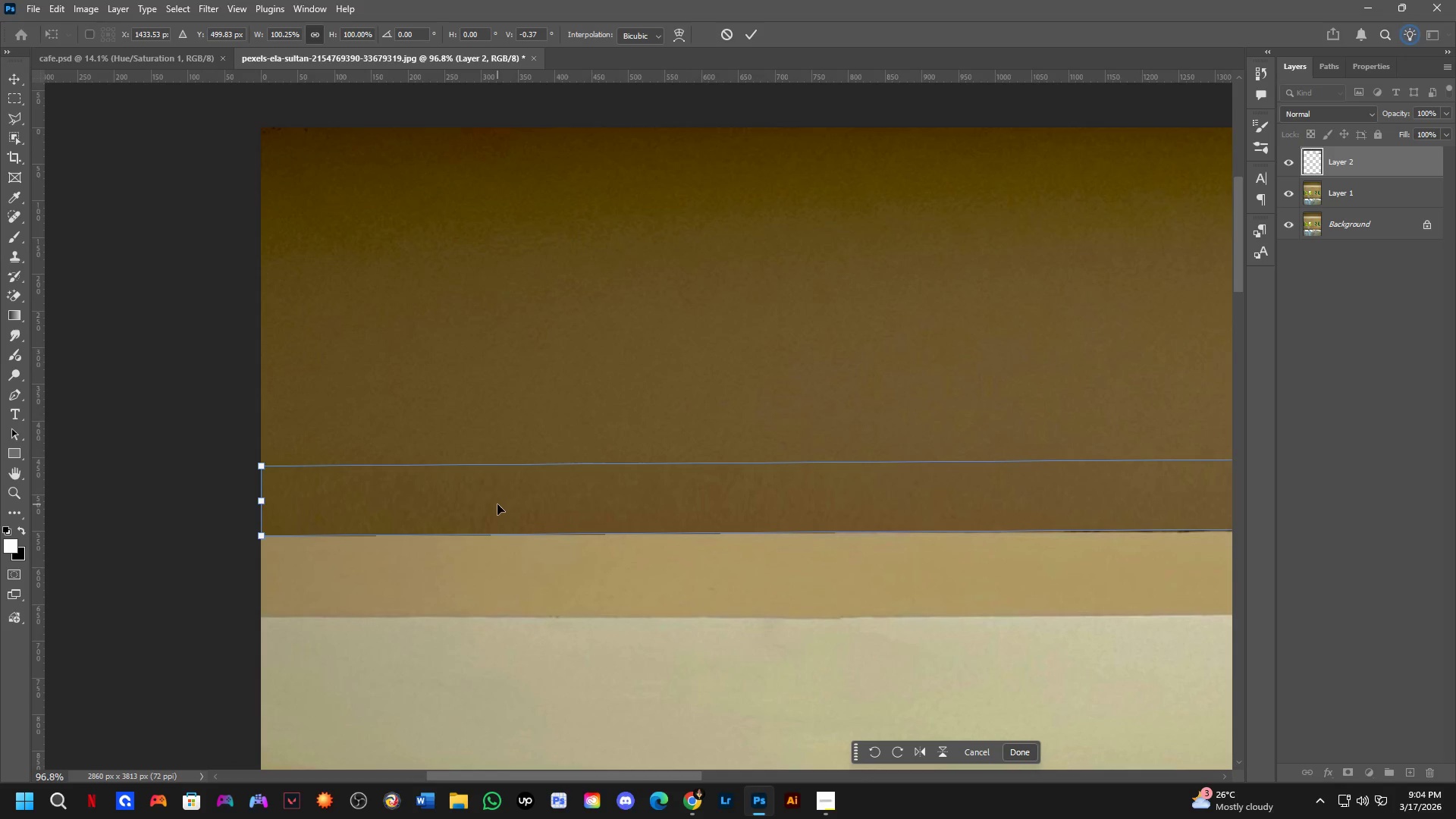 
hold_key(key=Space, duration=0.62)
 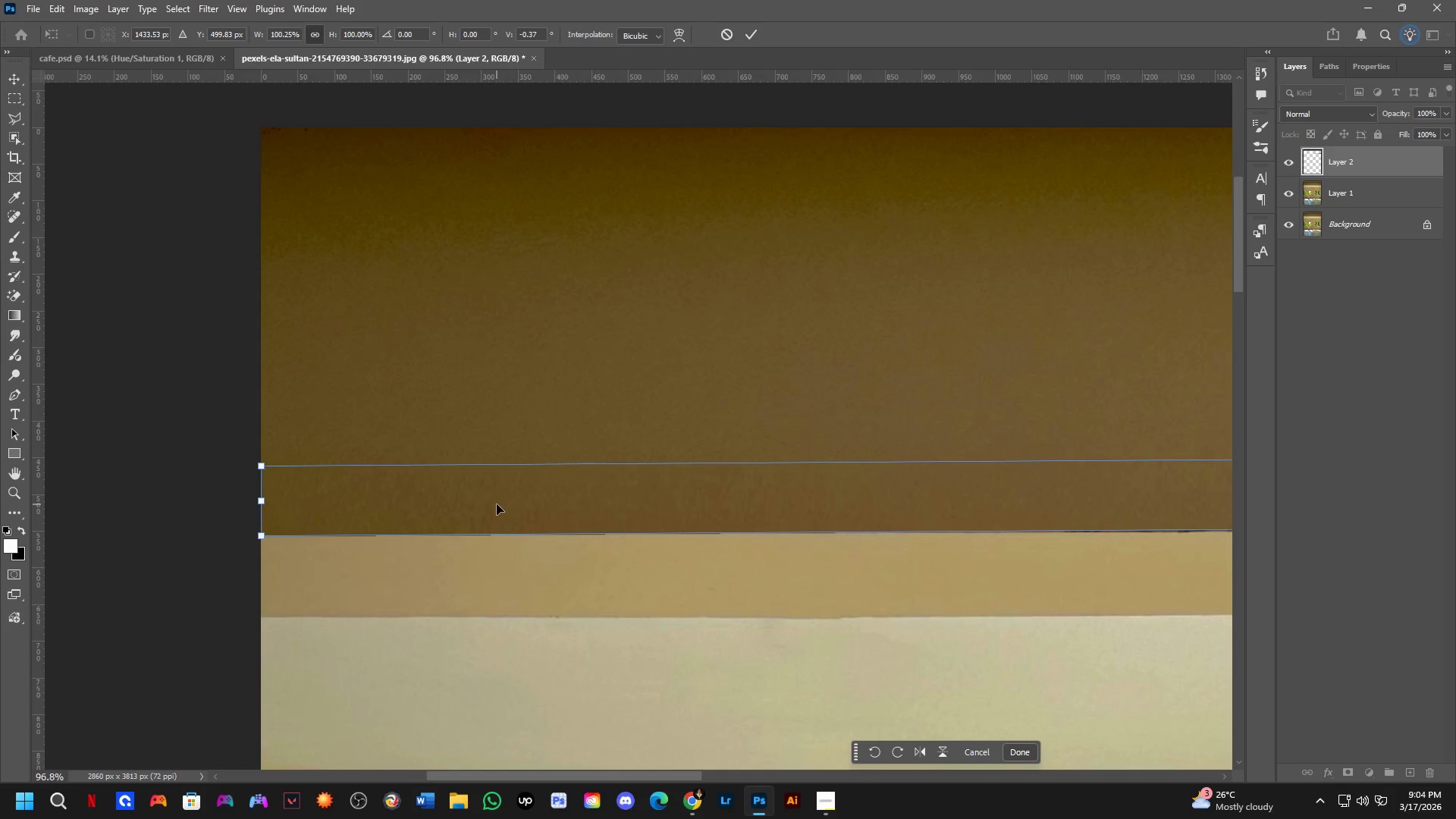 
key(NumpadEnter)
 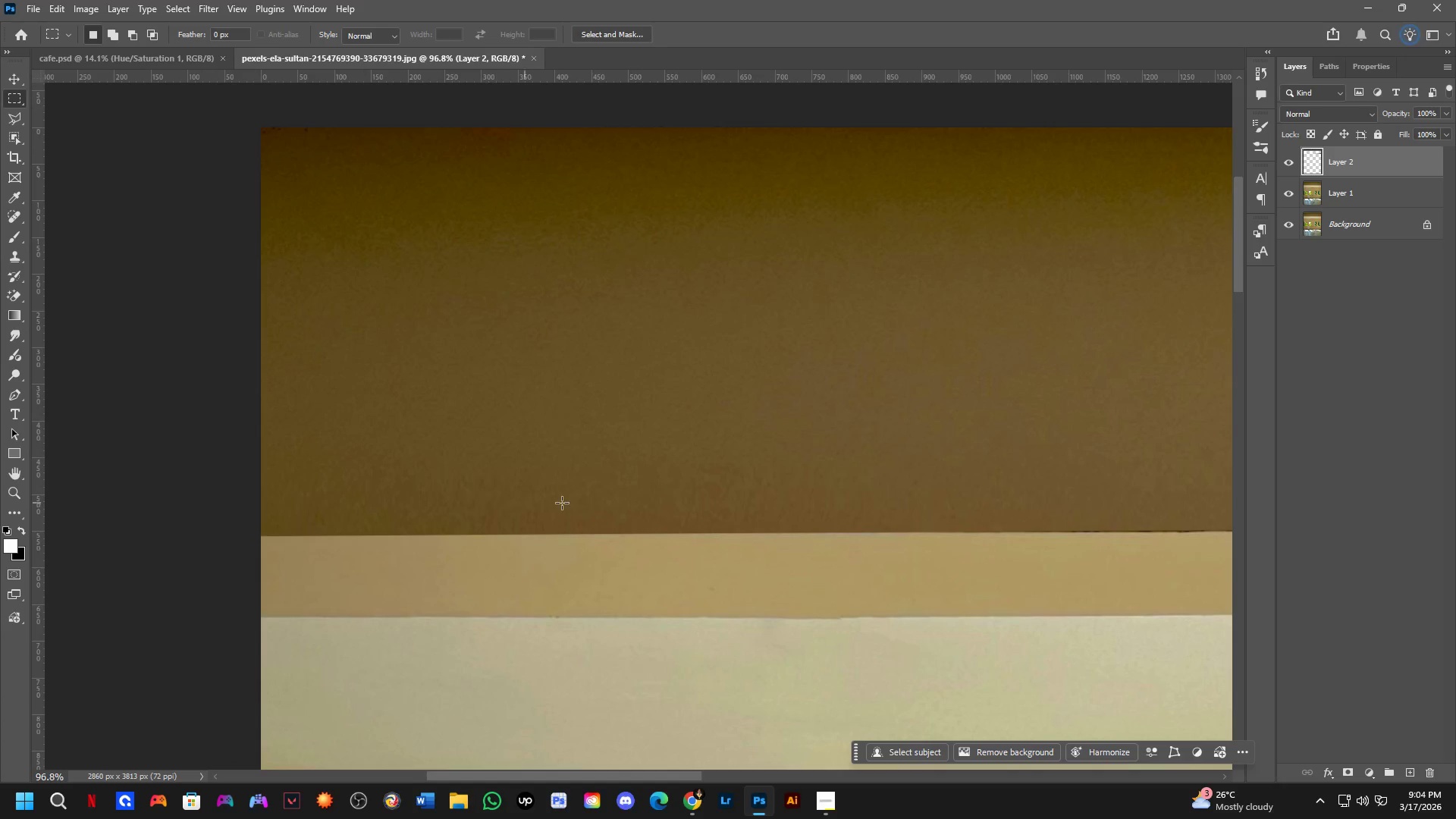 
hold_key(key=Space, duration=0.56)
 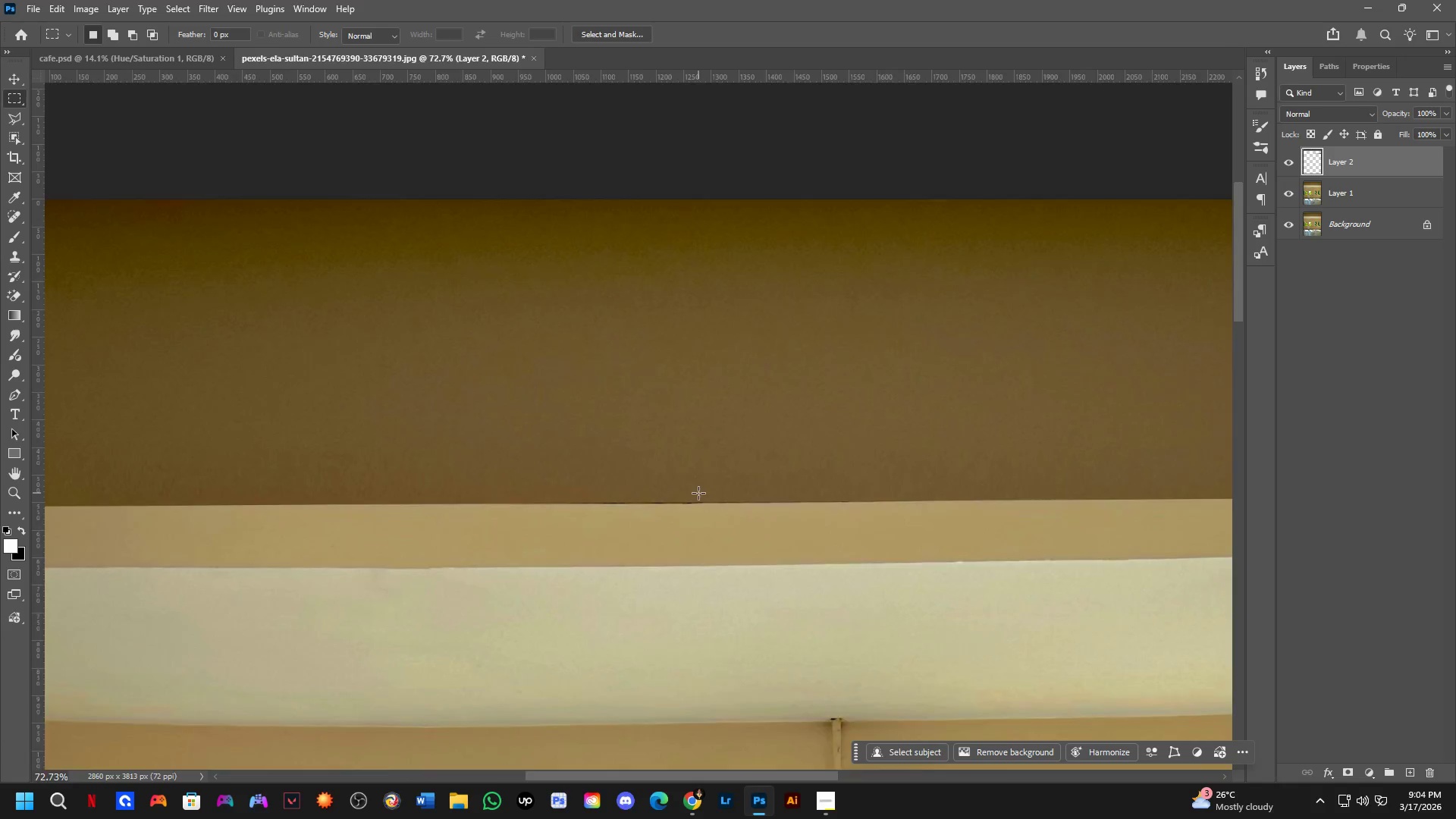 
left_click_drag(start_coordinate=[718, 544], to_coordinate=[230, 523])
 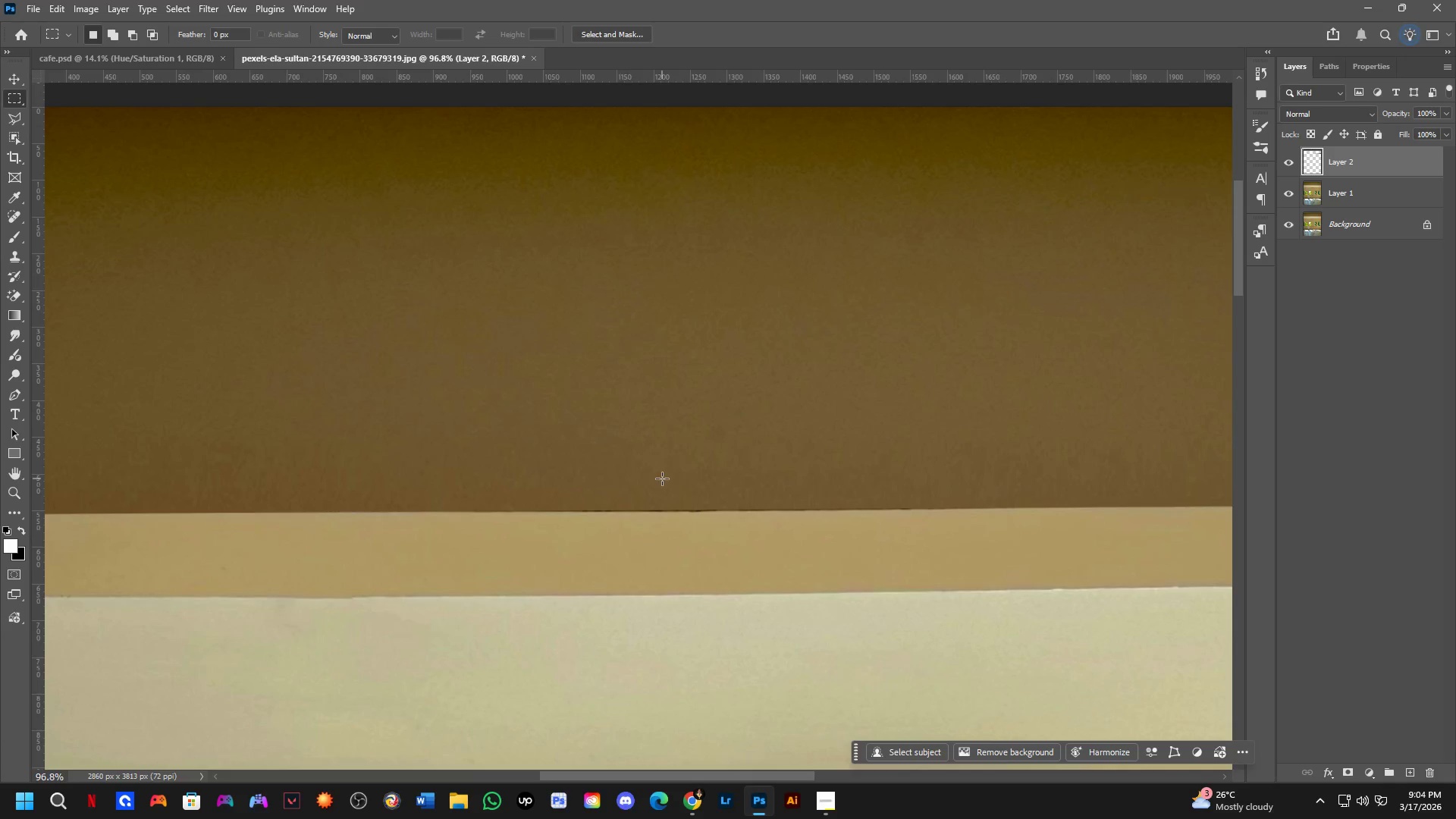 
hold_key(key=Space, duration=1.28)
 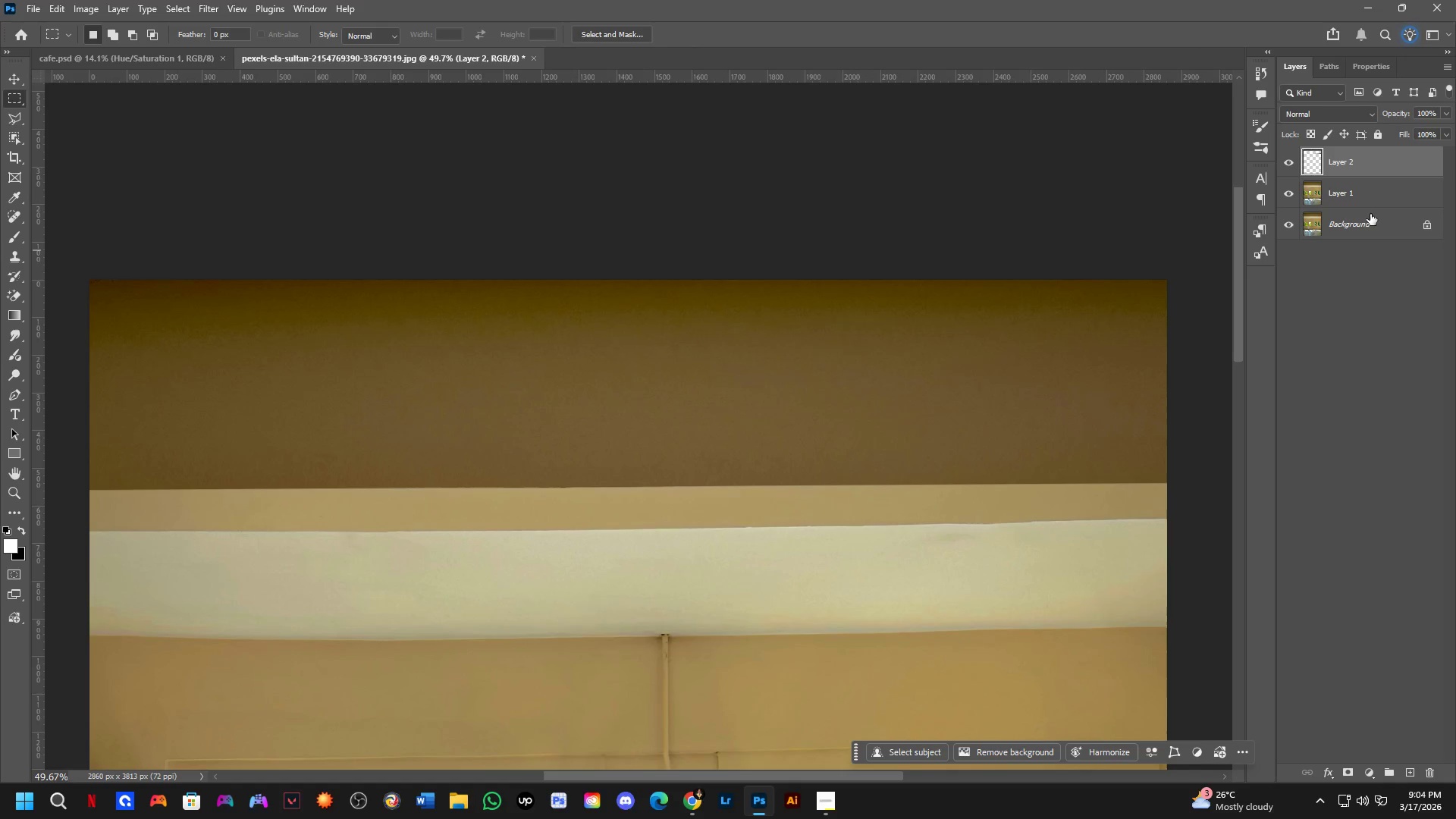 
left_click_drag(start_coordinate=[817, 518], to_coordinate=[689, 504])
 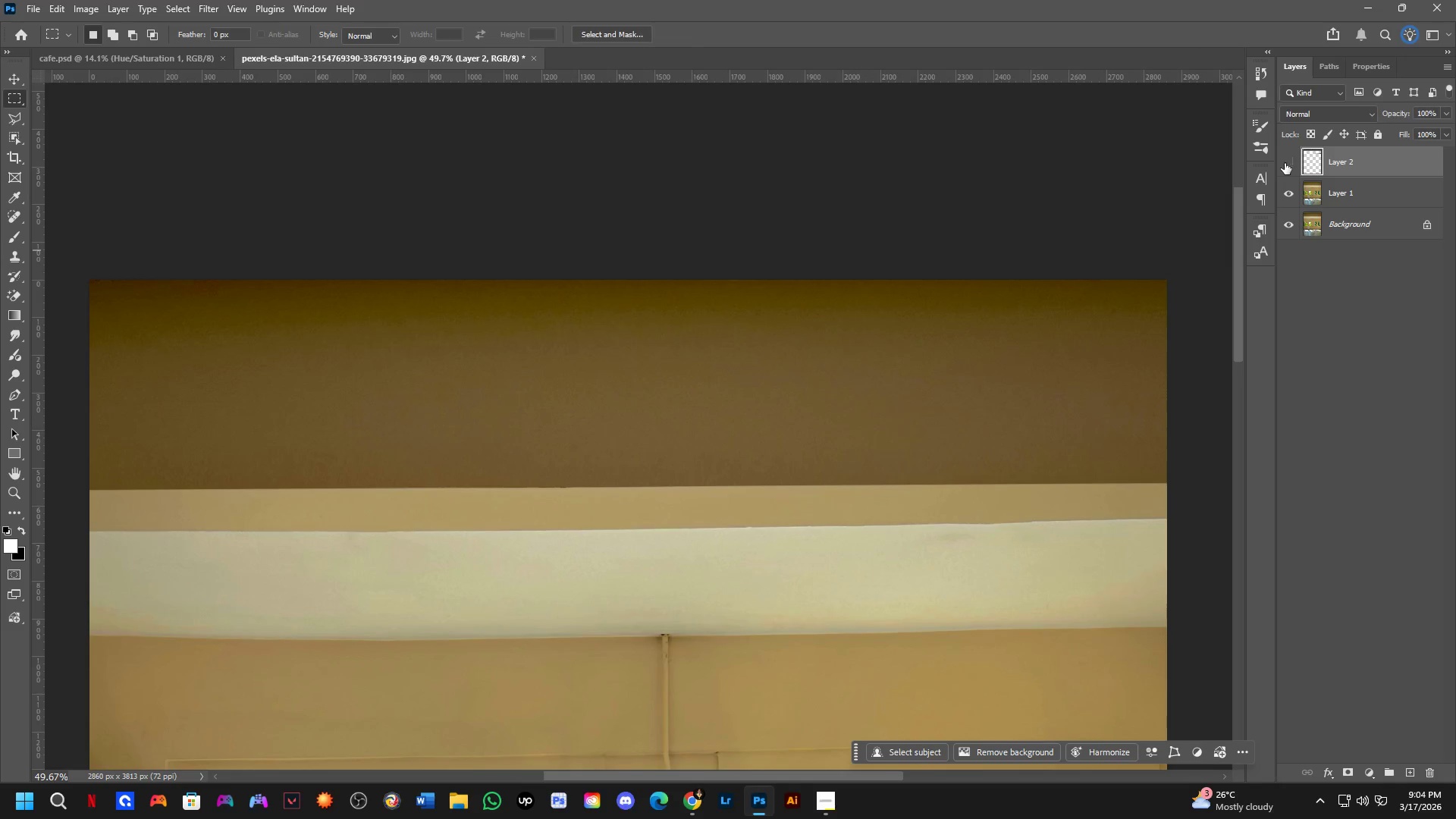 
scroll: coordinate [699, 497], scroll_direction: down, amount: 7.0
 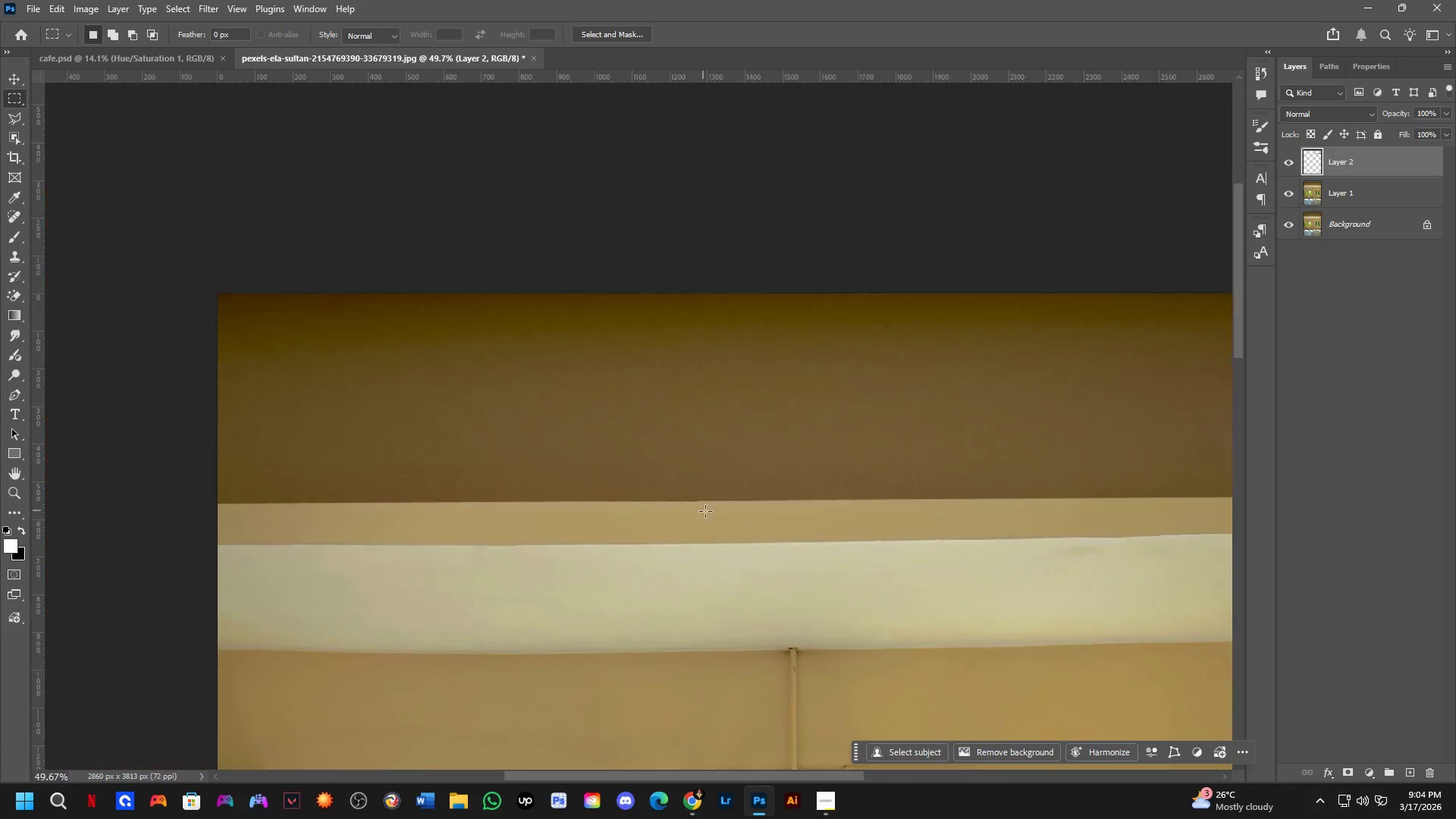 
double_click([1285, 163])
 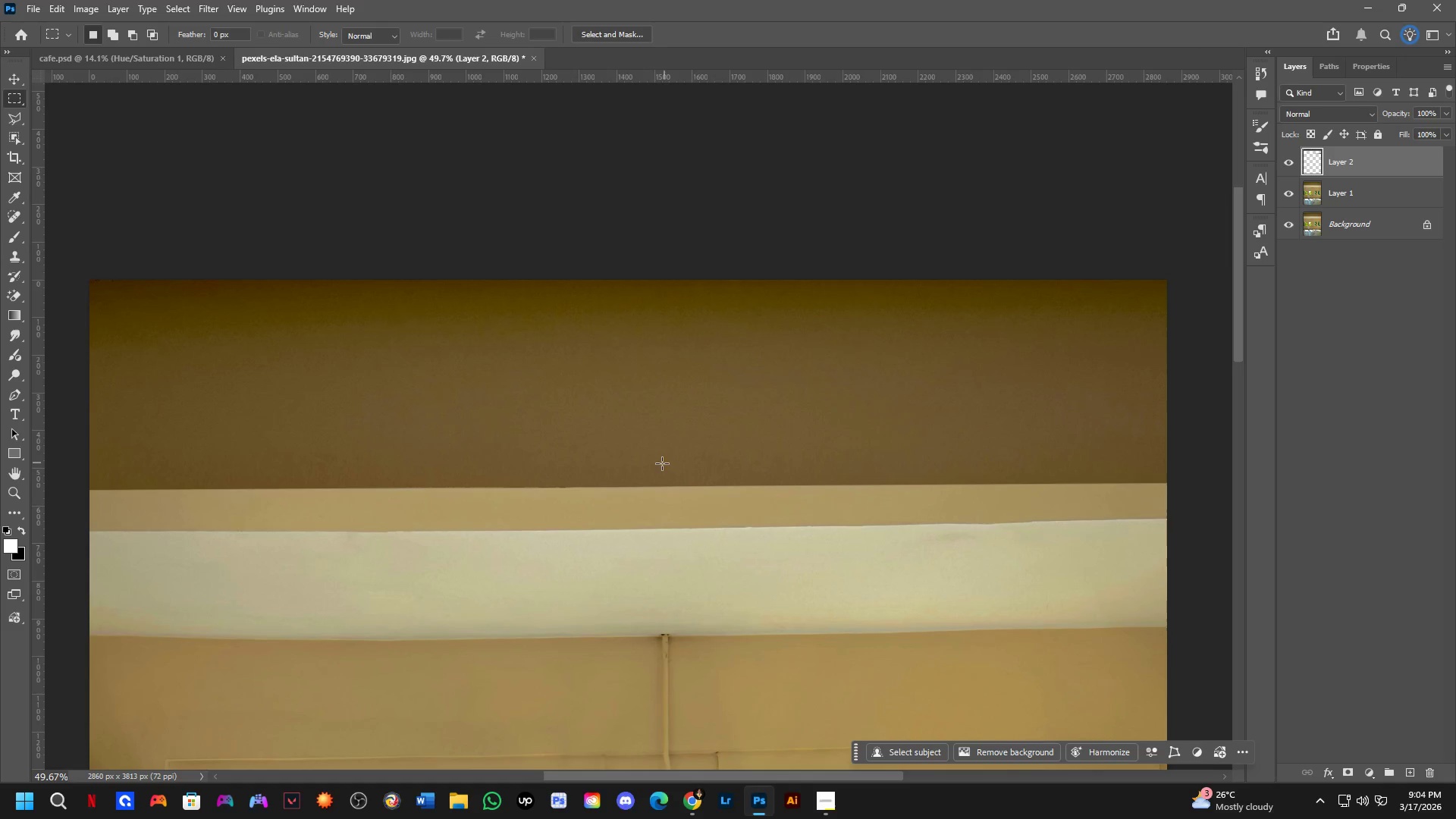 
key(Shift+ShiftLeft)
 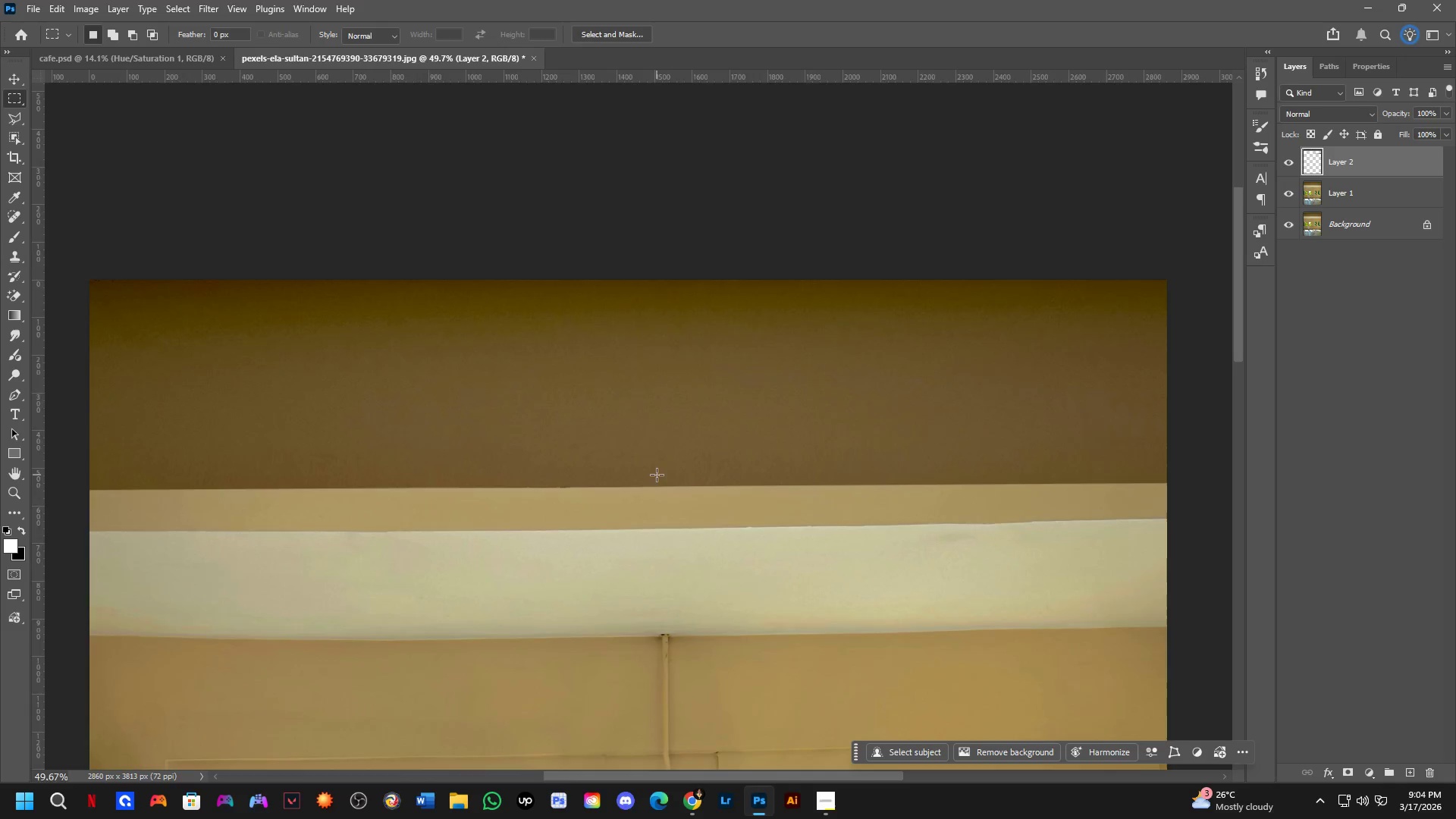 
scroll: coordinate [519, 513], scroll_direction: up, amount: 7.0
 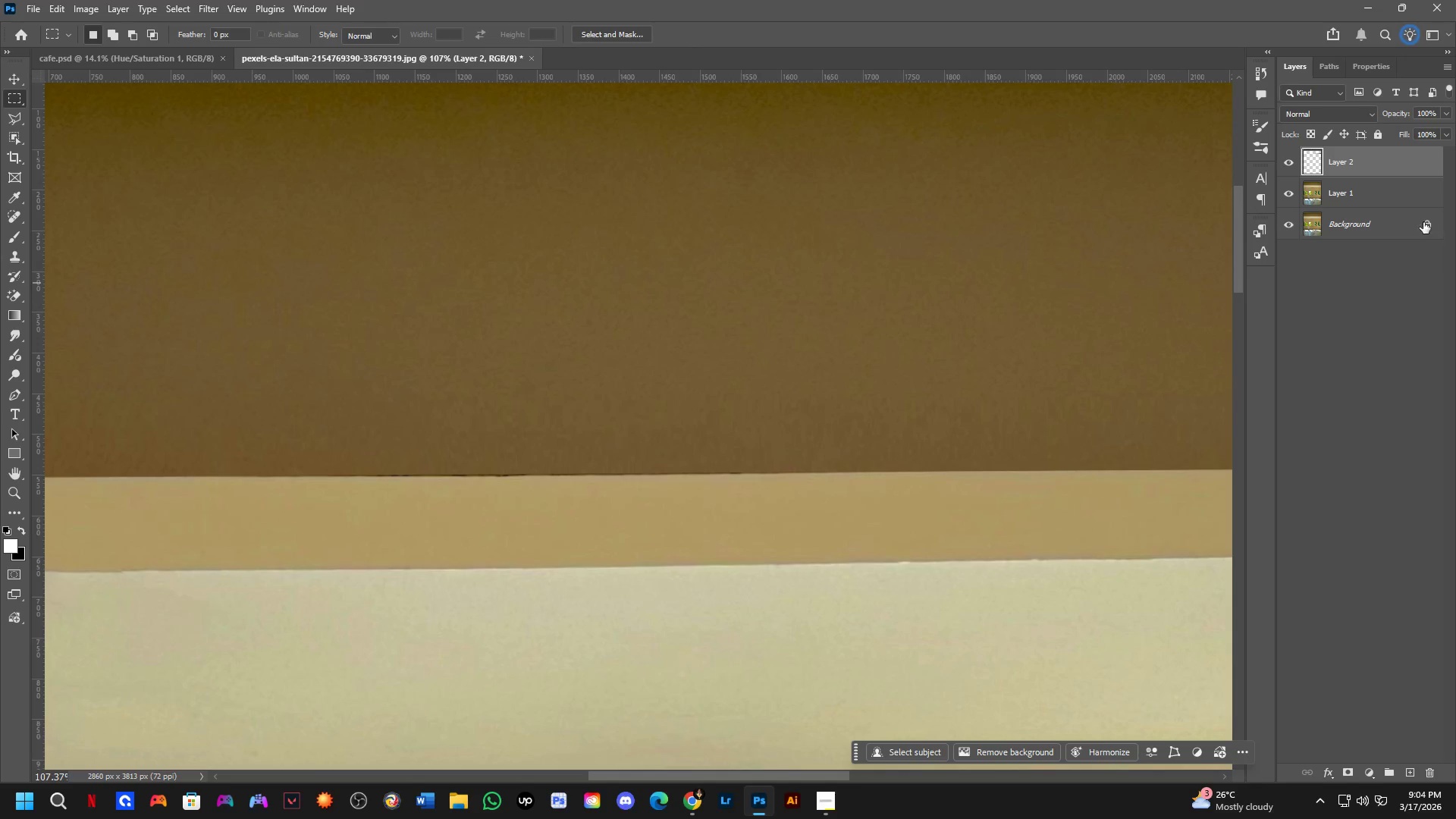 
key(Control+Shift+ShiftLeft)
 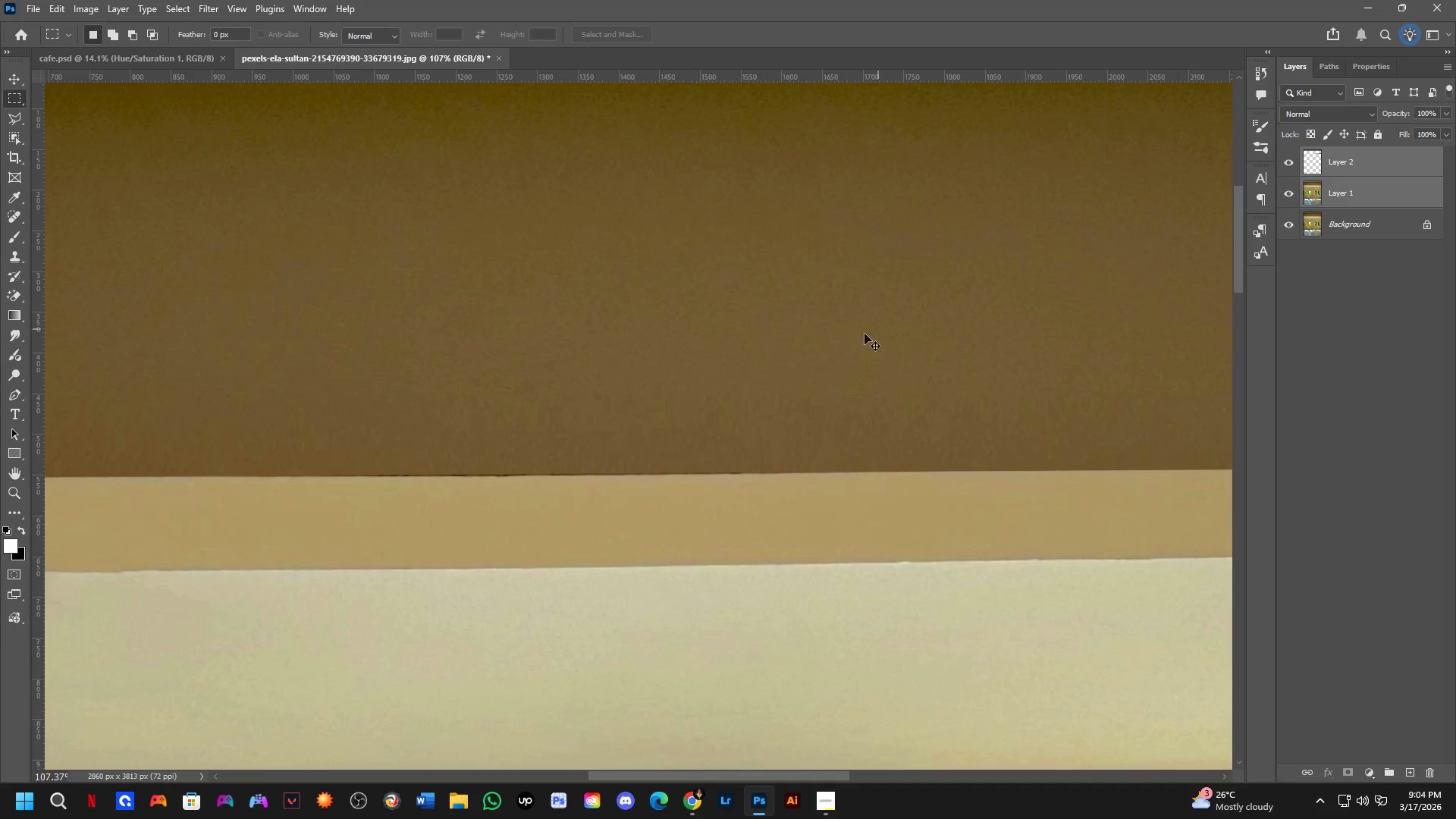 
key(Control+E)
 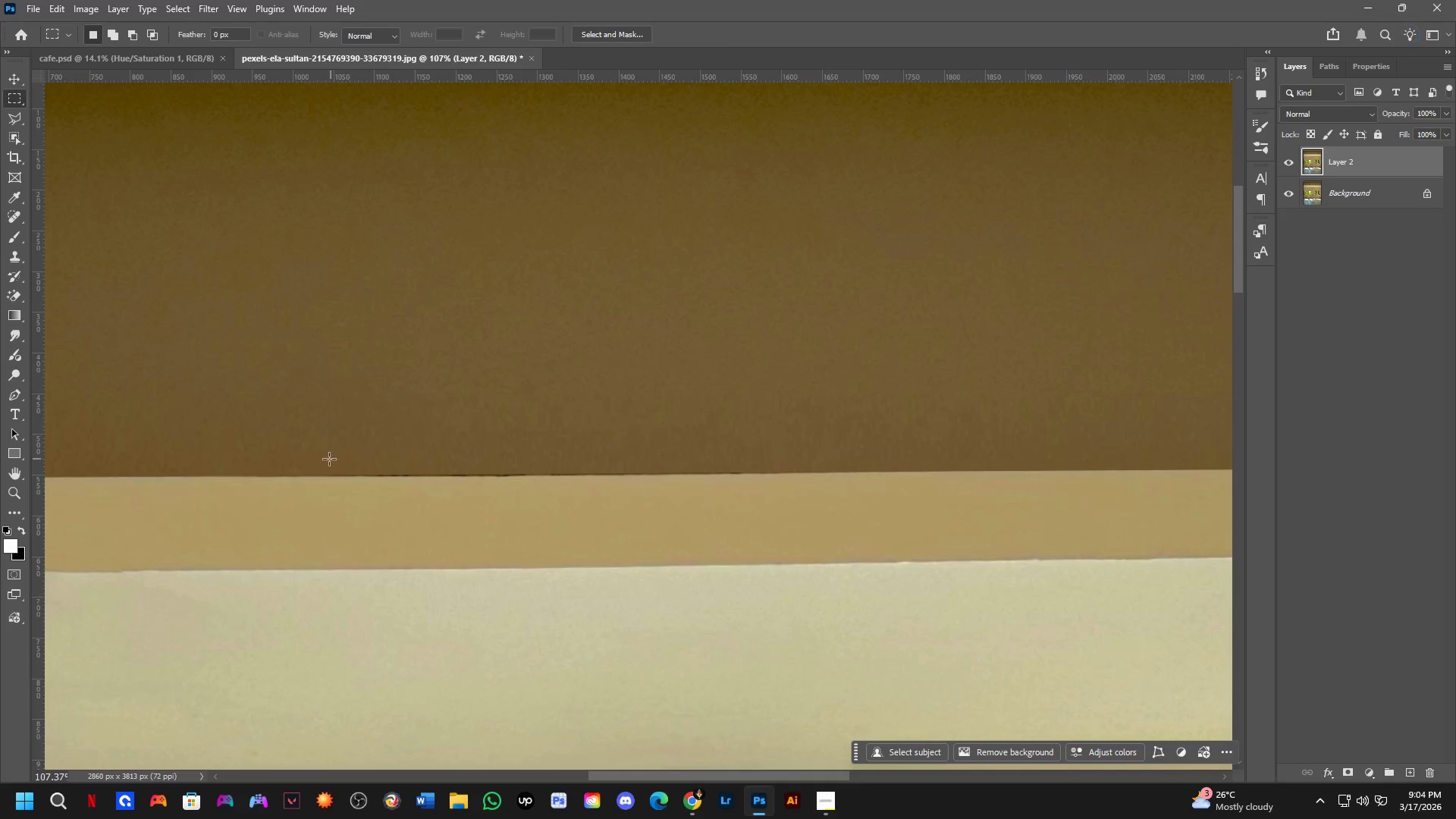 
left_click_drag(start_coordinate=[322, 455], to_coordinate=[1012, 485])
 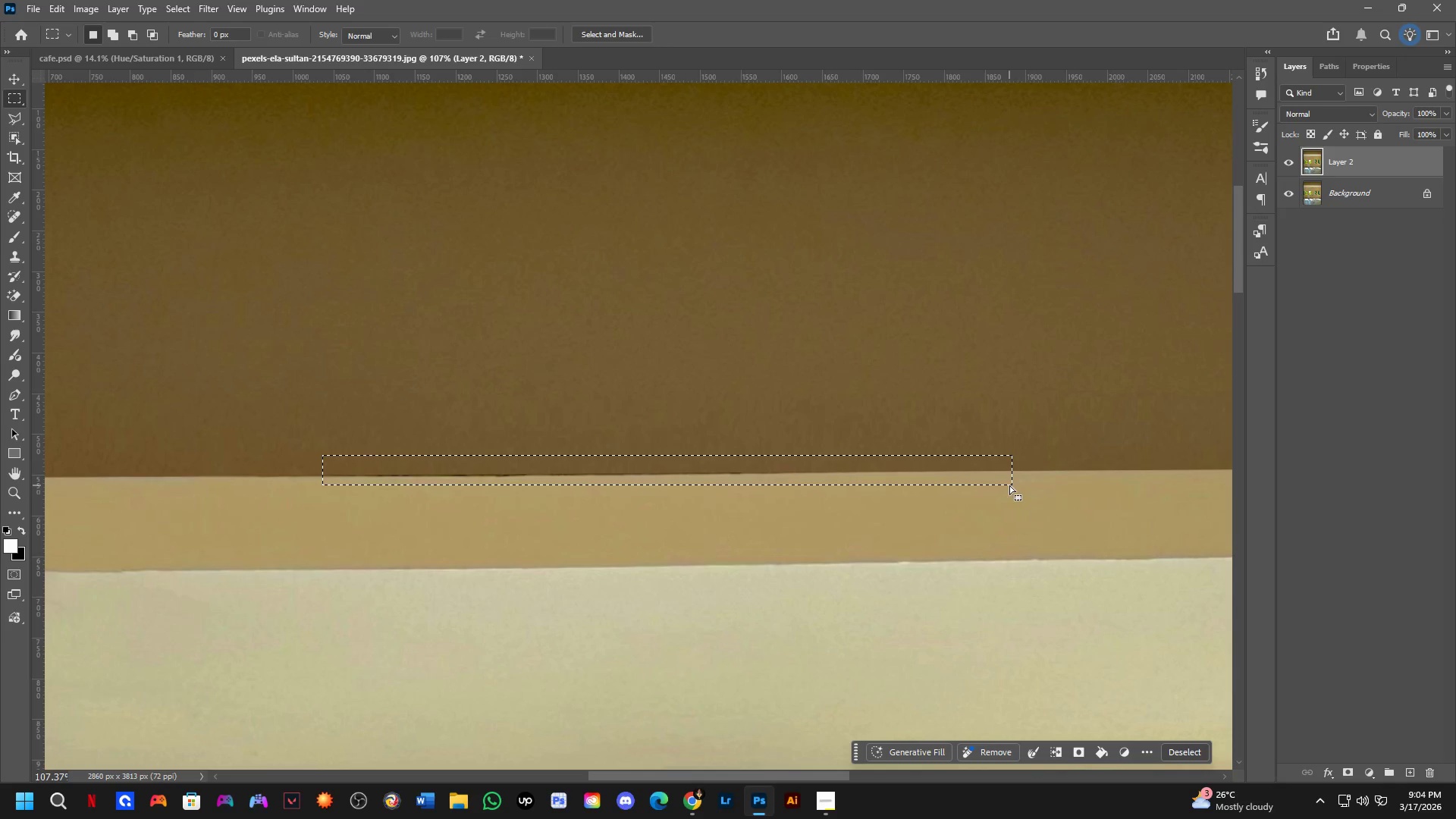 
key(Control+J)
 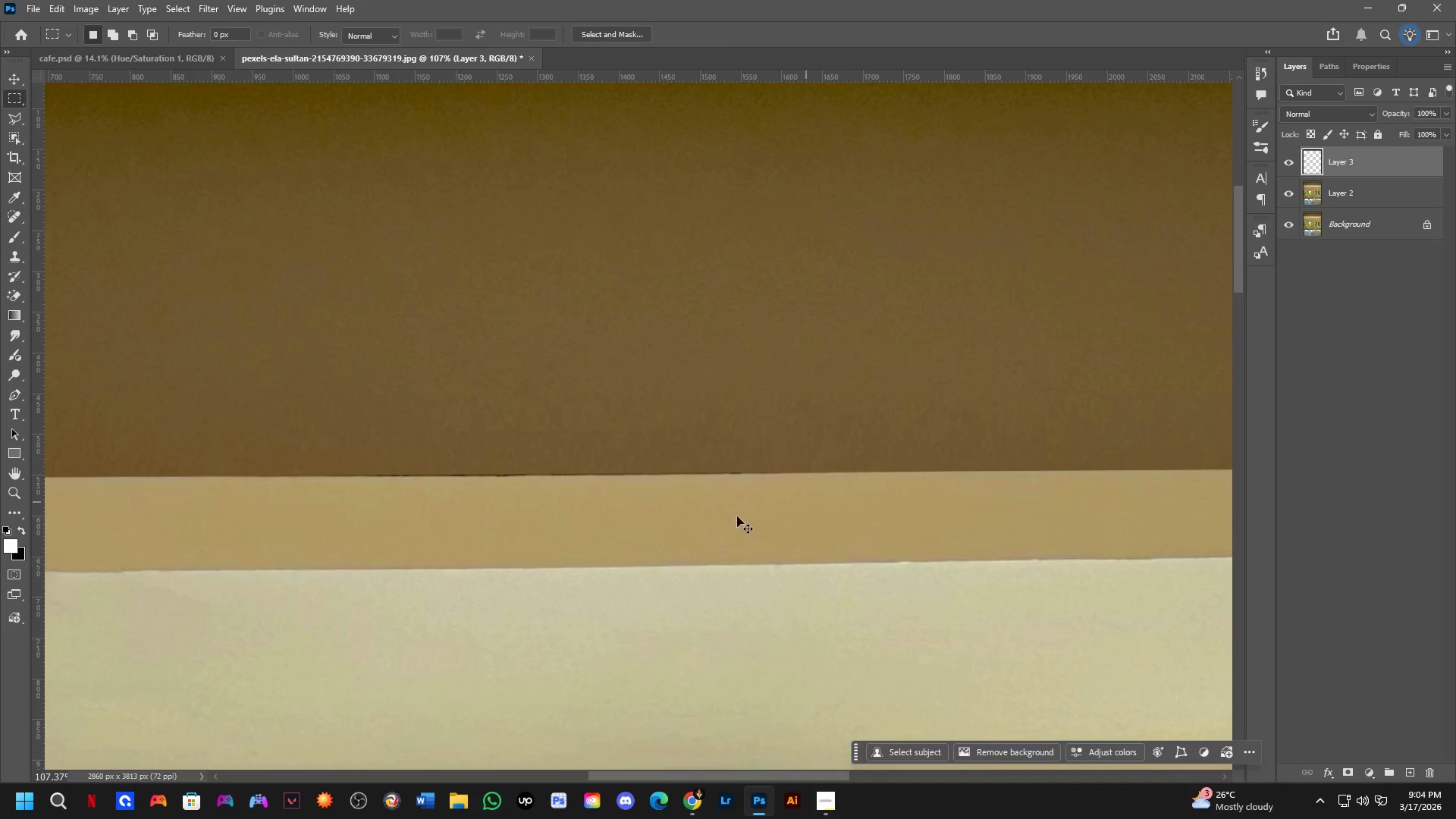 
key(Control+T)
 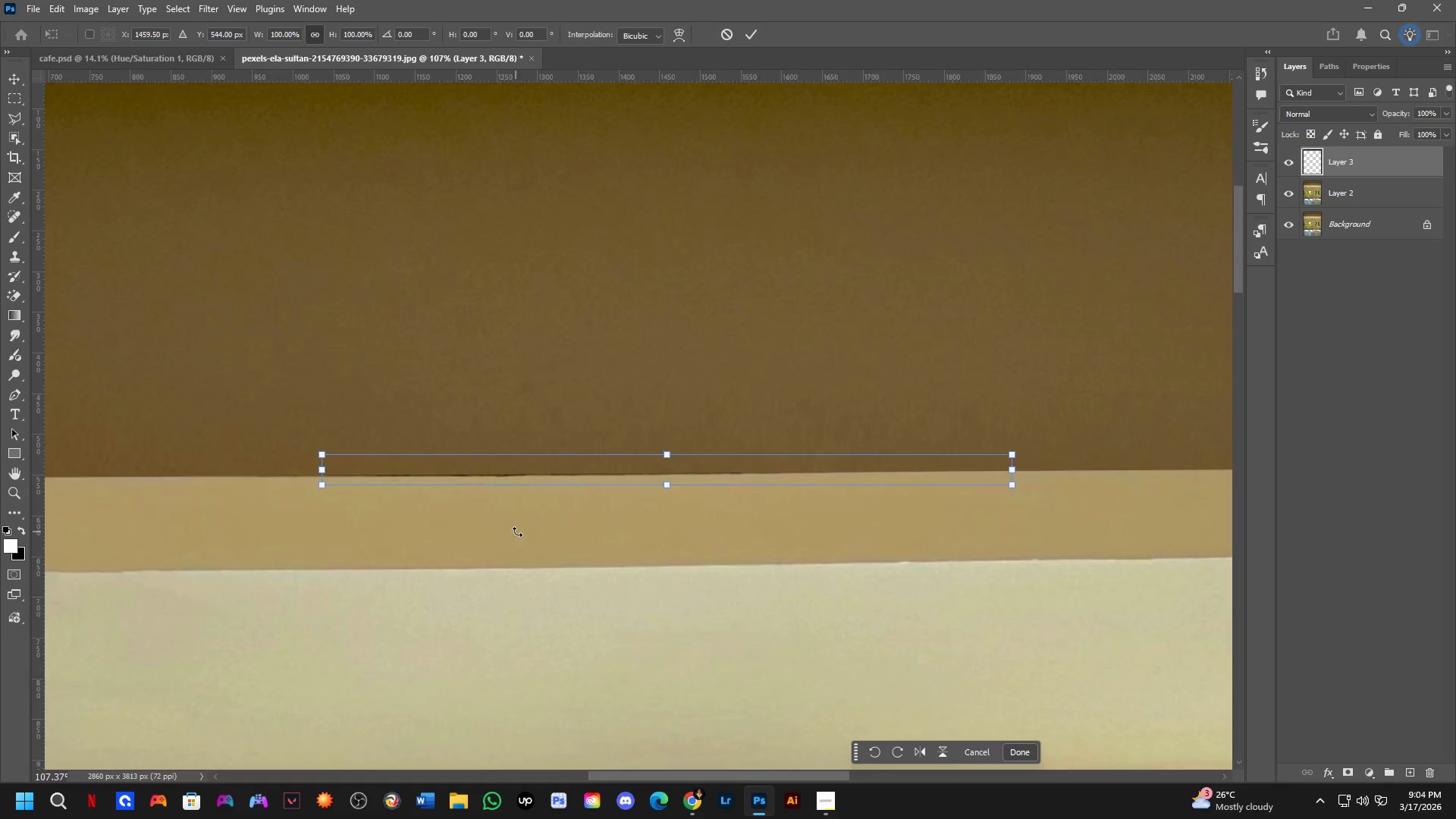 
hold_key(key=ShiftLeft, duration=1.22)
 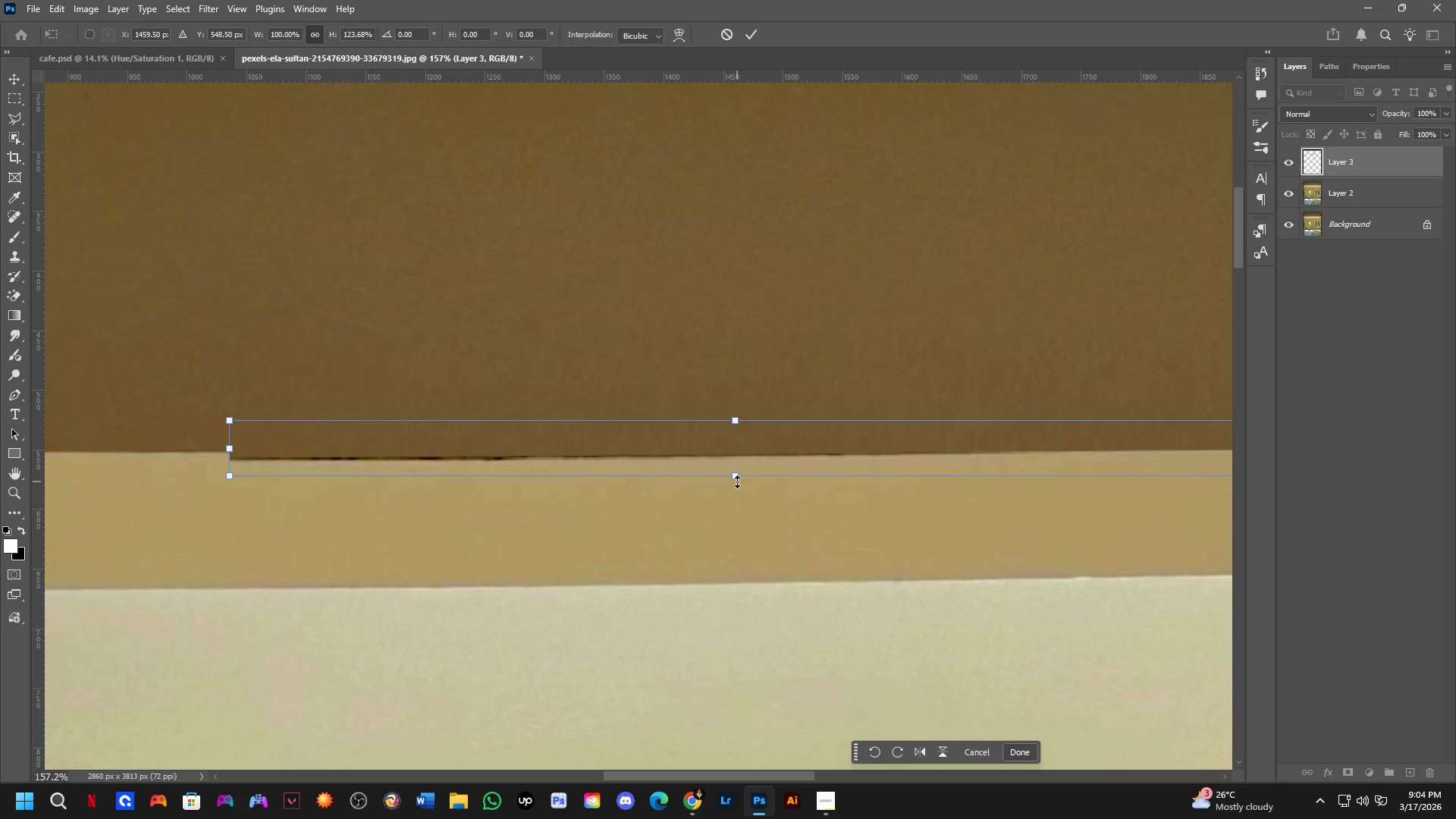 
scroll: coordinate [525, 528], scroll_direction: up, amount: 4.0
 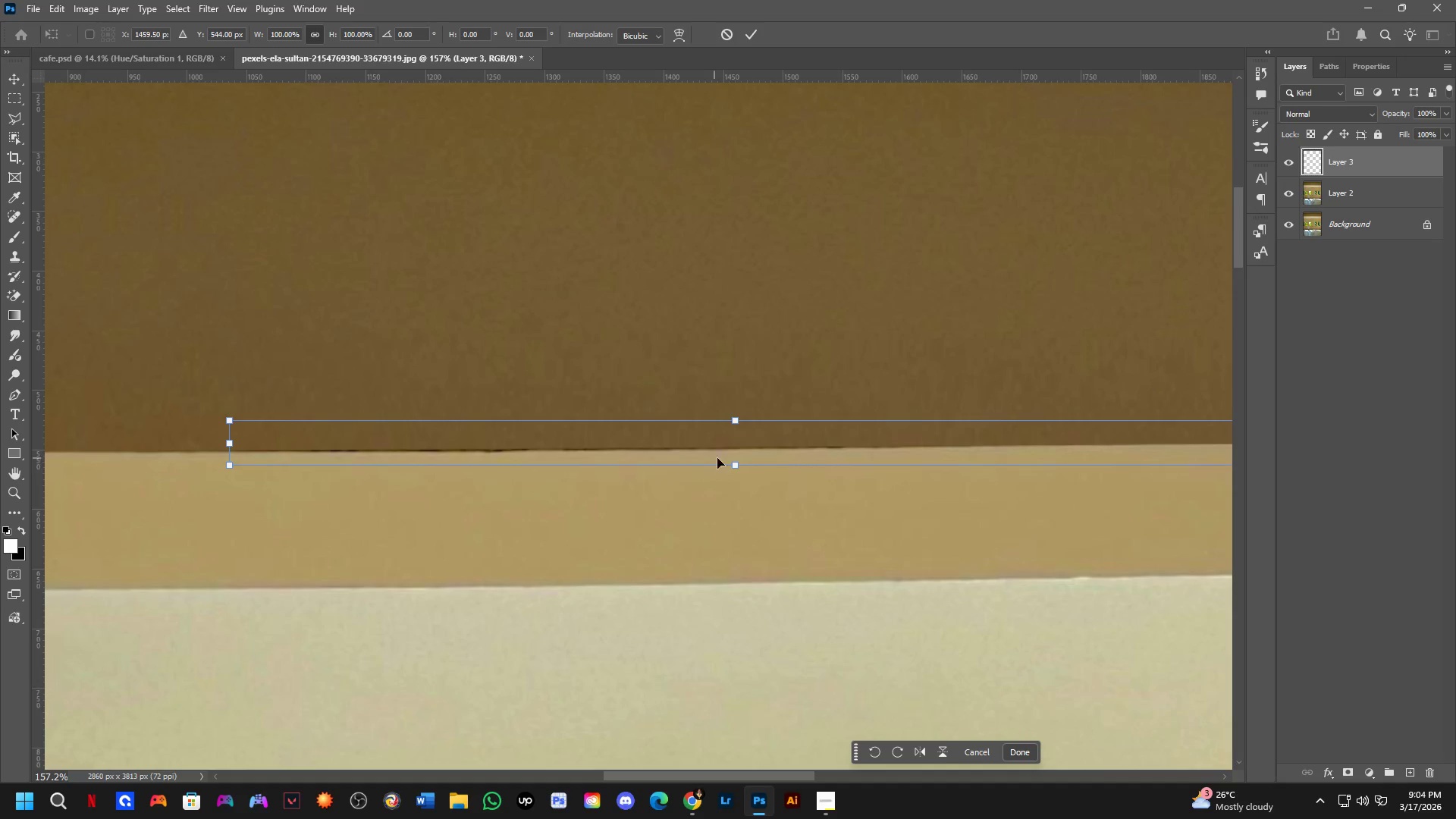 
left_click_drag(start_coordinate=[736, 466], to_coordinate=[738, 476])
 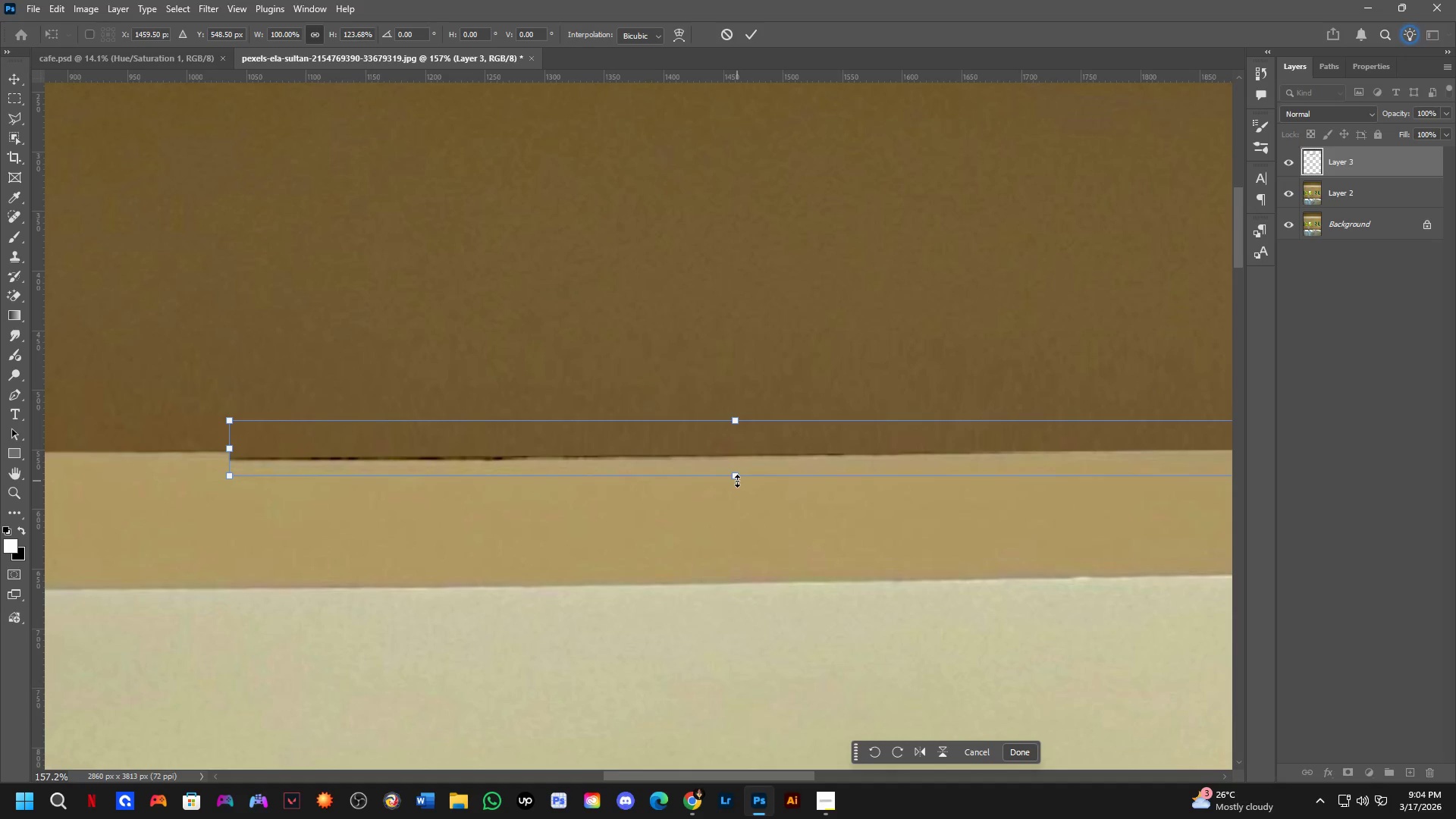 
key(Control+Z)
 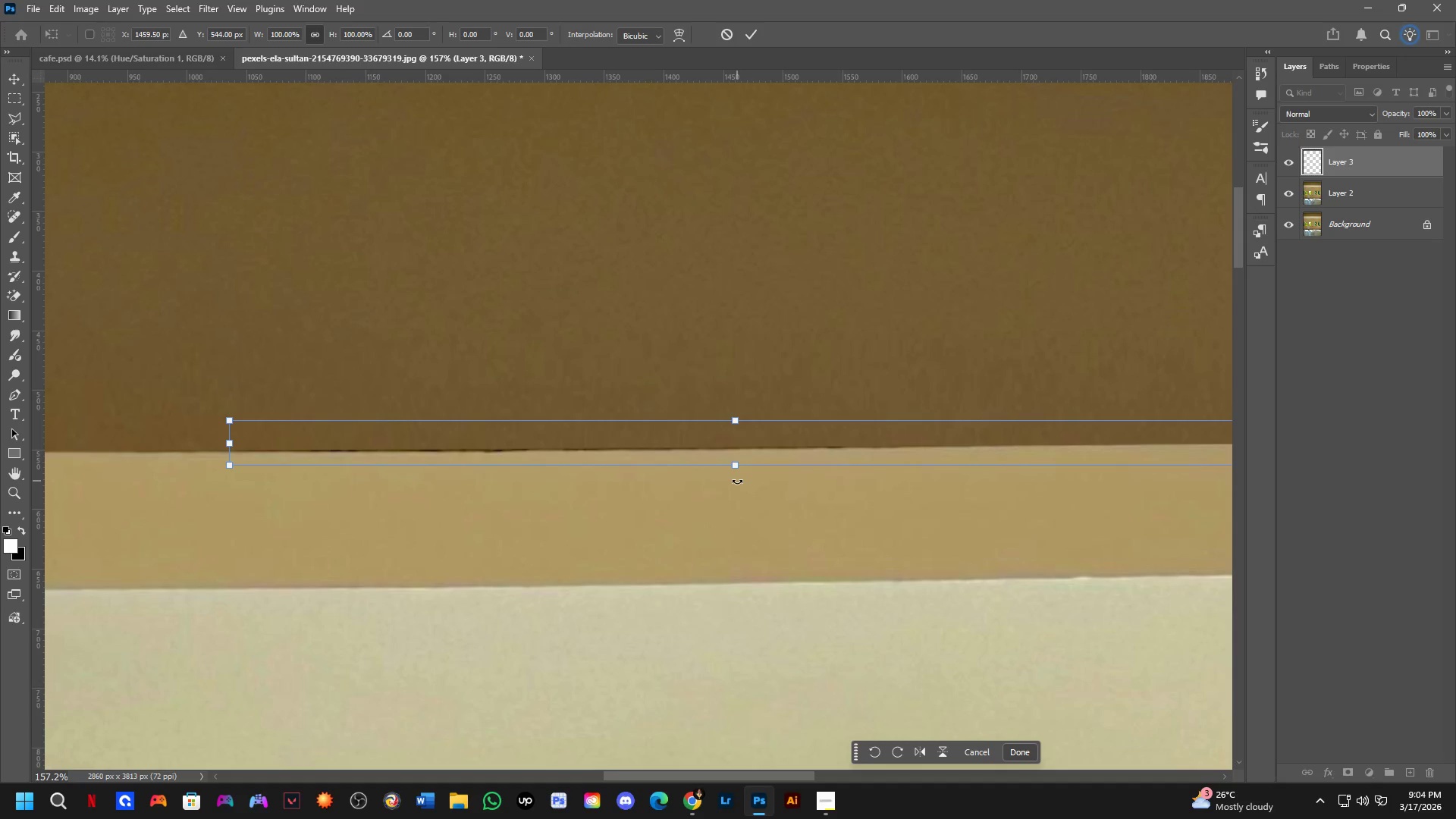 
hold_key(key=NumpadEnter, duration=11.62)
 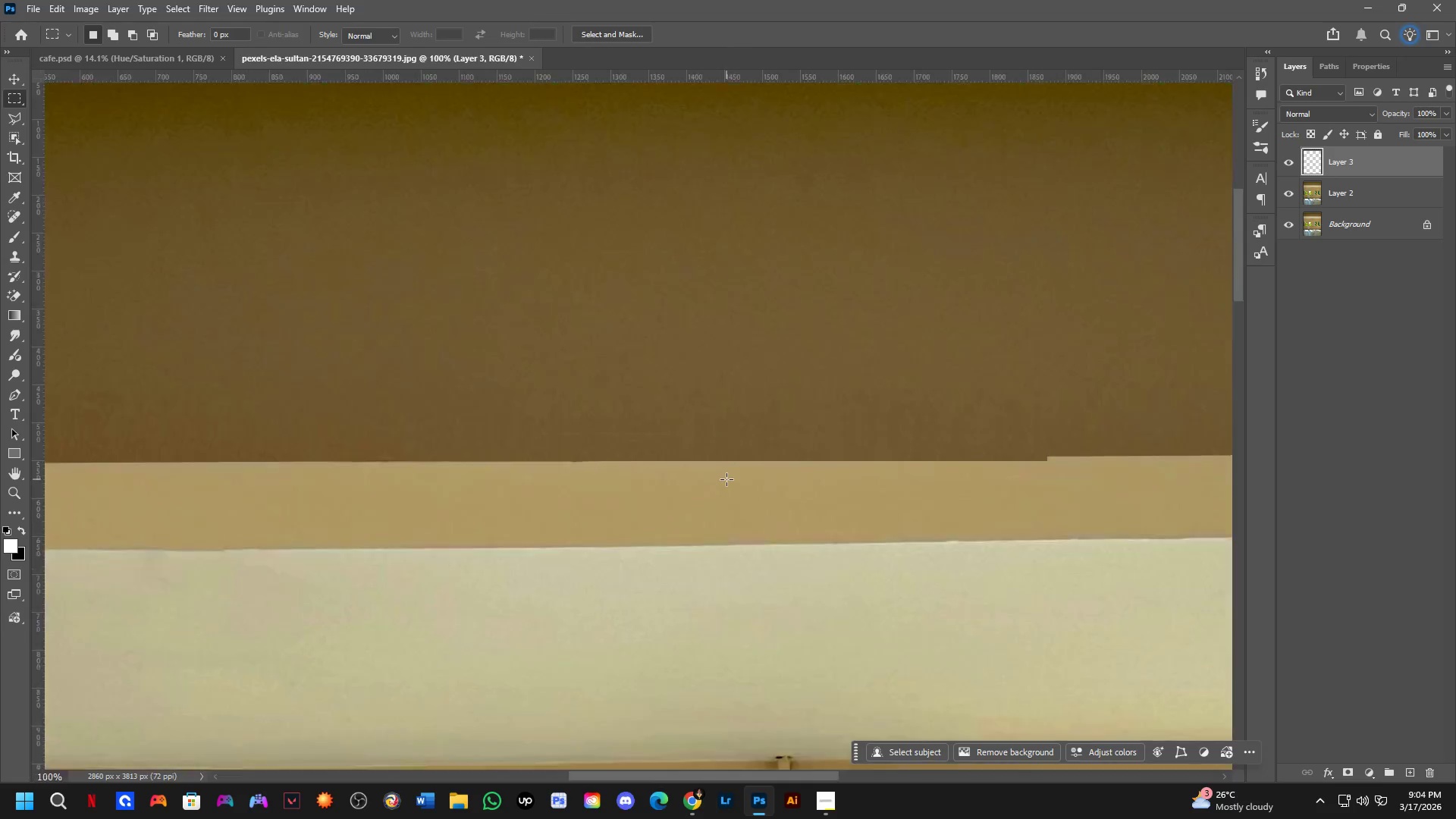 
key(Control+Z)
 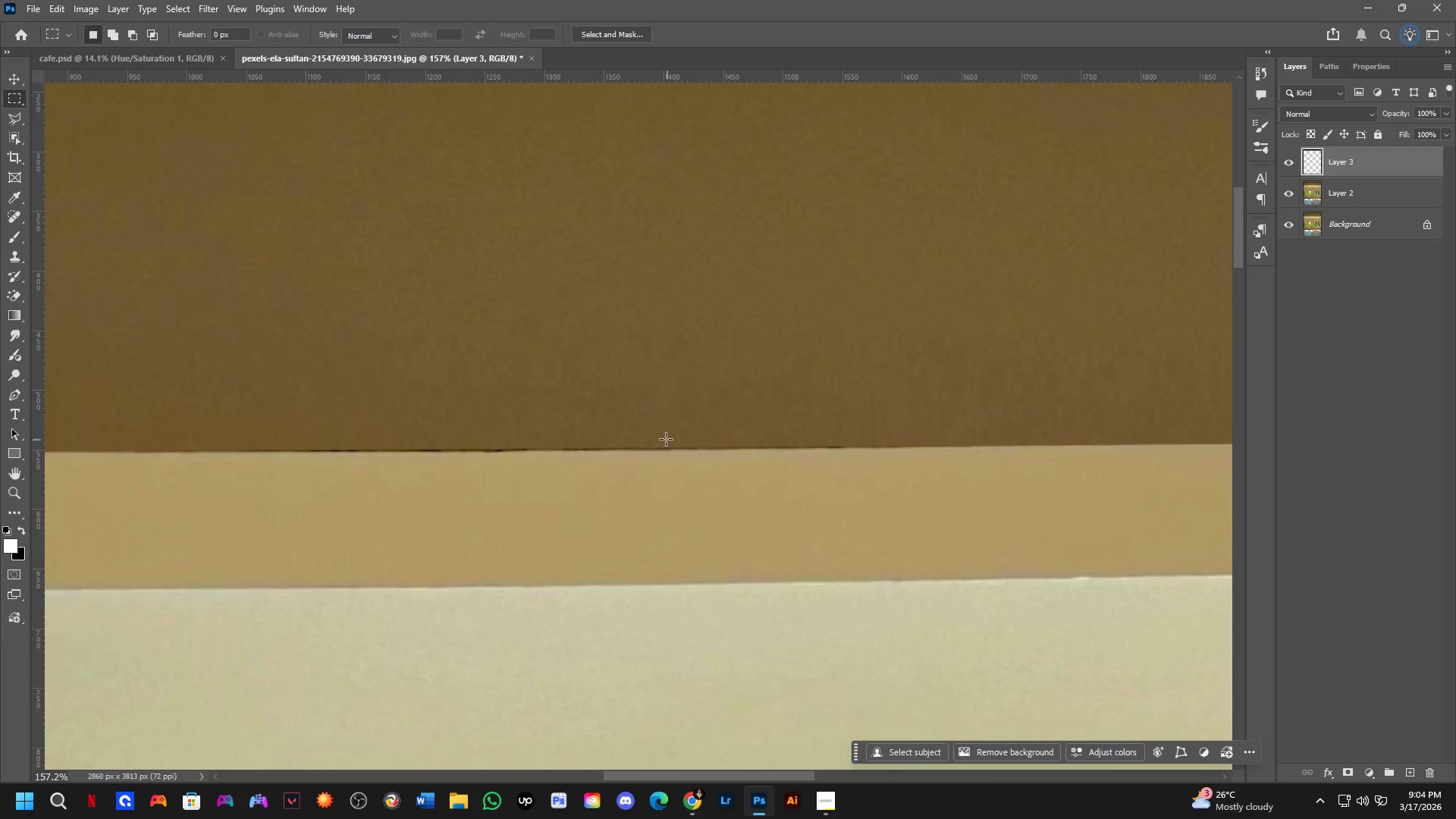 
key(Control+Shift+ShiftLeft)
 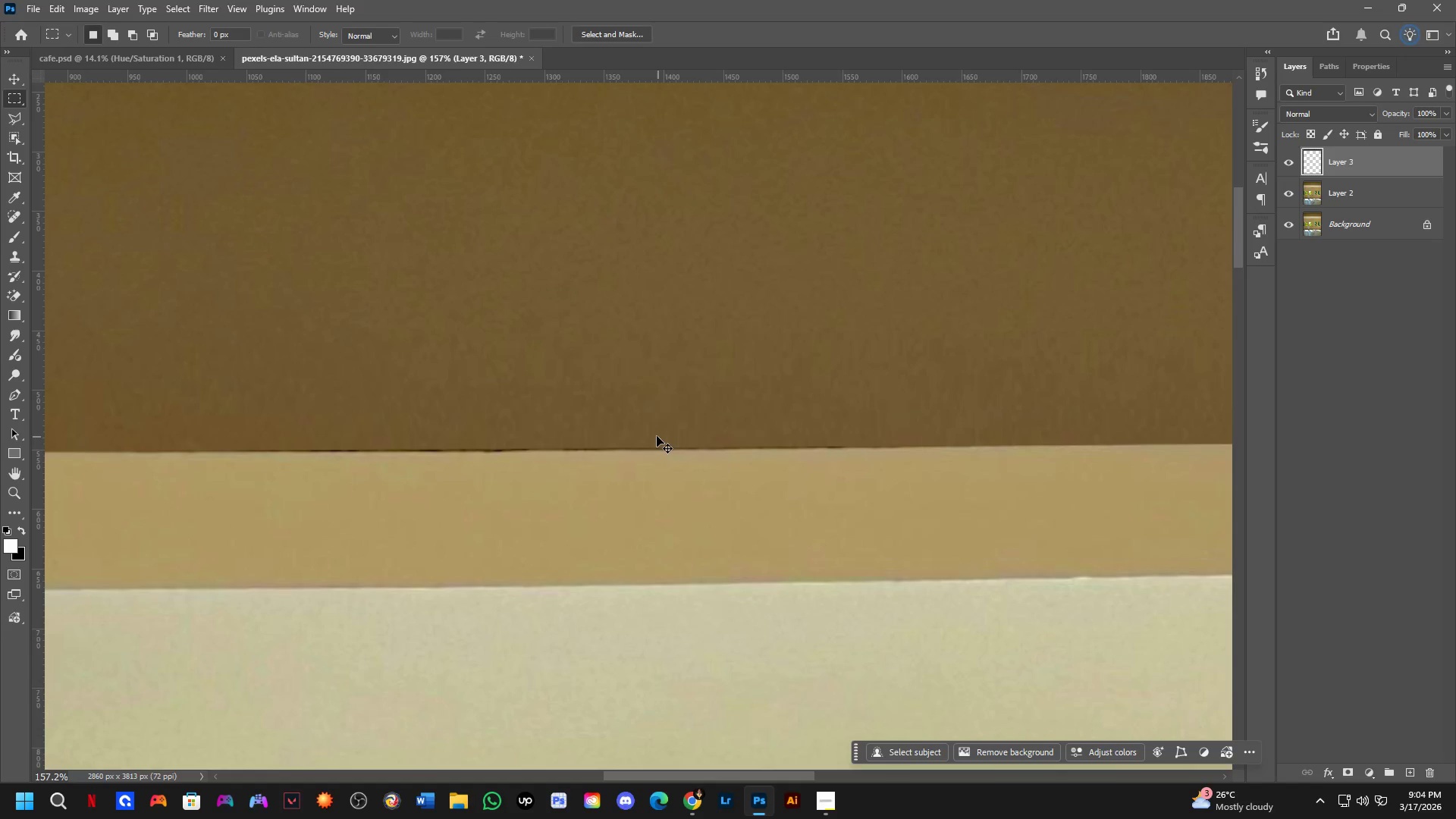 
key(Control+Shift+Z)
 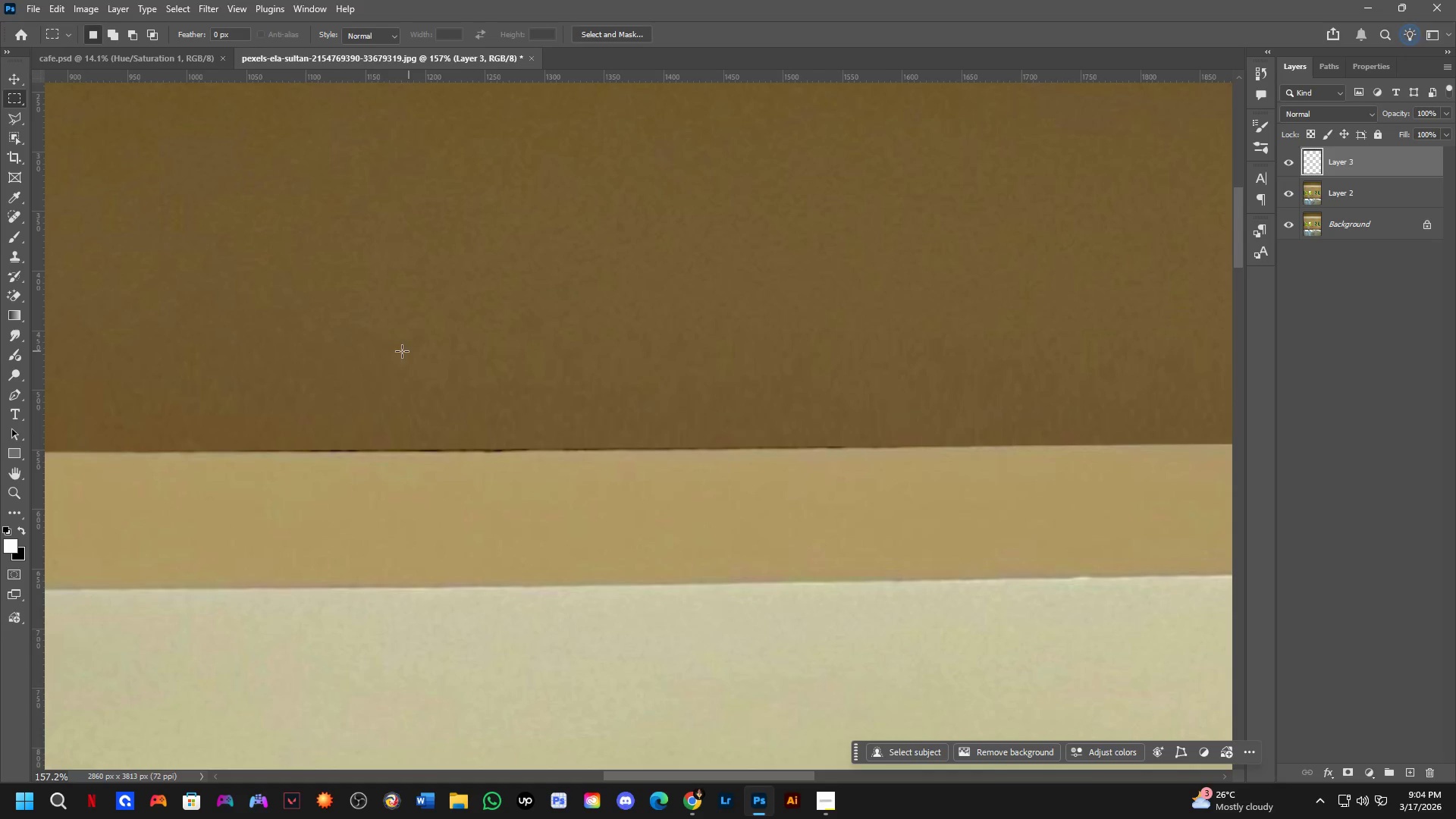 
key(Control+Z)
 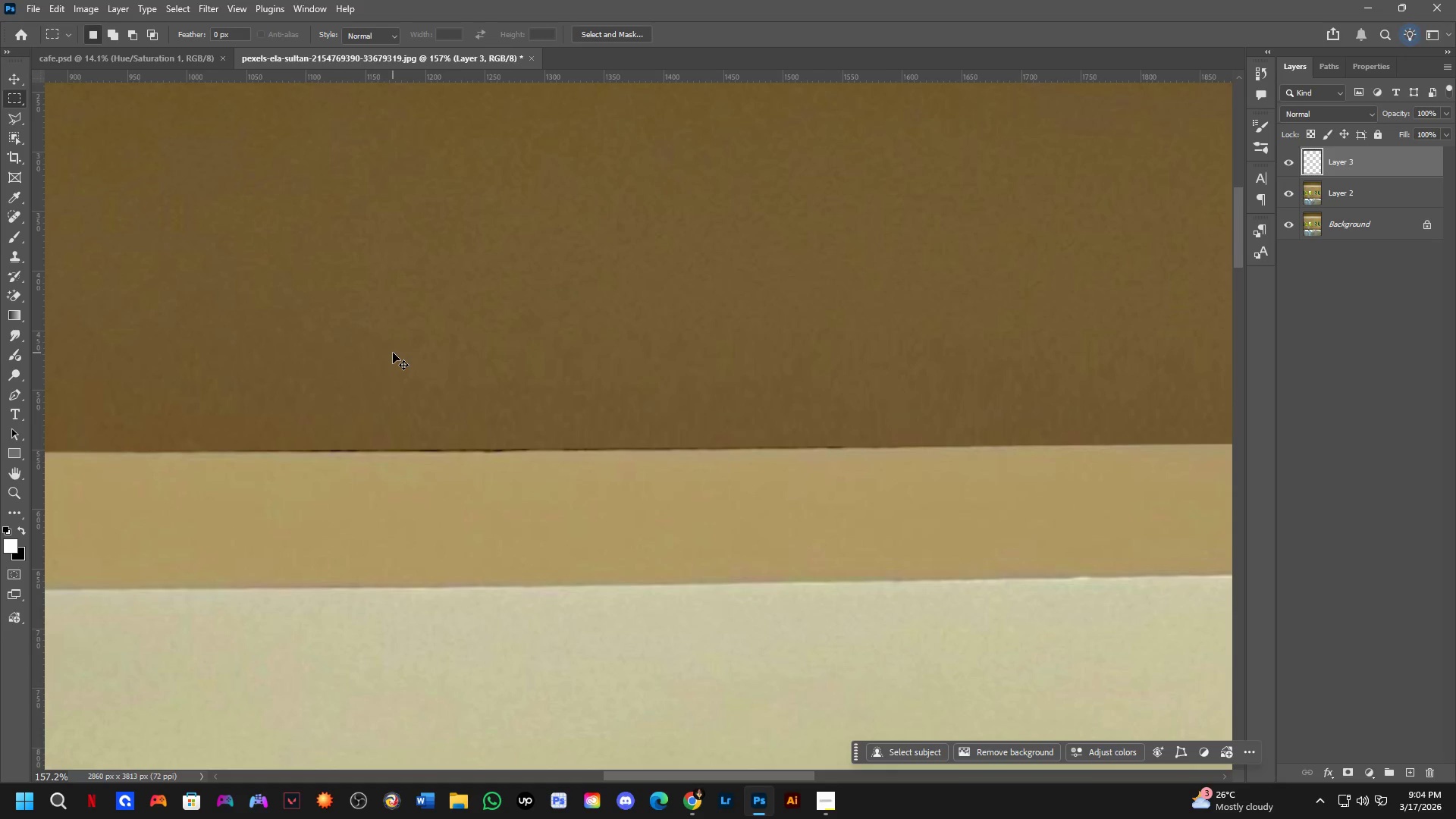 
key(Control+Z)
 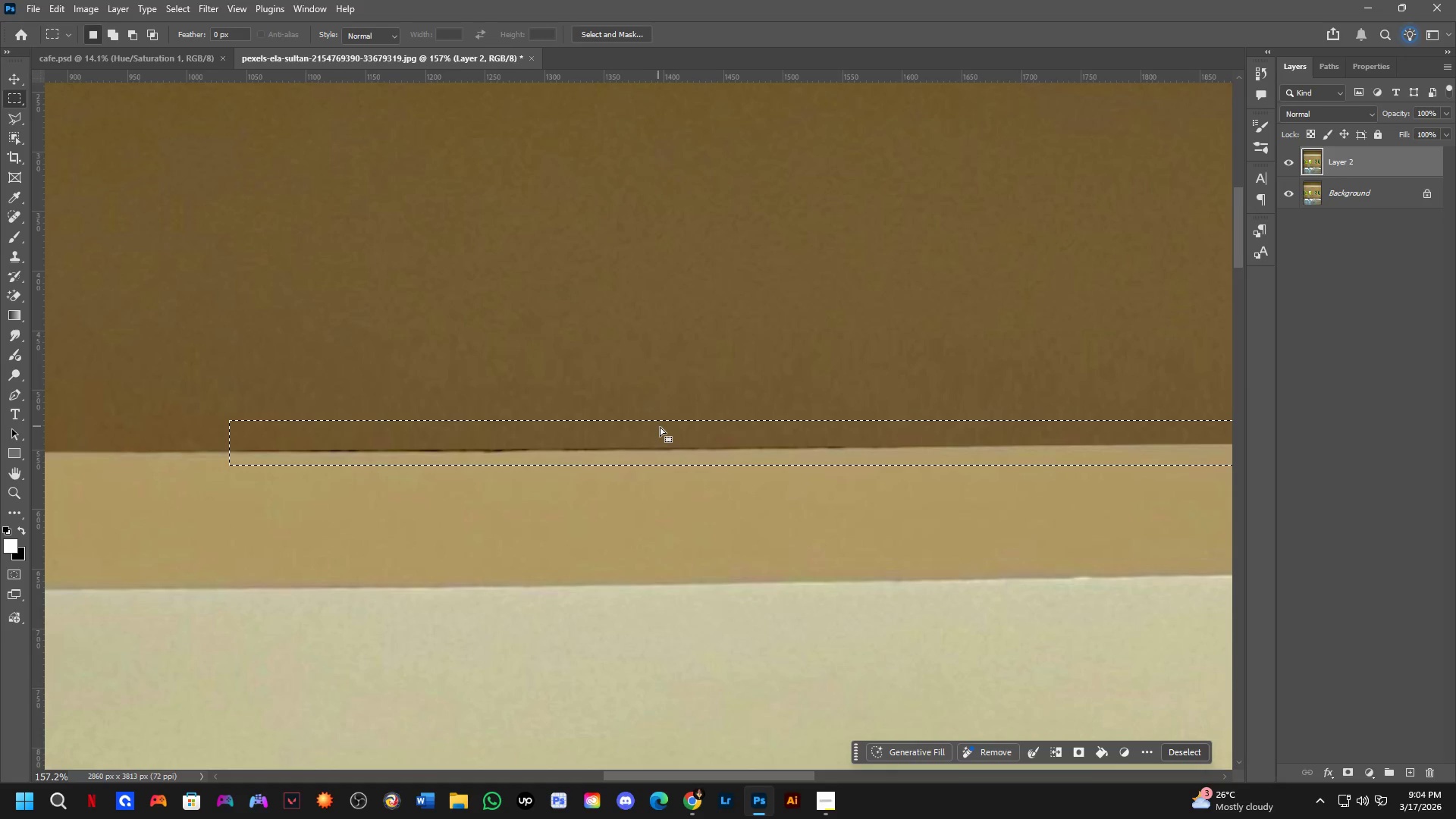 
left_click_drag(start_coordinate=[684, 435], to_coordinate=[674, 394])
 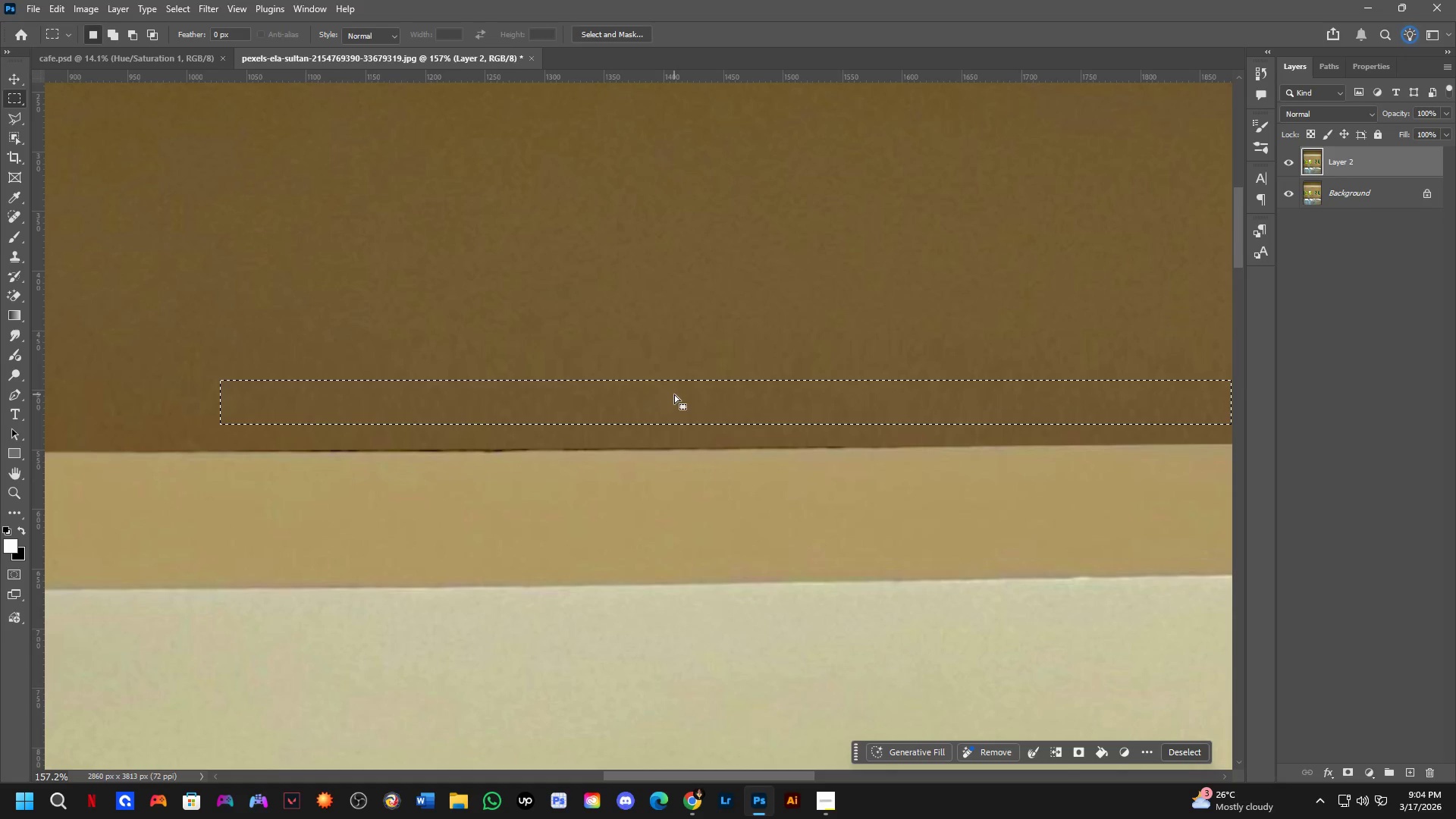 
key(Control+J)
 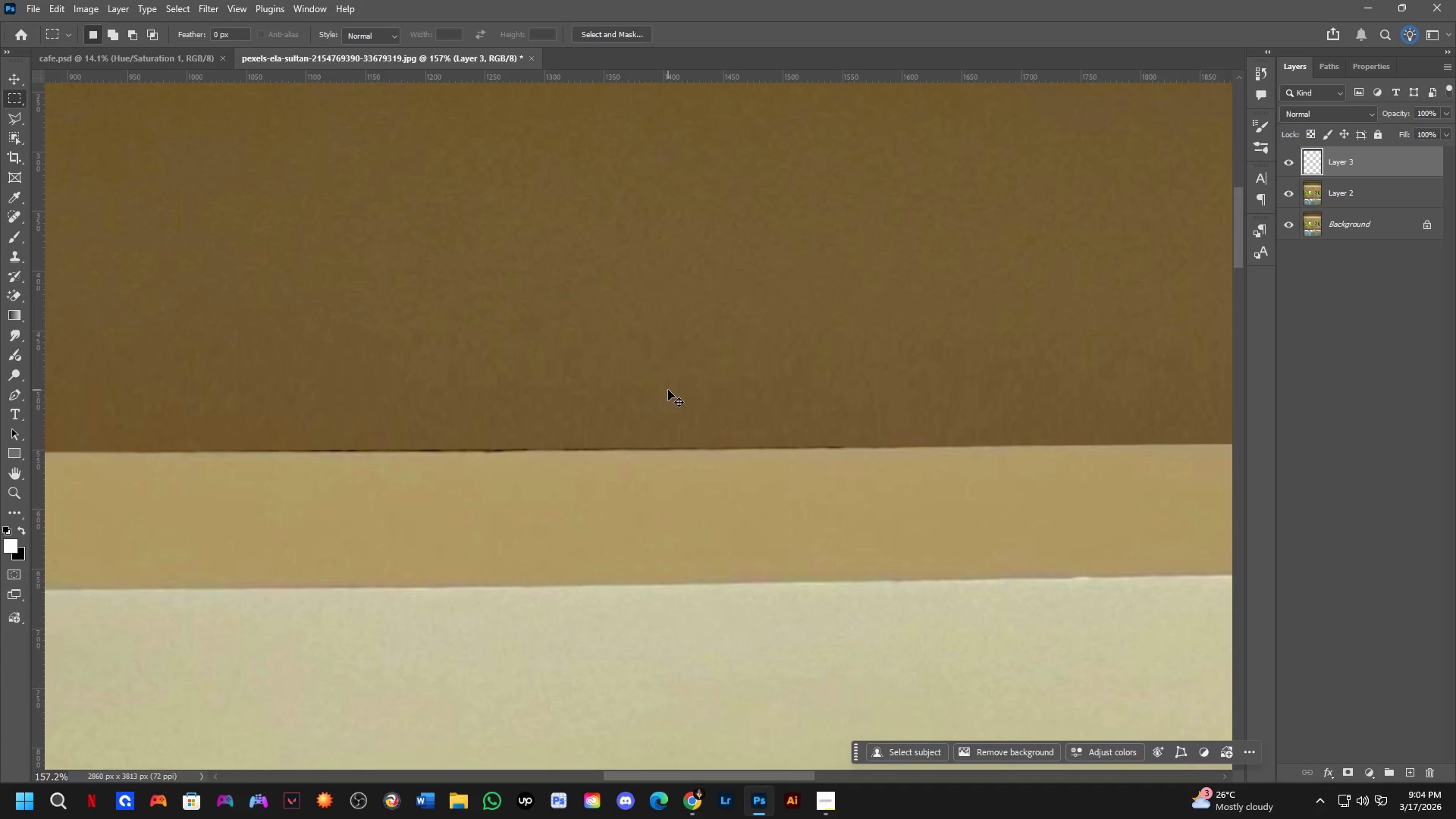 
key(Control+T)
 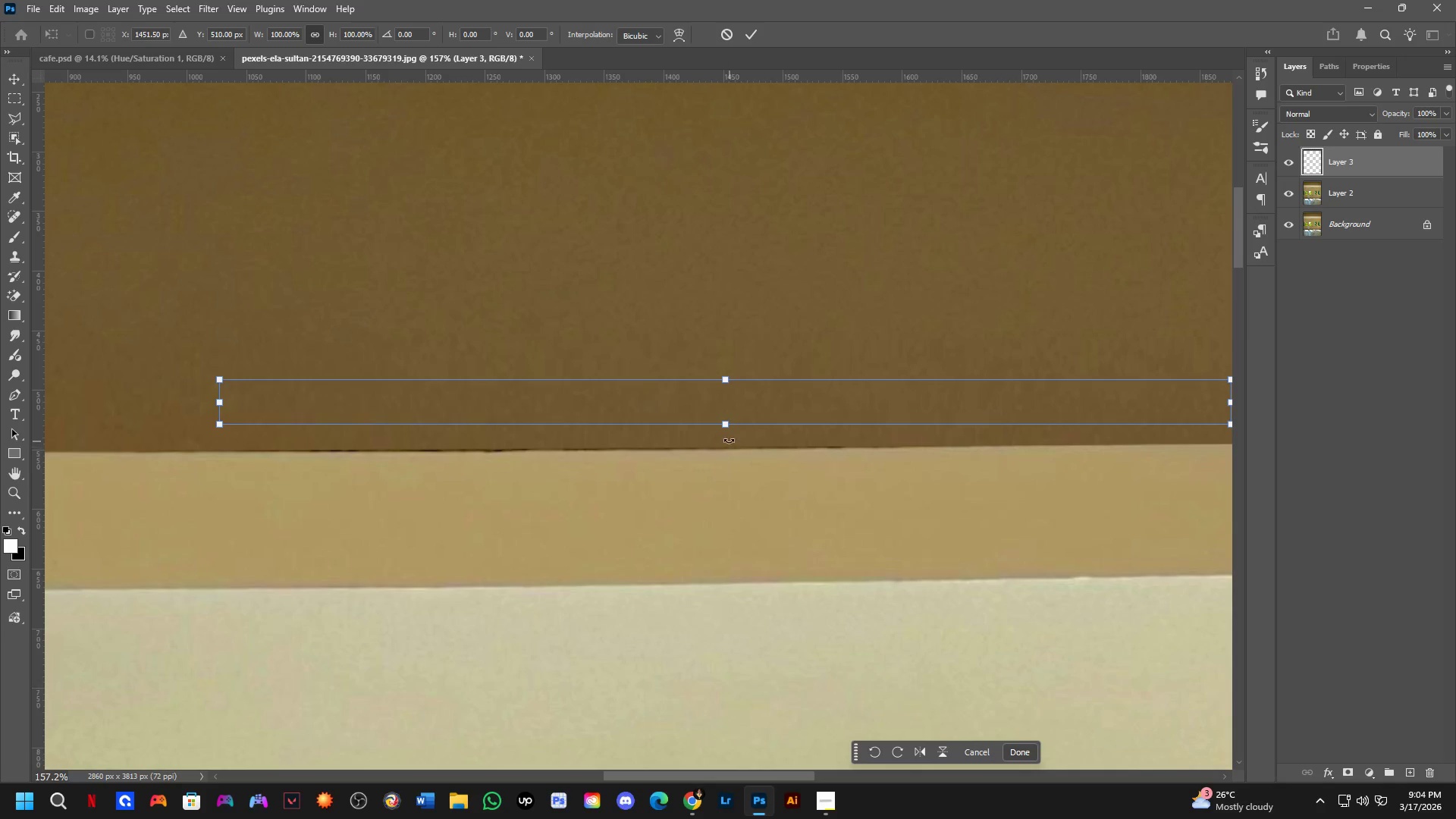 
hold_key(key=ShiftLeft, duration=1.5)
left_click_drag(start_coordinate=[723, 425], to_coordinate=[727, 457])
 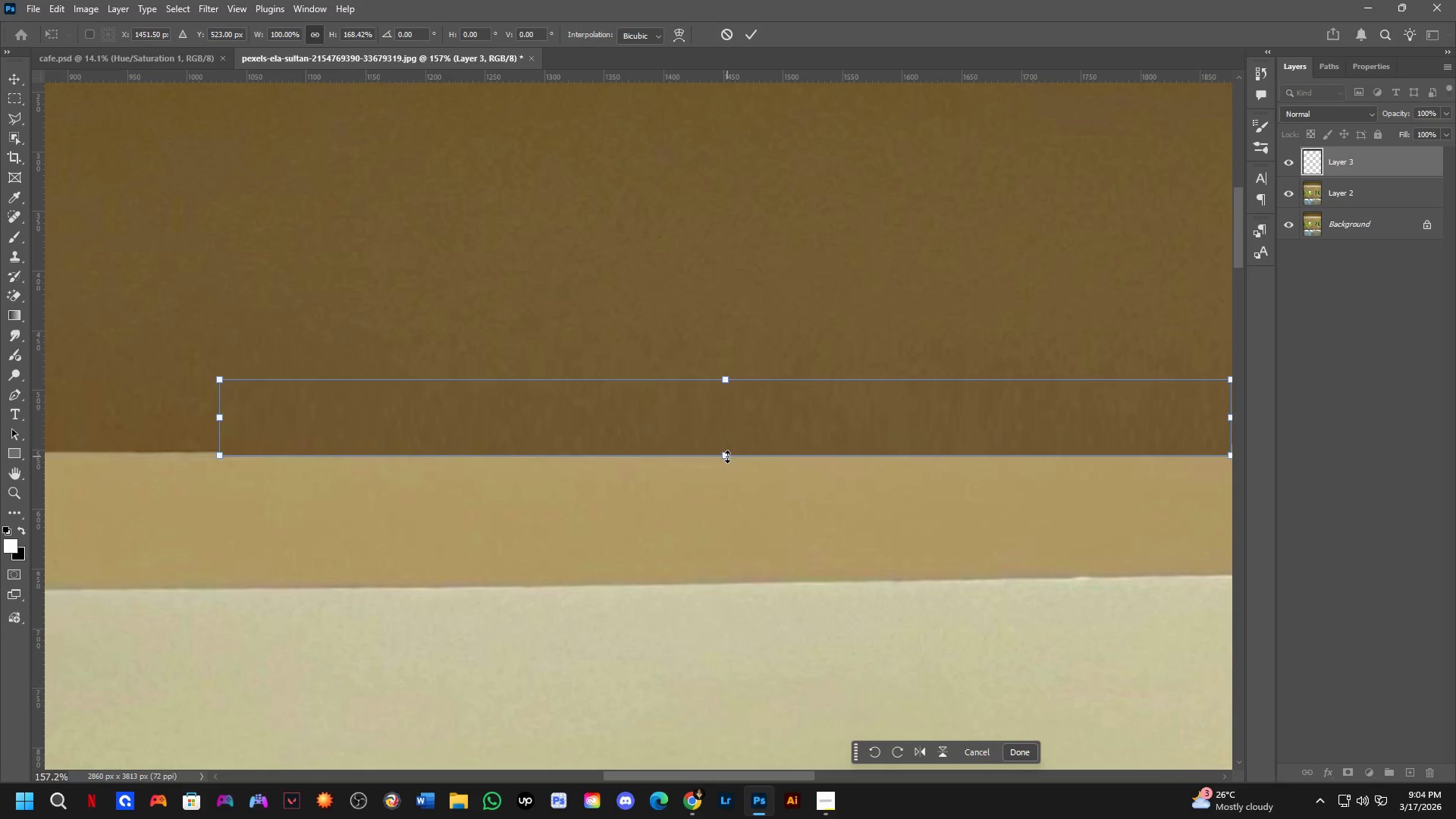 
key(Shift+ShiftLeft)
 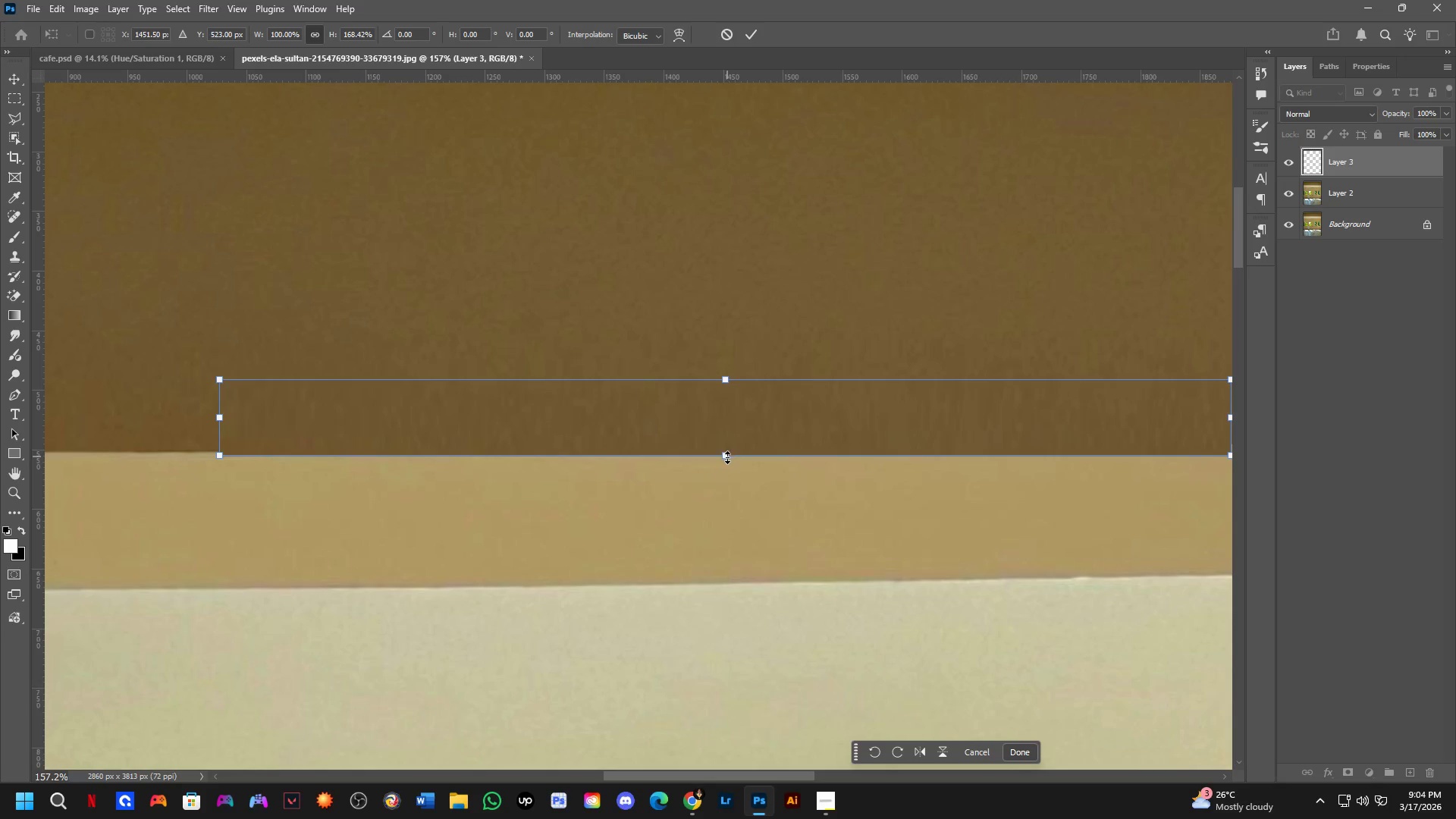 
hold_key(key=ShiftLeft, duration=1.31)
 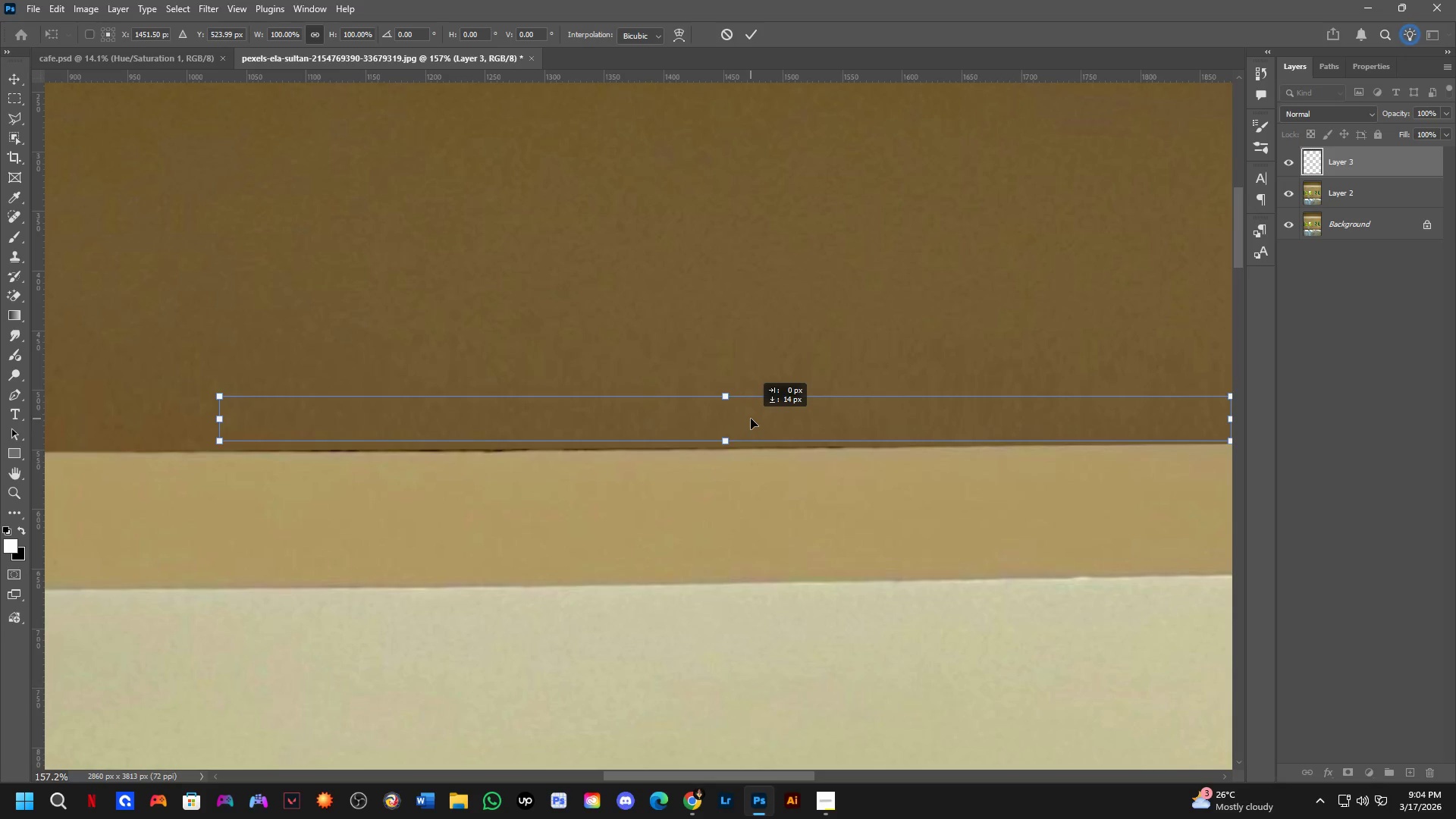 
key(Control+Z)
 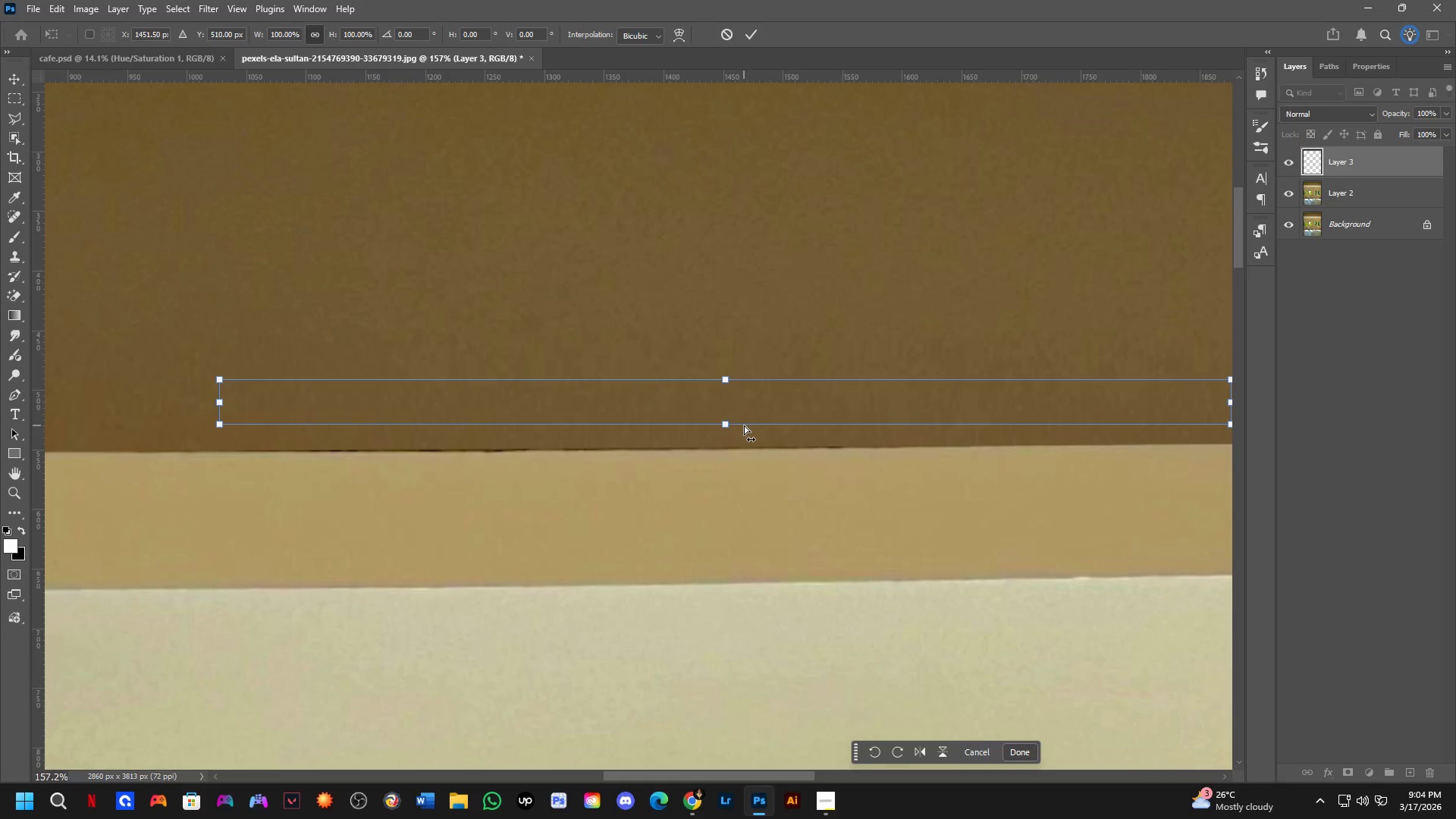 
key(Control+Z)
 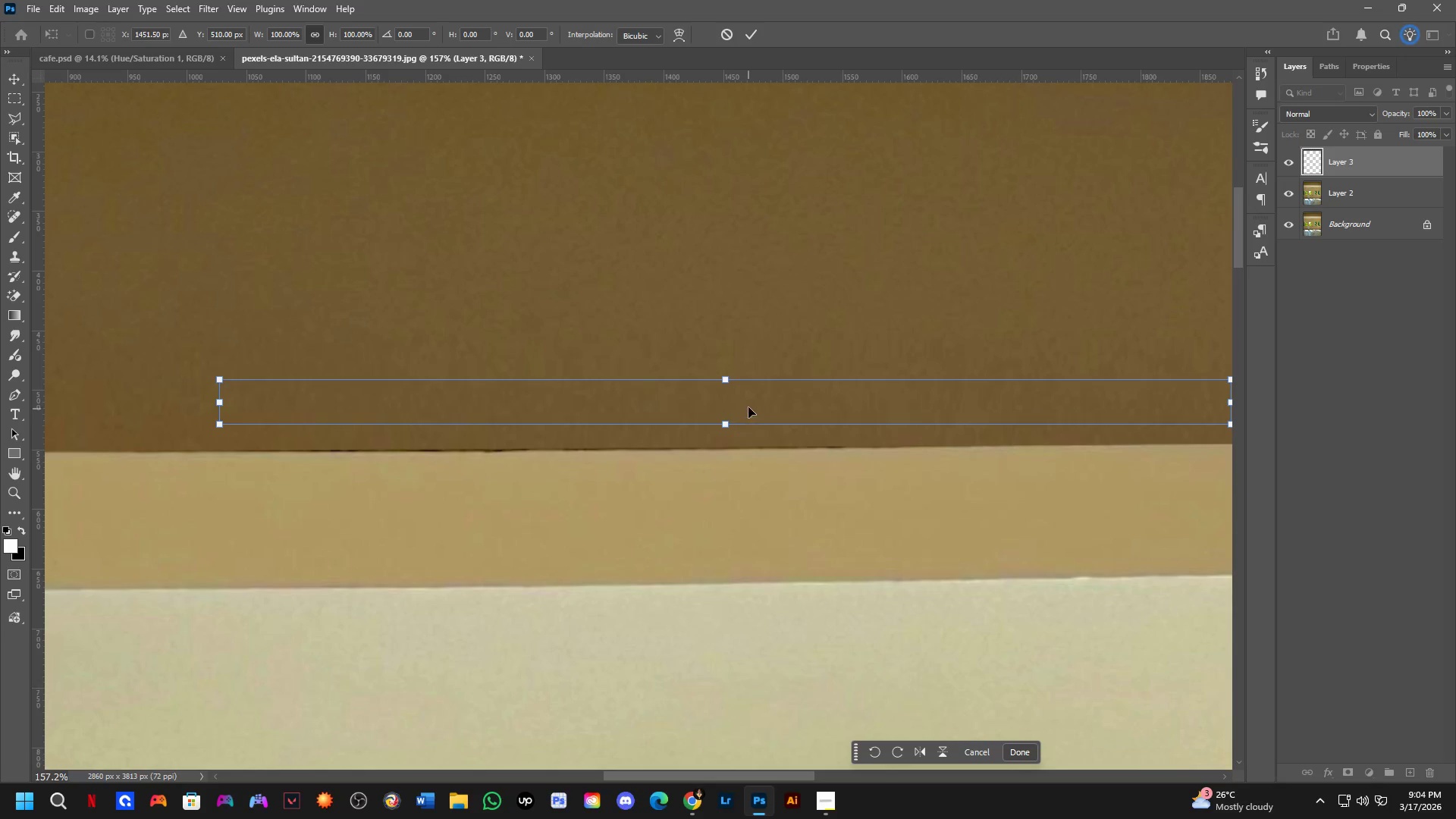 
hold_key(key=ControlLeft, duration=1.3)
left_click_drag(start_coordinate=[751, 402], to_coordinate=[750, 433])
 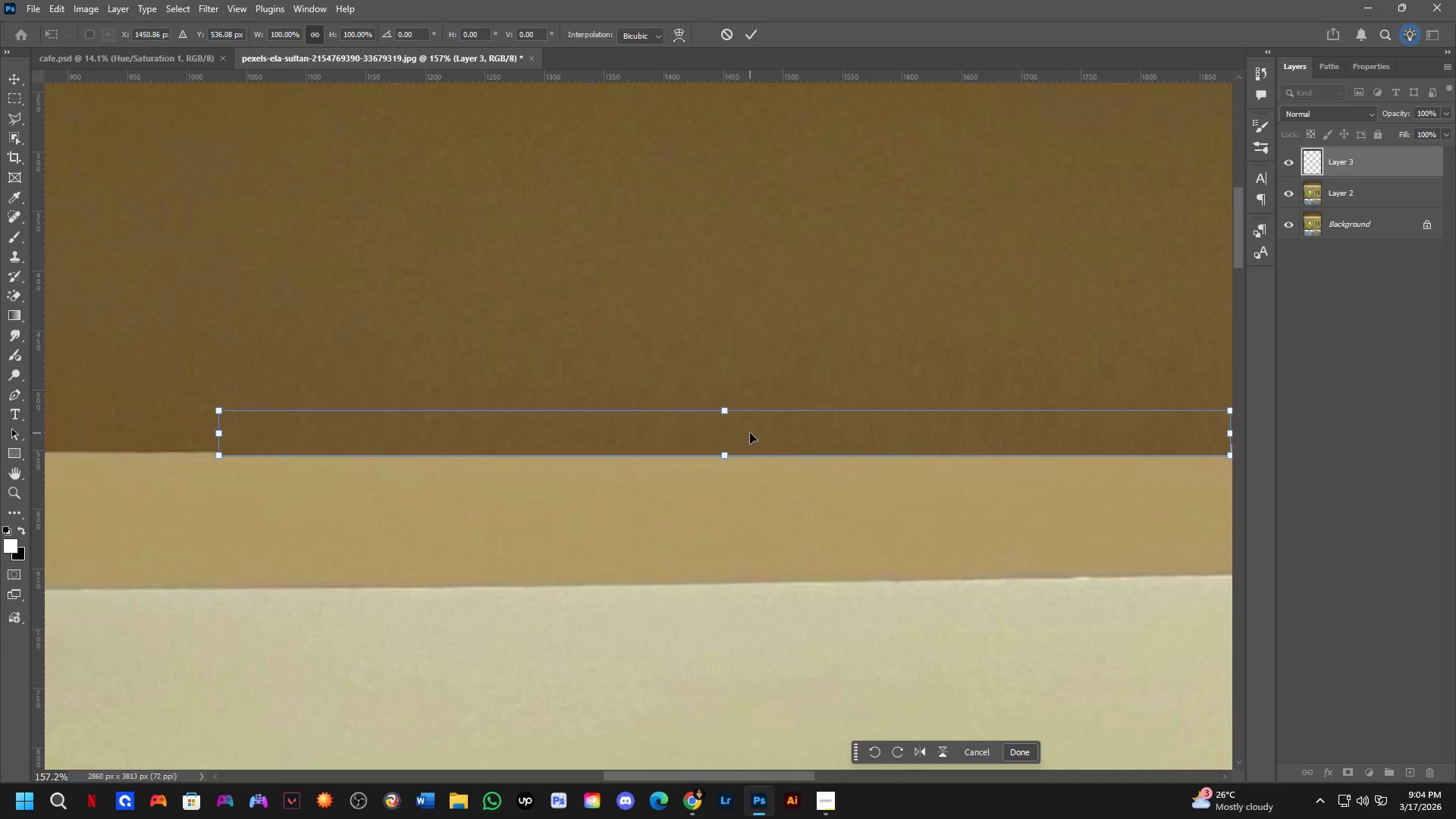 
hold_key(key=ControlLeft, duration=1.34)
left_click_drag(start_coordinate=[750, 433], to_coordinate=[749, 428])
 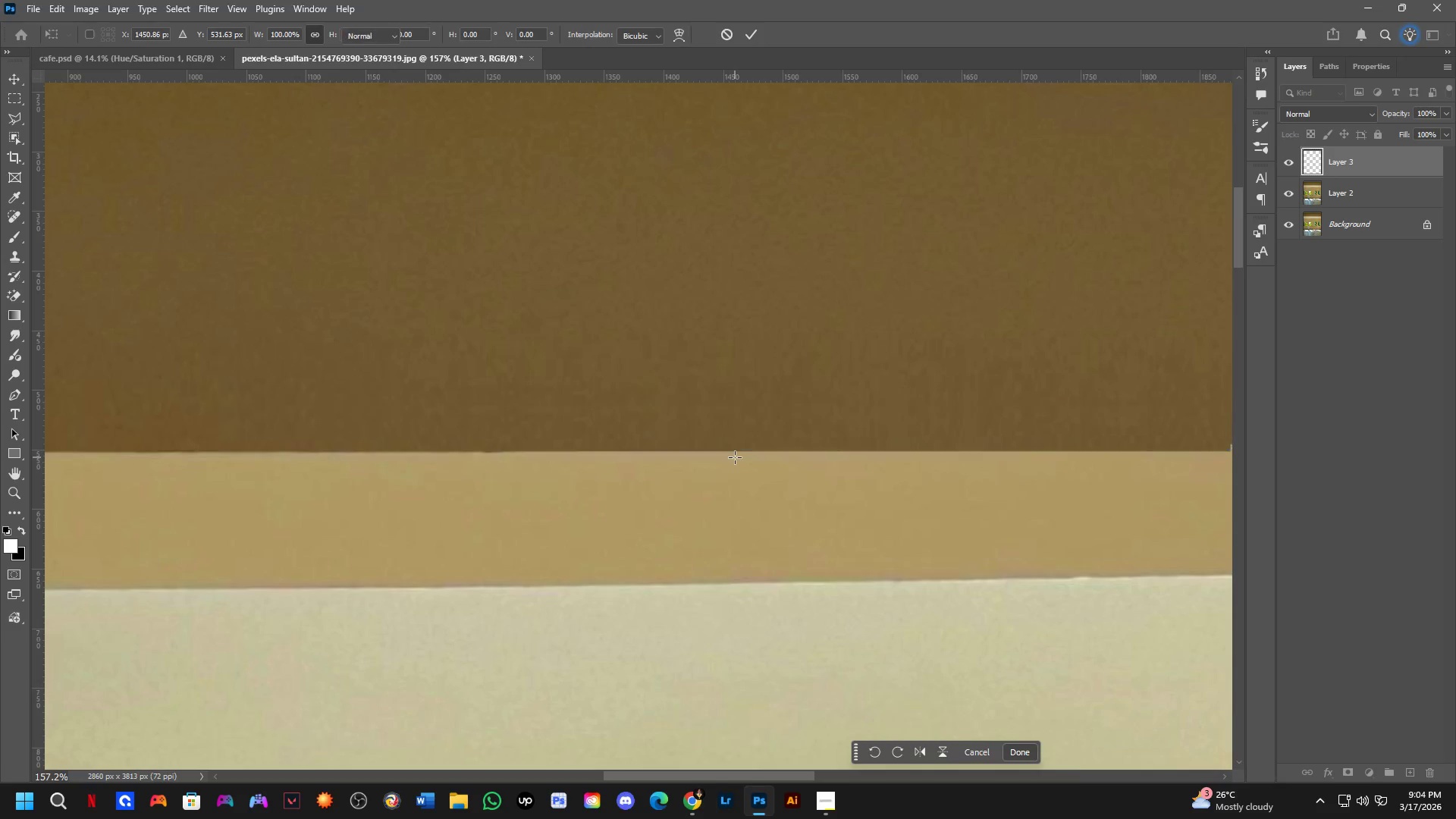 
key(Shift+ShiftLeft)
 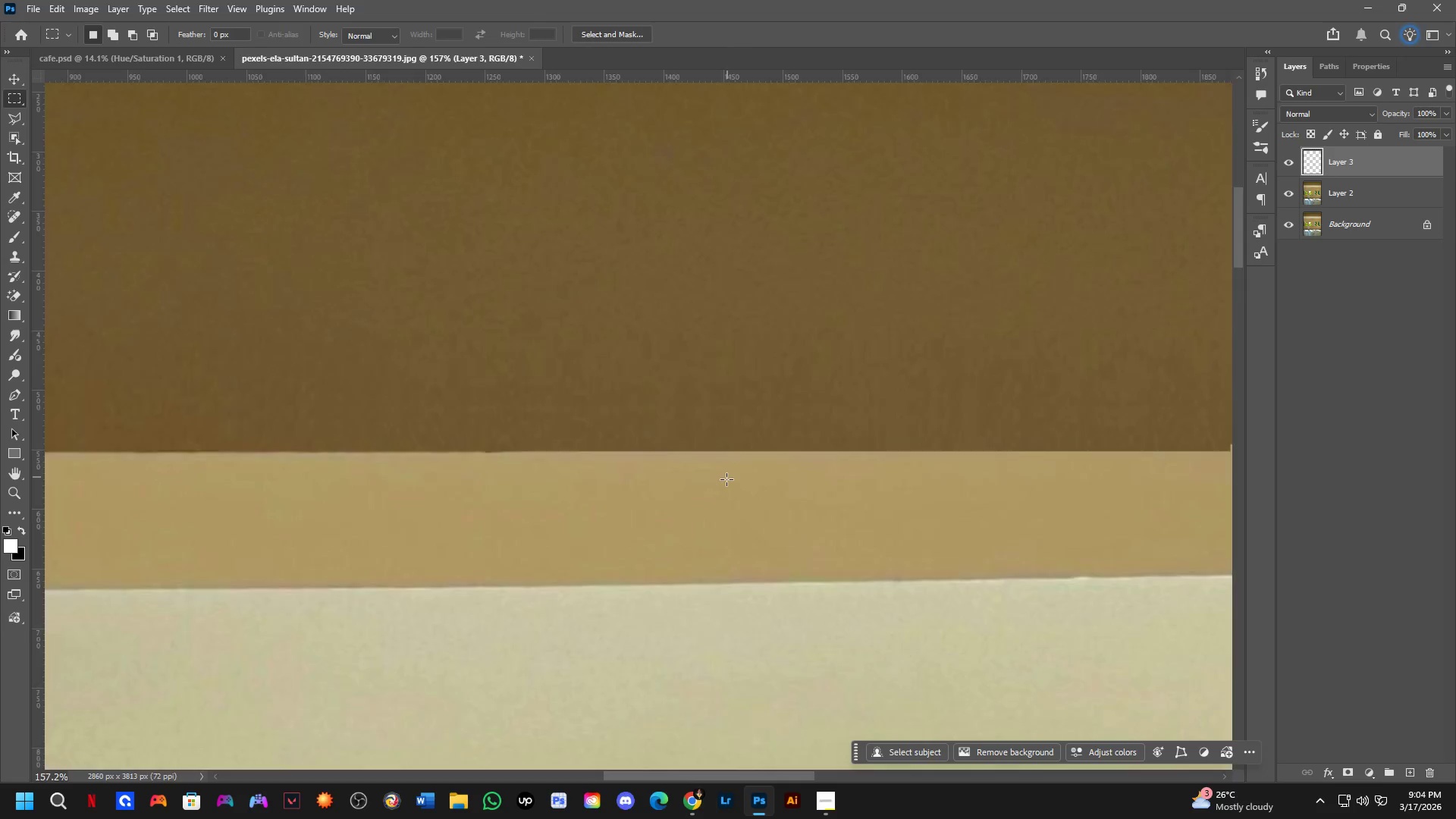 
scroll: coordinate [726, 479], scroll_direction: down, amount: 4.0
 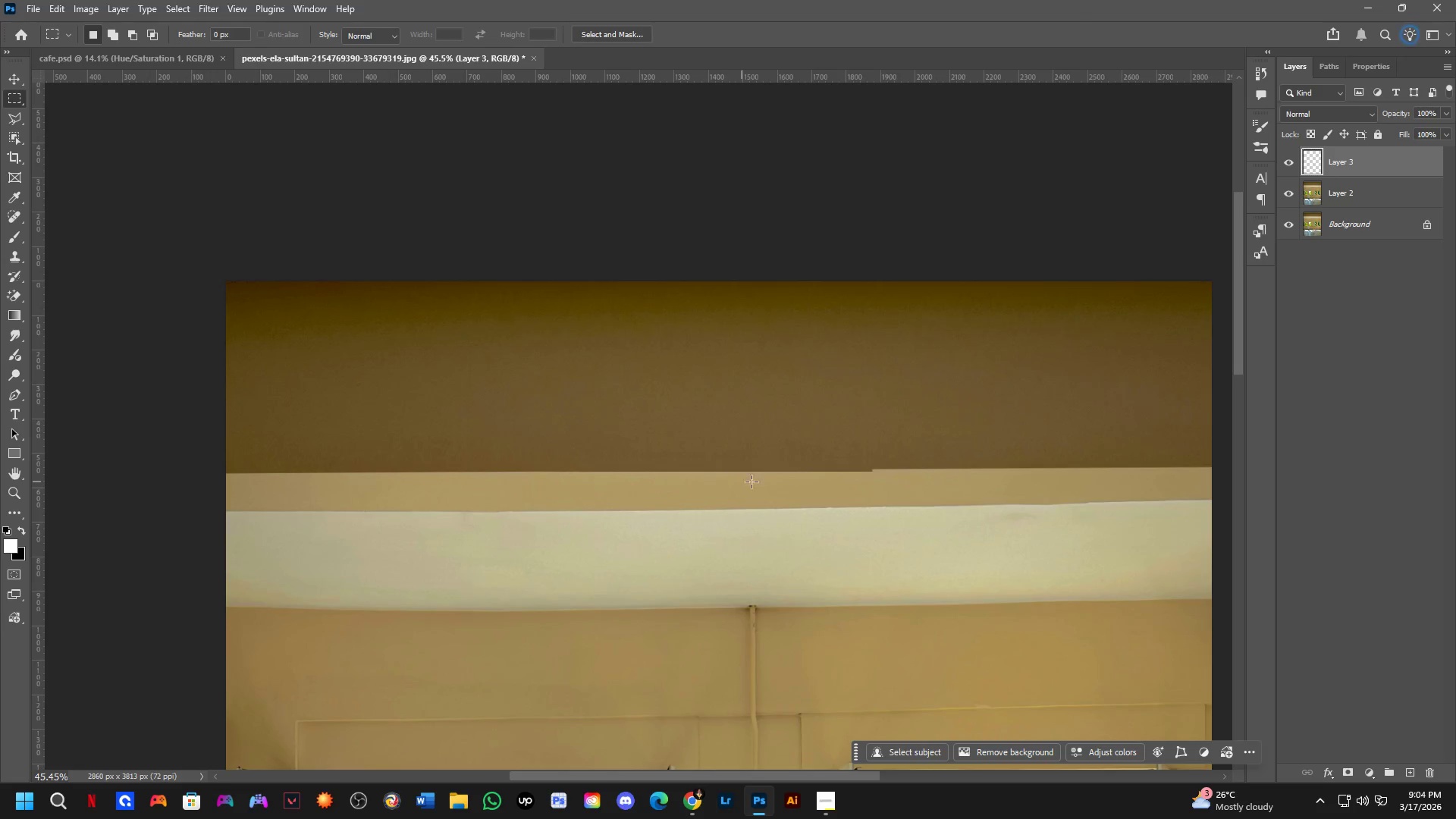 
key(Shift+ShiftLeft)
 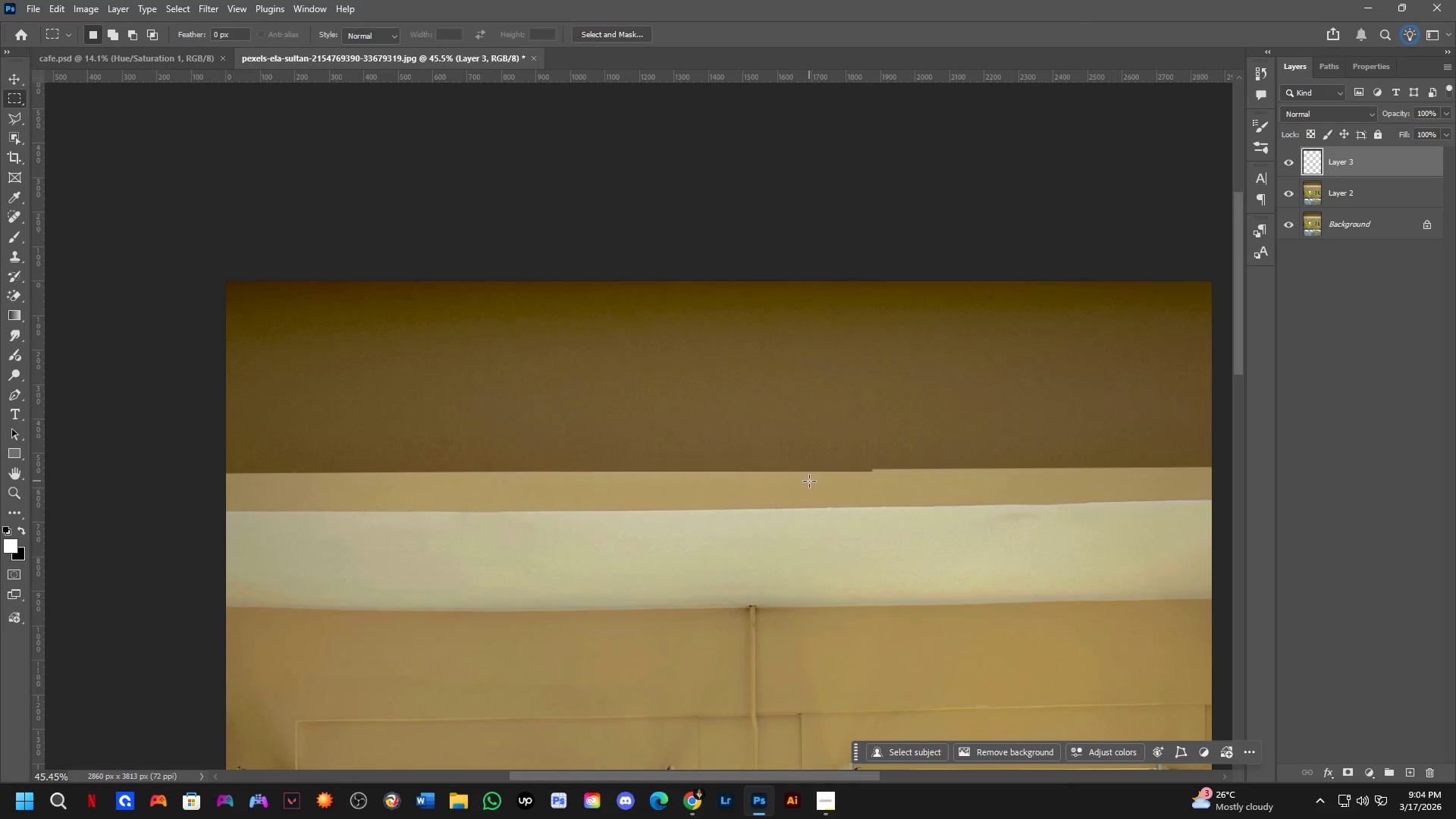 
key(Control+T)
 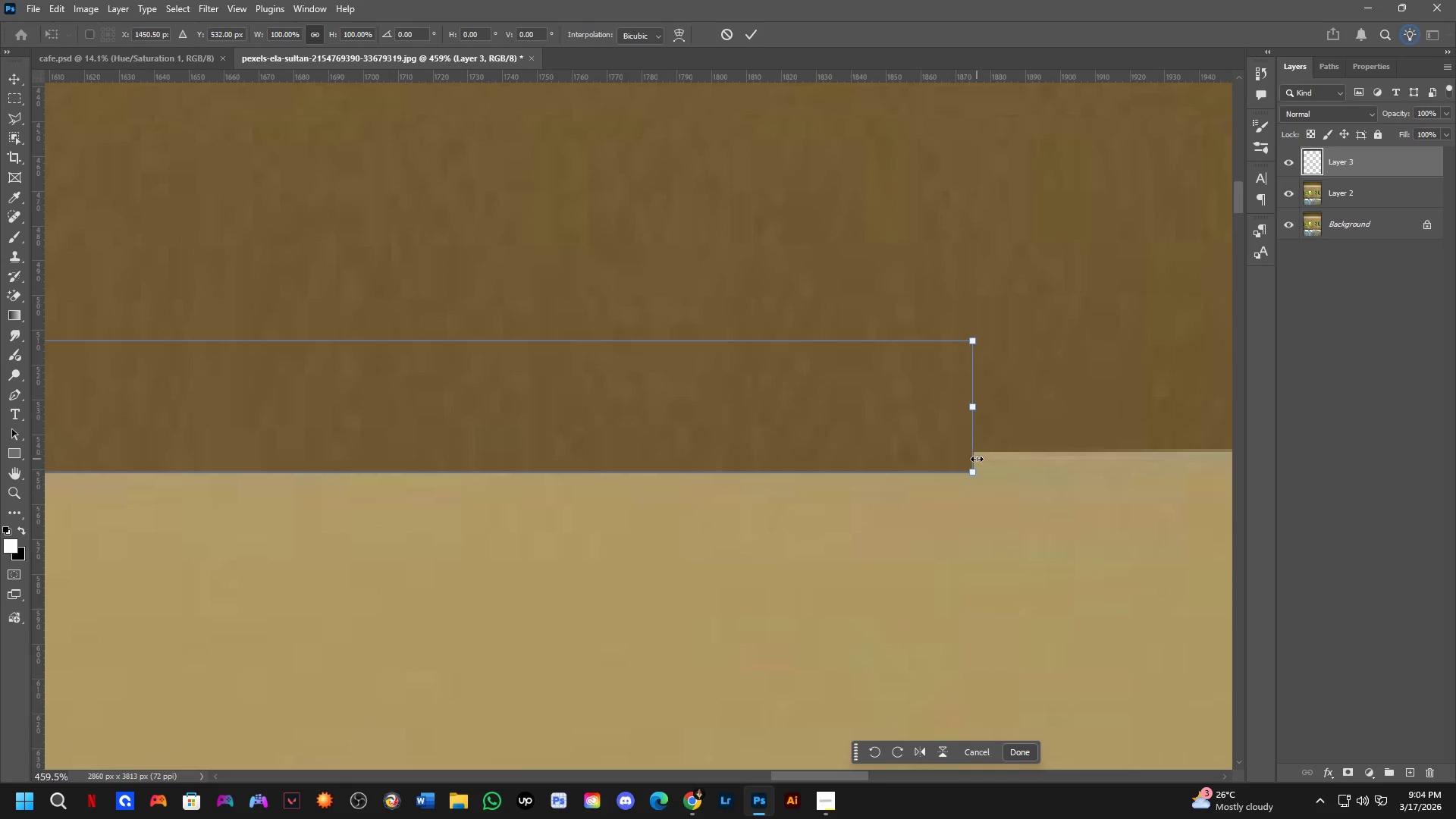 
hold_key(key=ControlLeft, duration=1.52)
 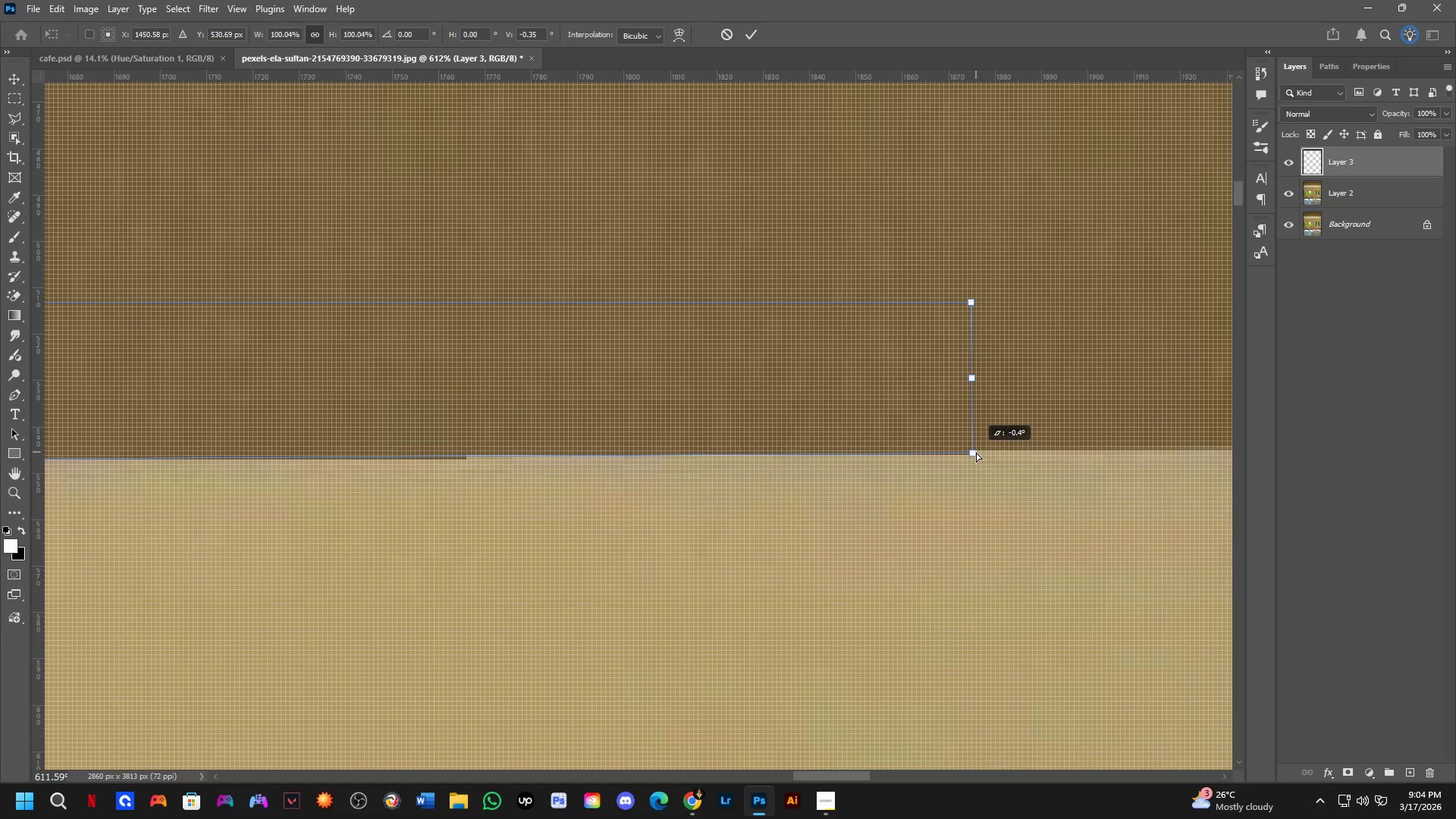 
scroll: coordinate [977, 460], scroll_direction: up, amount: 22.0
 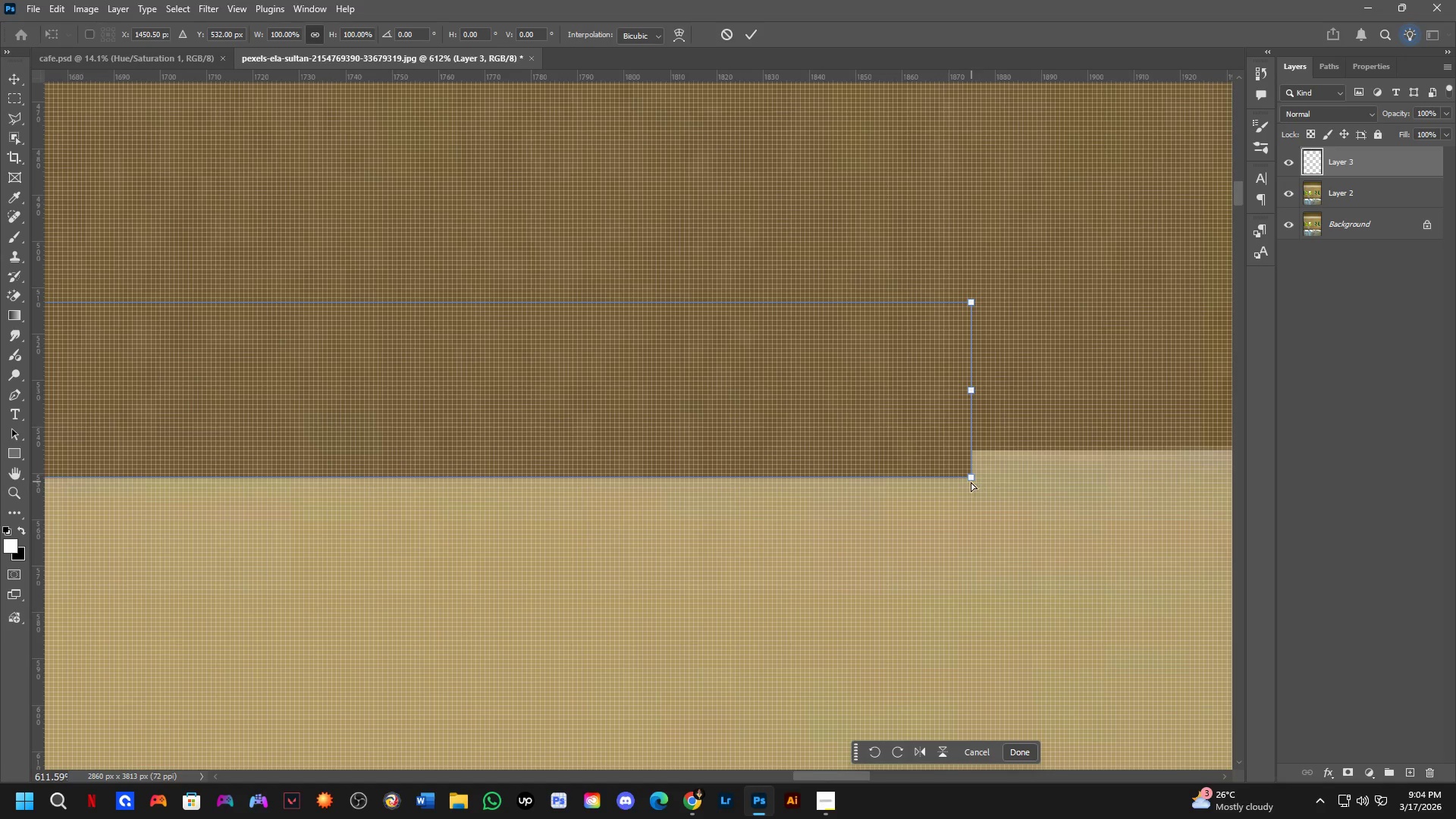 
left_click_drag(start_coordinate=[974, 476], to_coordinate=[977, 447])
 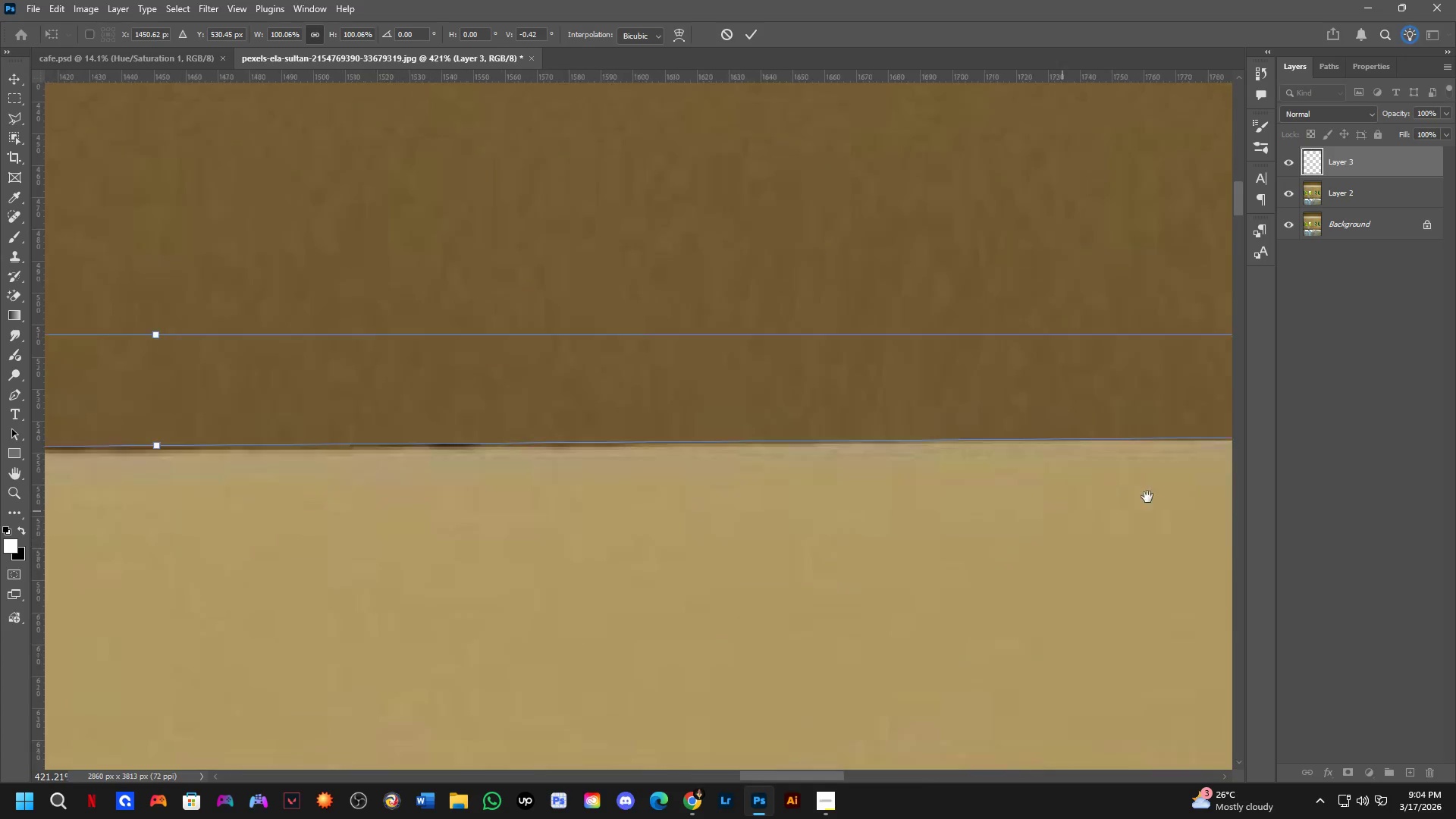 
hold_key(key=ControlLeft, duration=1.5)
 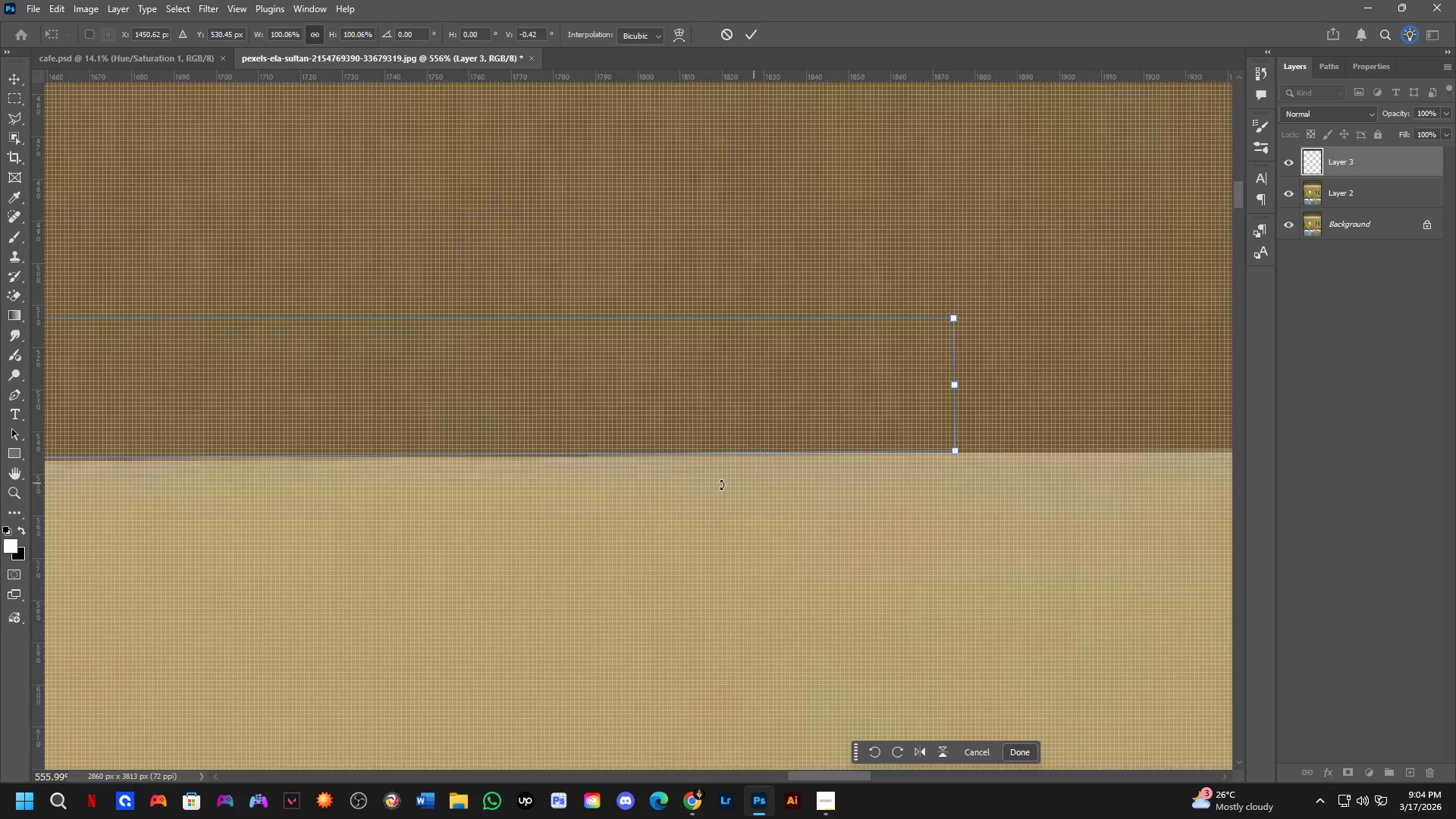 
hold_key(key=ControlLeft, duration=0.34)
 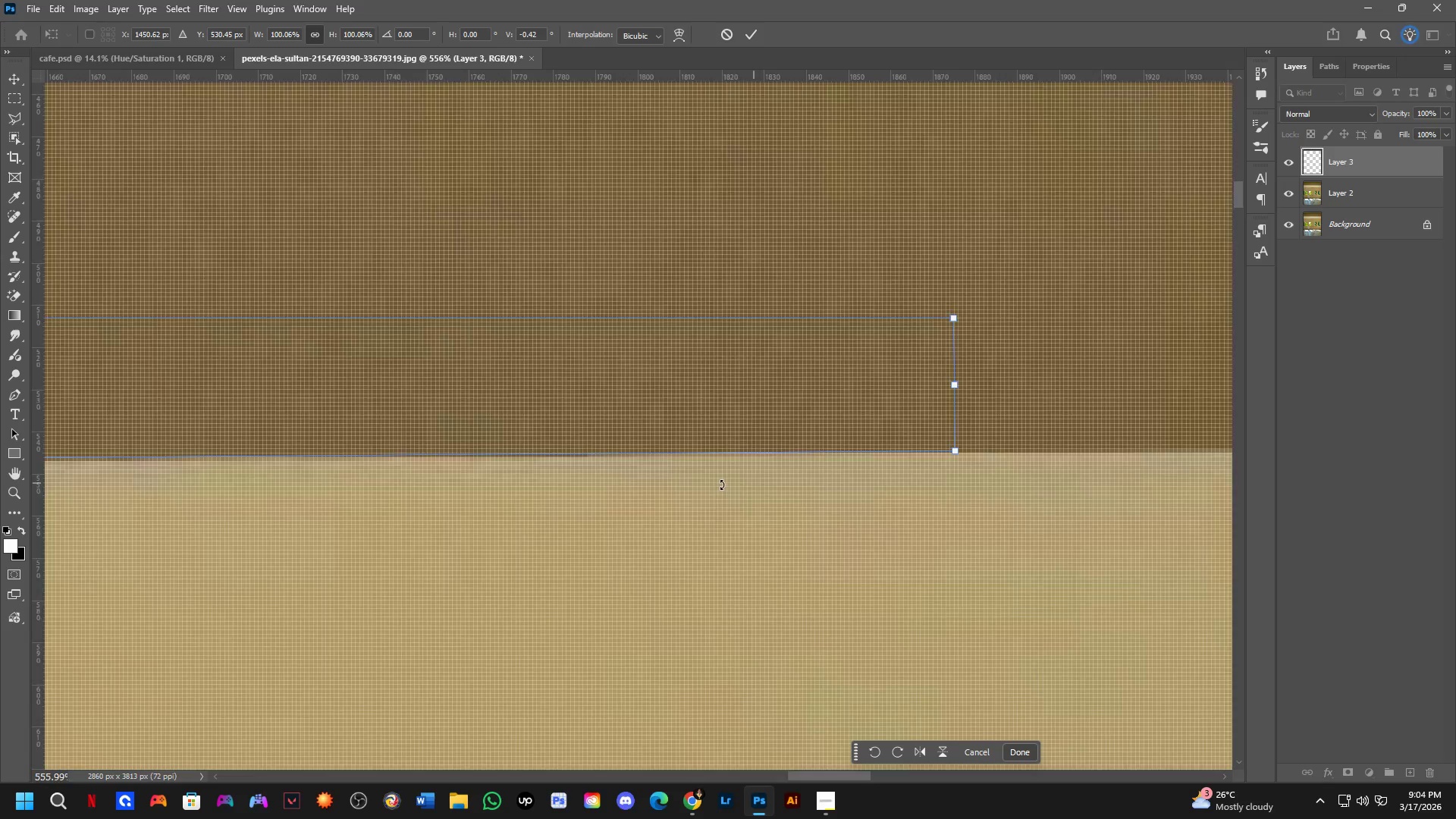 
hold_key(key=Space, duration=1.03)
 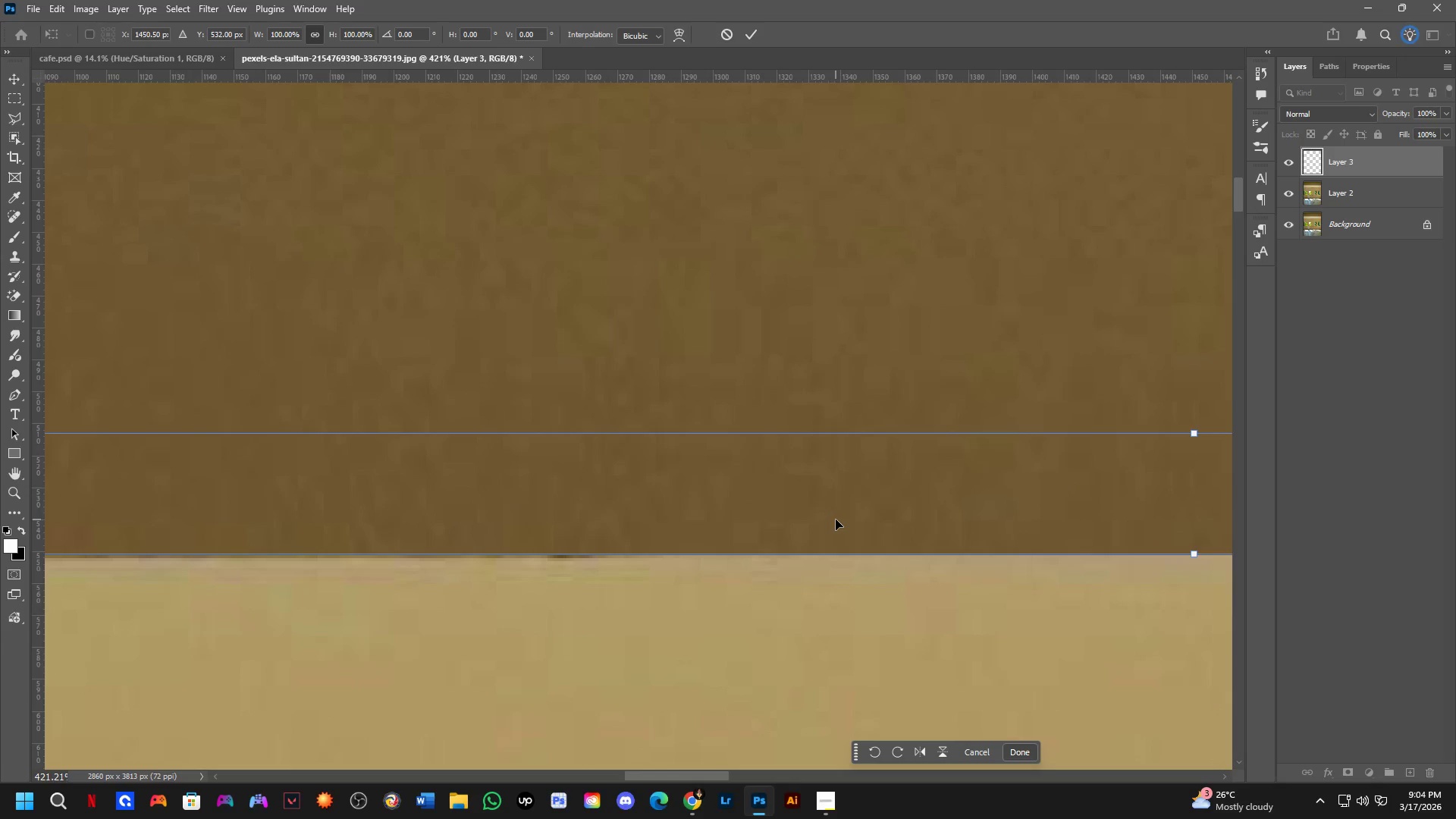 
left_click_drag(start_coordinate=[411, 541], to_coordinate=[1190, 490])
 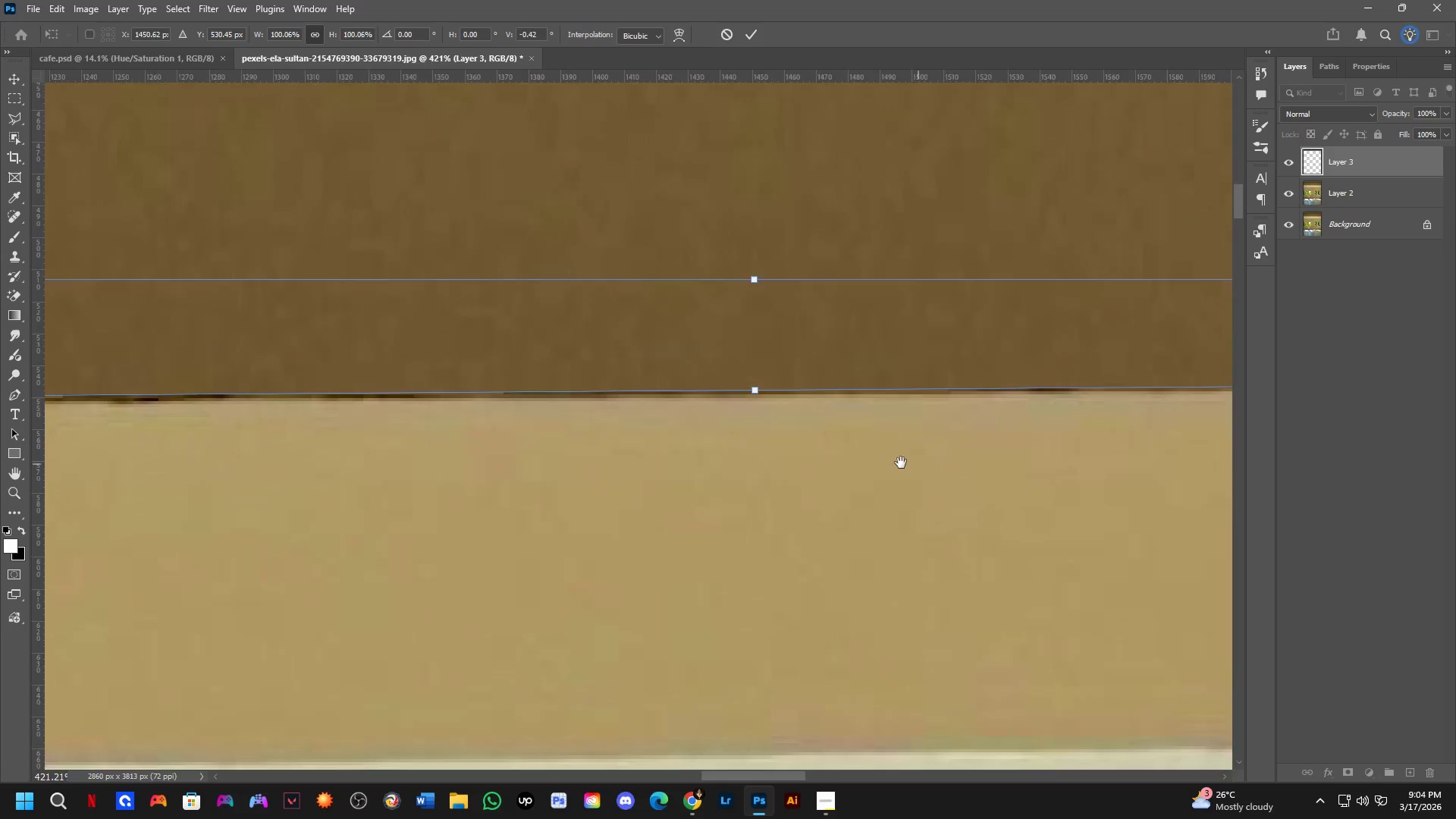 
scroll: coordinate [721, 485], scroll_direction: down, amount: 4.0
 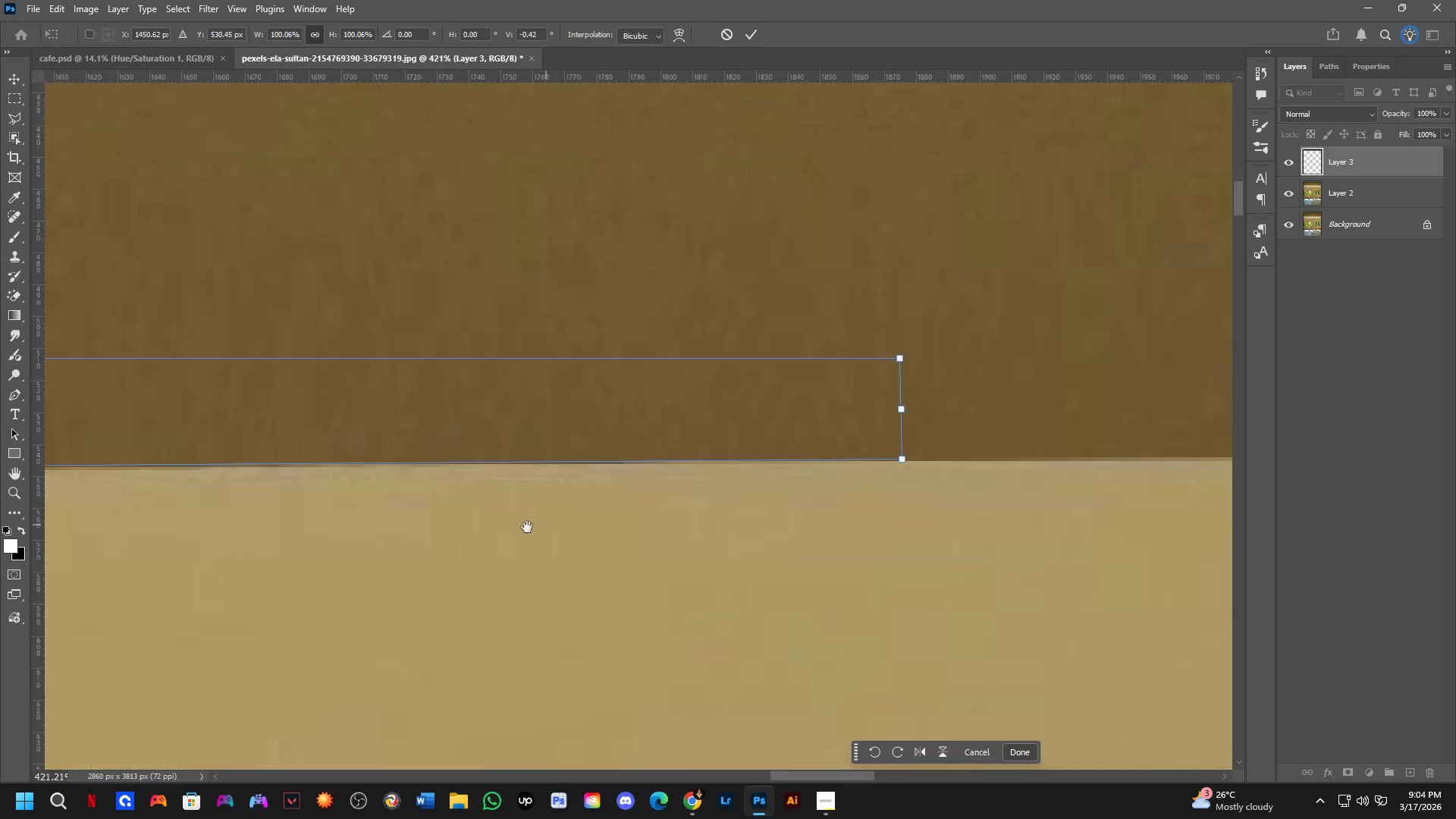 
left_click_drag(start_coordinate=[900, 463], to_coordinate=[1098, 612])
 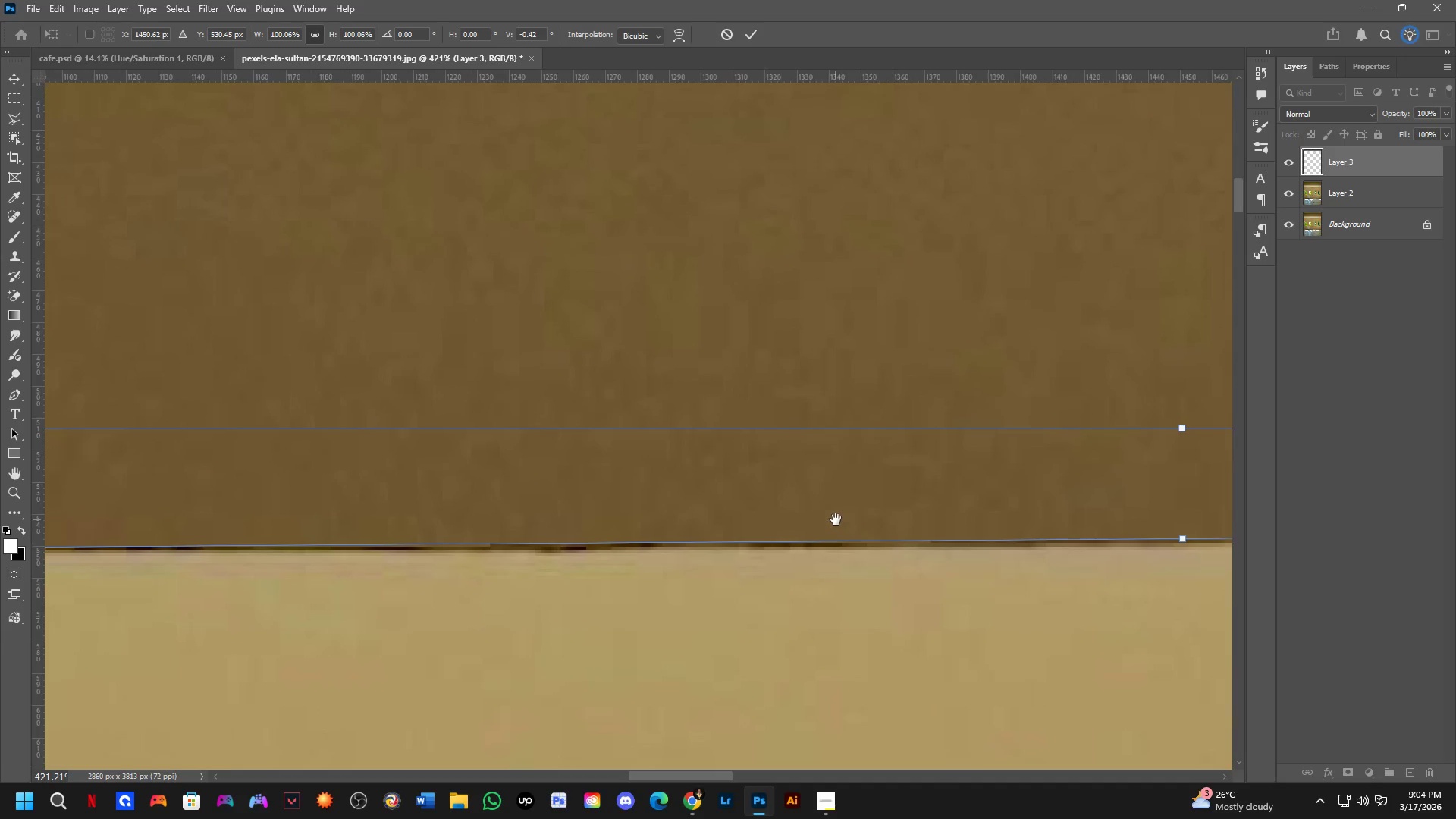 
key(Control+Z)
 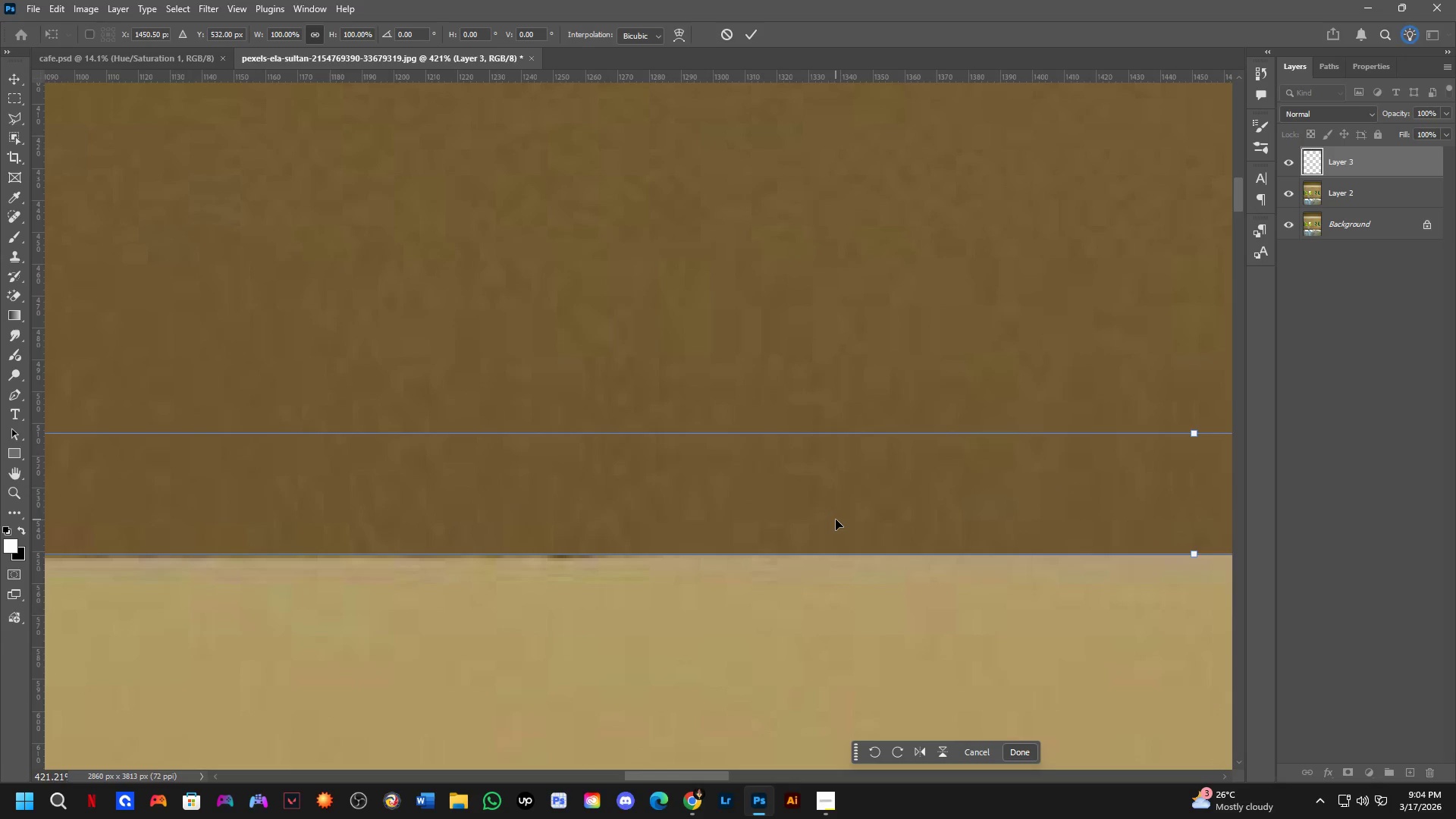 
key(Control+Z)
 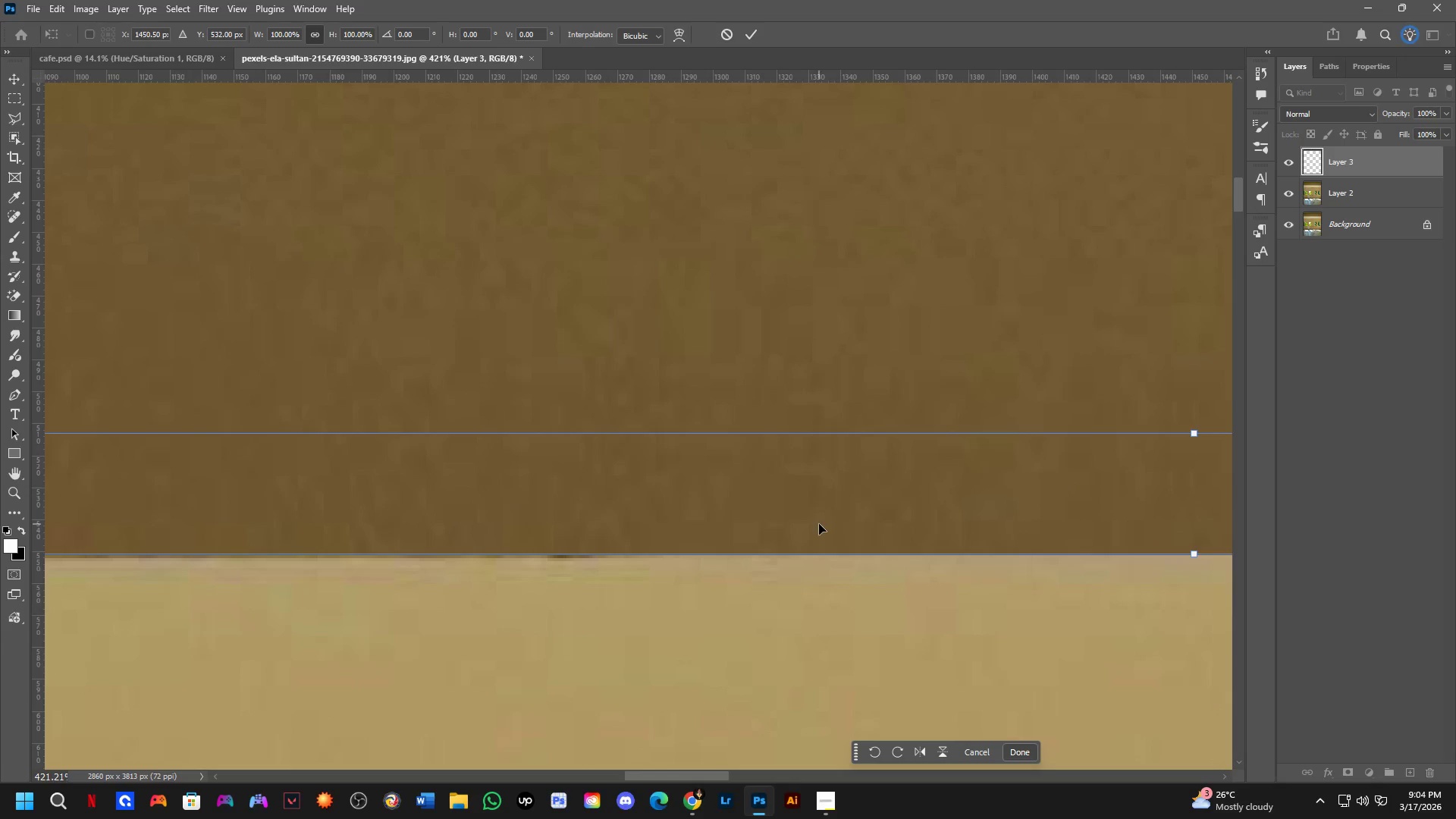 
key(NumpadEnter)
 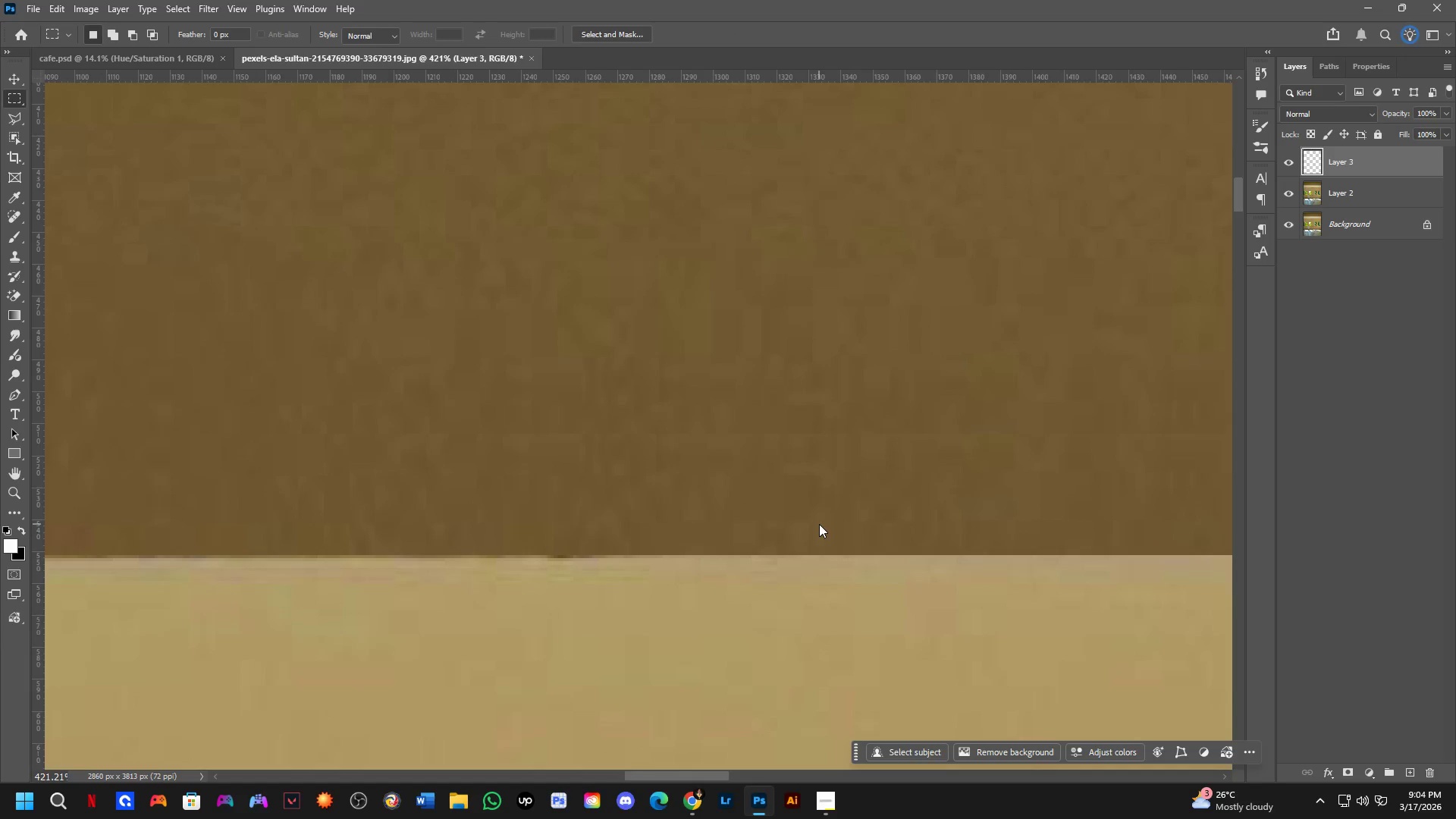 
hold_key(key=Space, duration=0.53)
 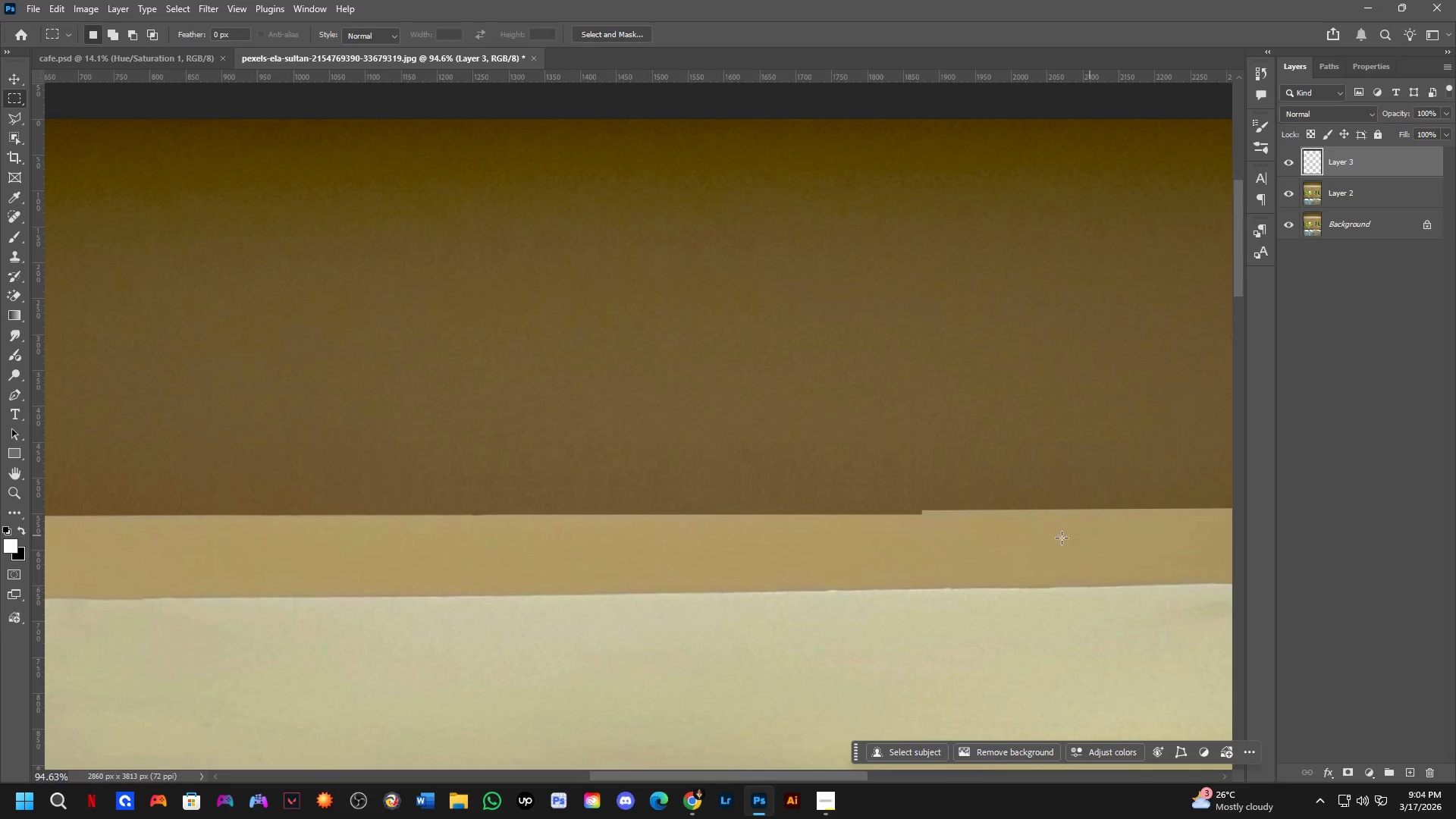 
left_click_drag(start_coordinate=[822, 507], to_coordinate=[620, 517])
 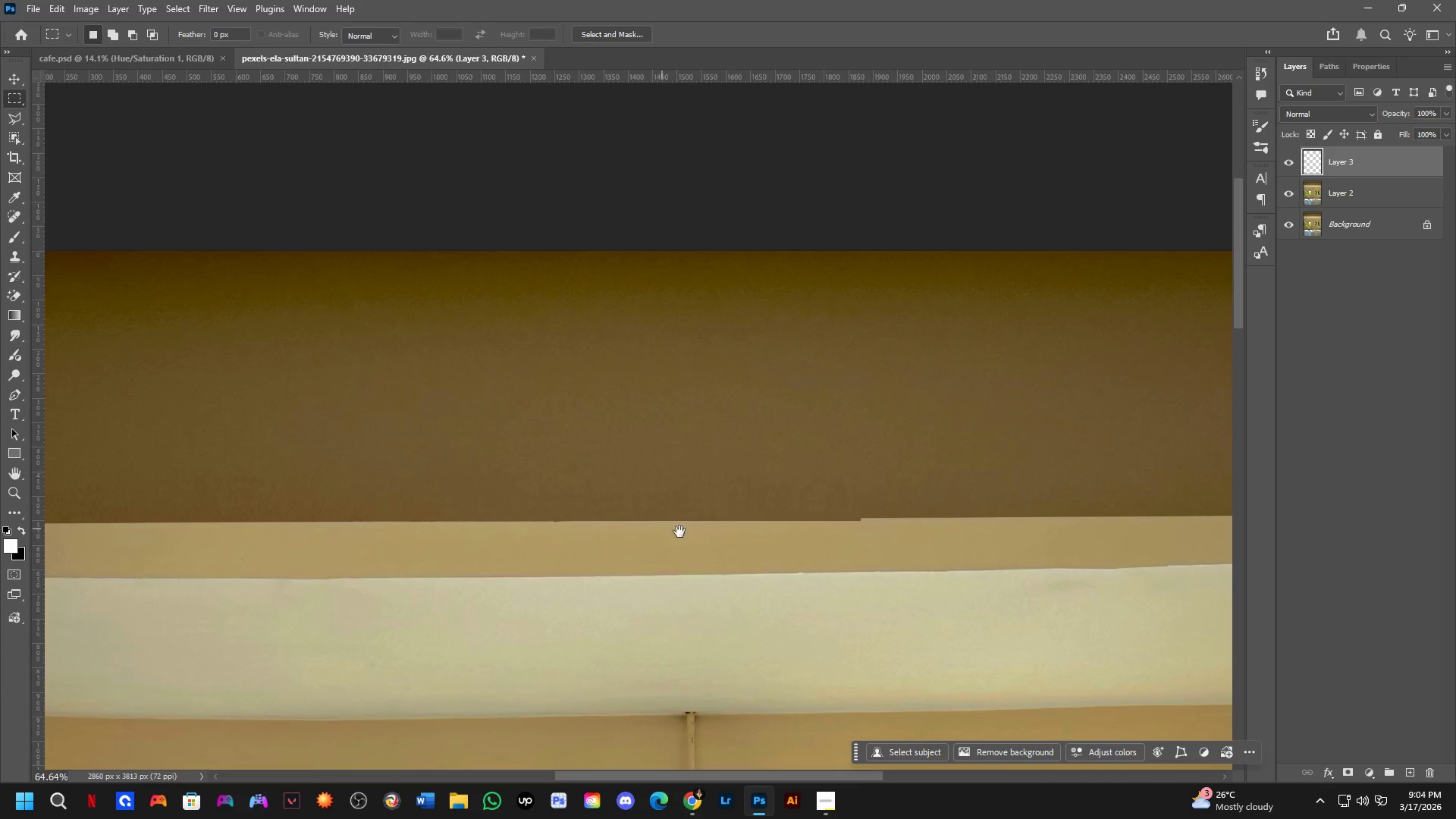 
scroll: coordinate [789, 500], scroll_direction: down, amount: 20.0
 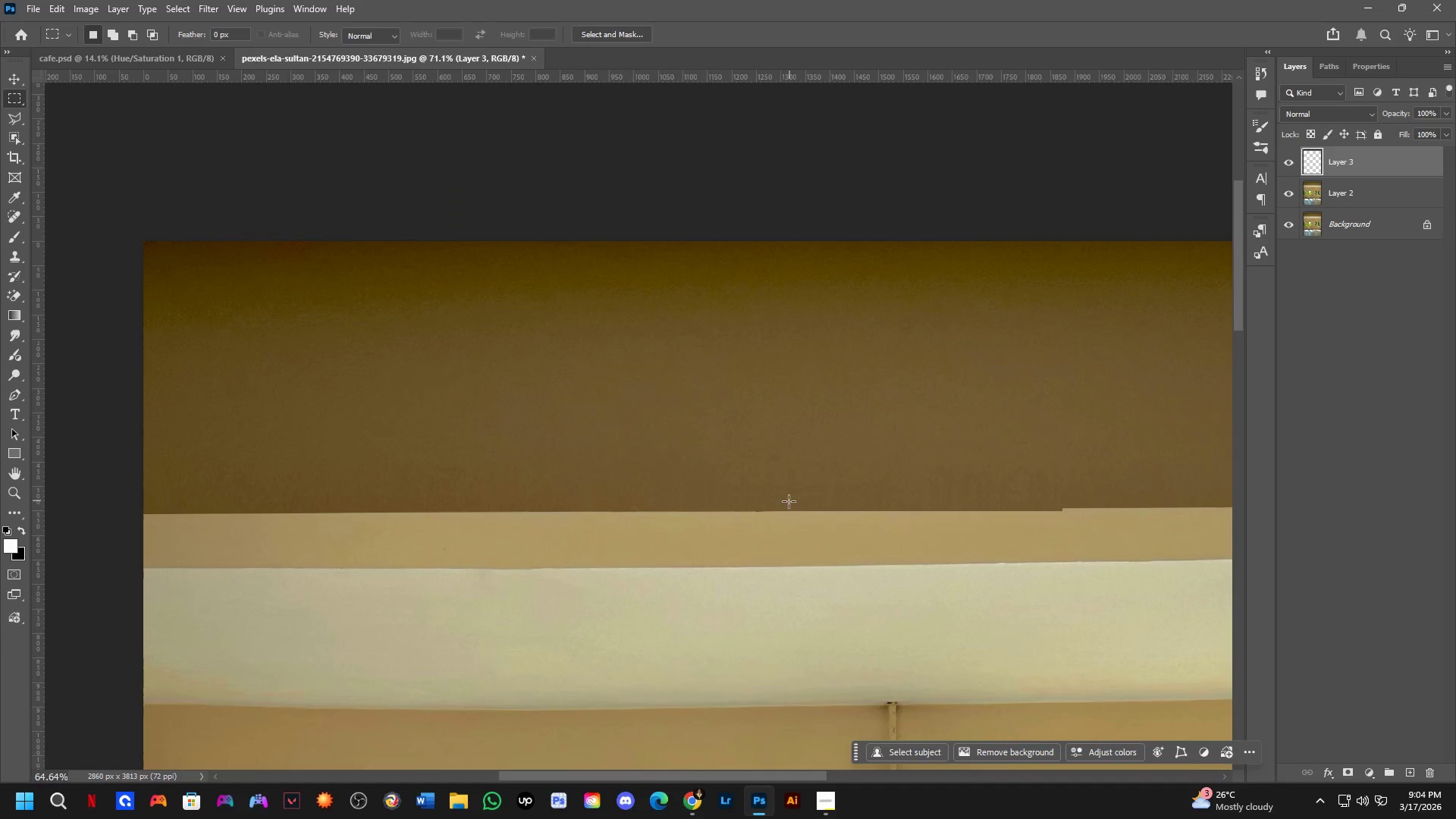 
scroll: coordinate [1050, 507], scroll_direction: up, amount: 6.0
 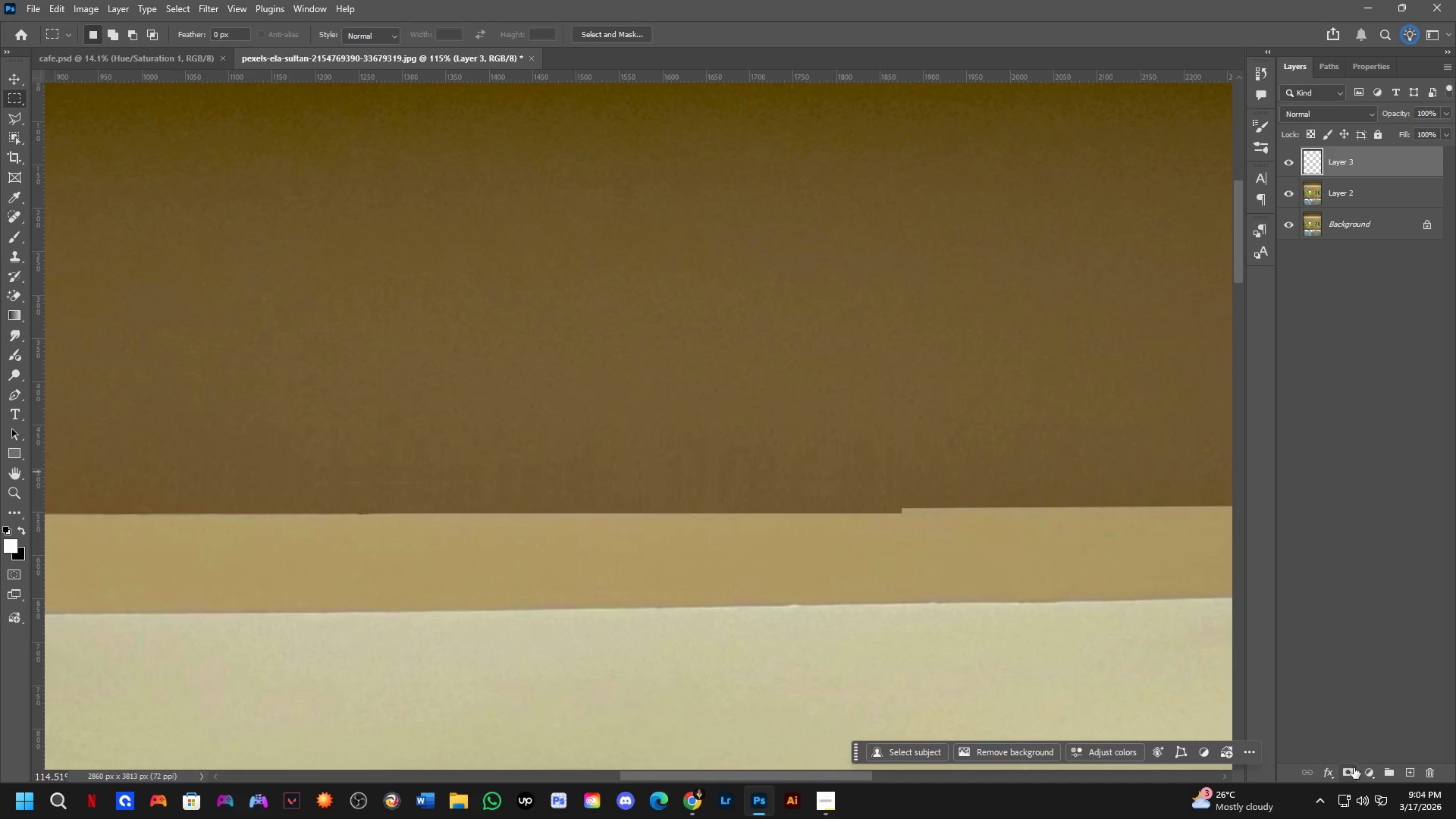 
left_click([1354, 767])
 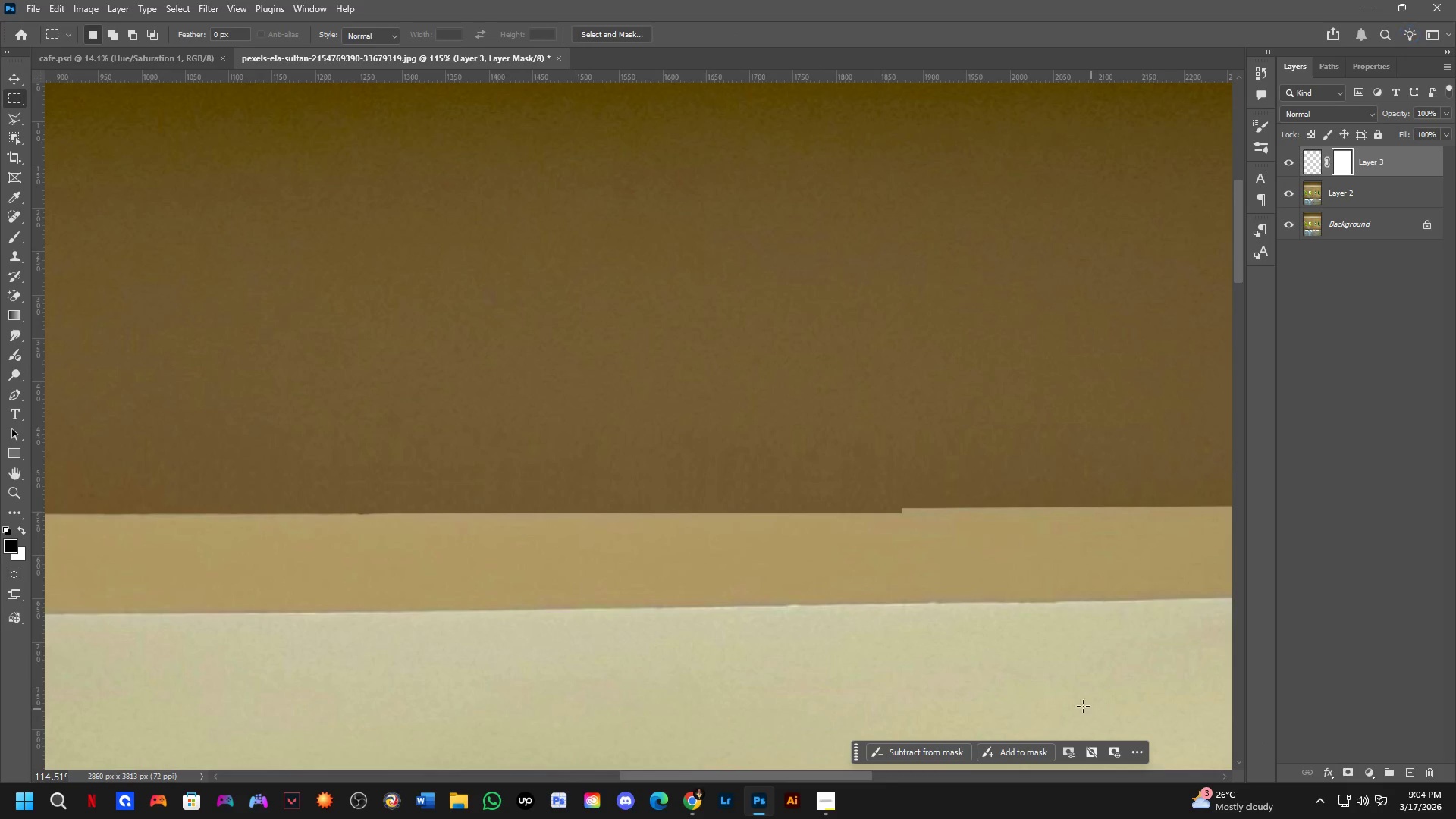 
key(B)
 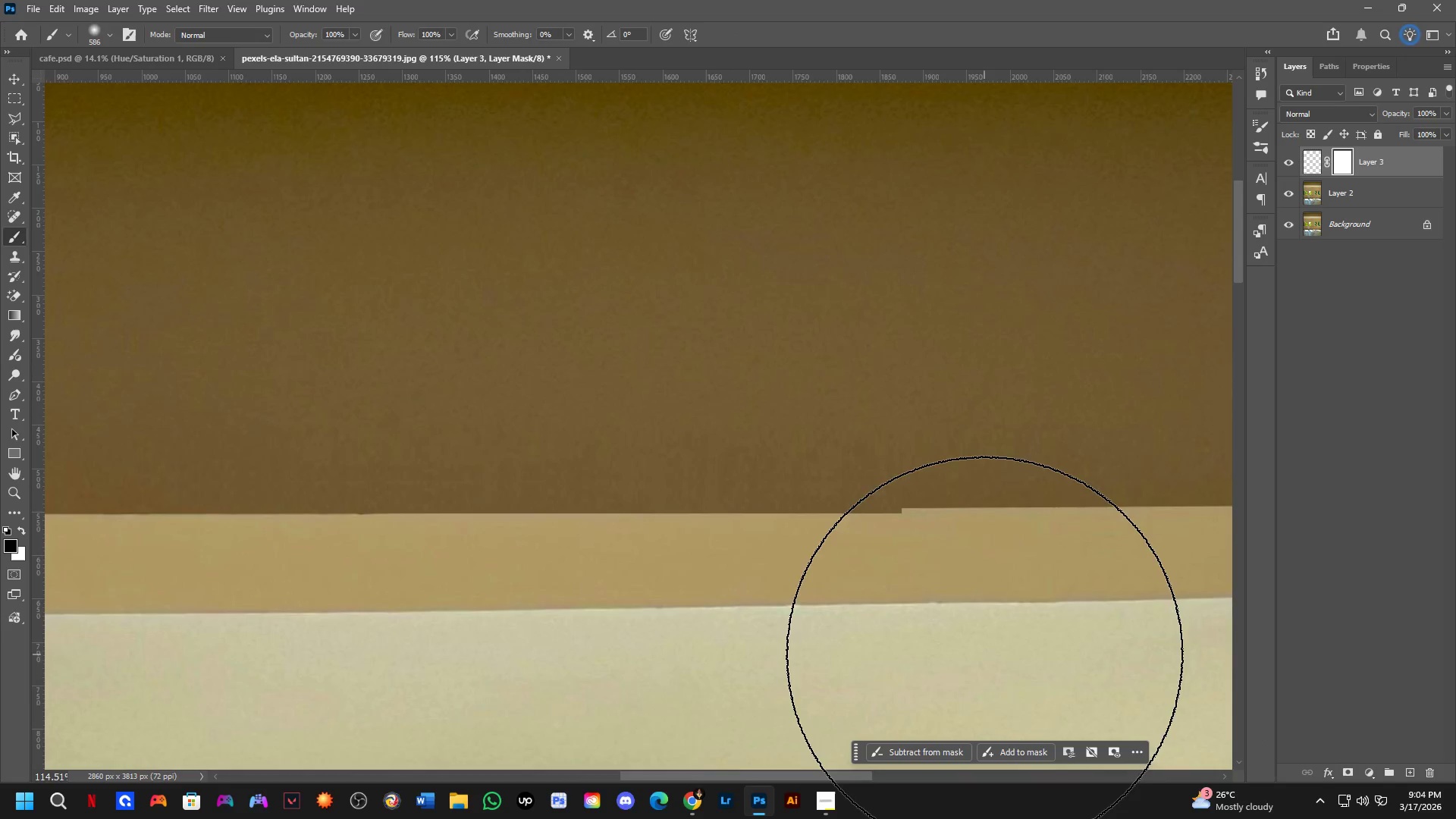 
hold_key(key=AltLeft, duration=0.98)
 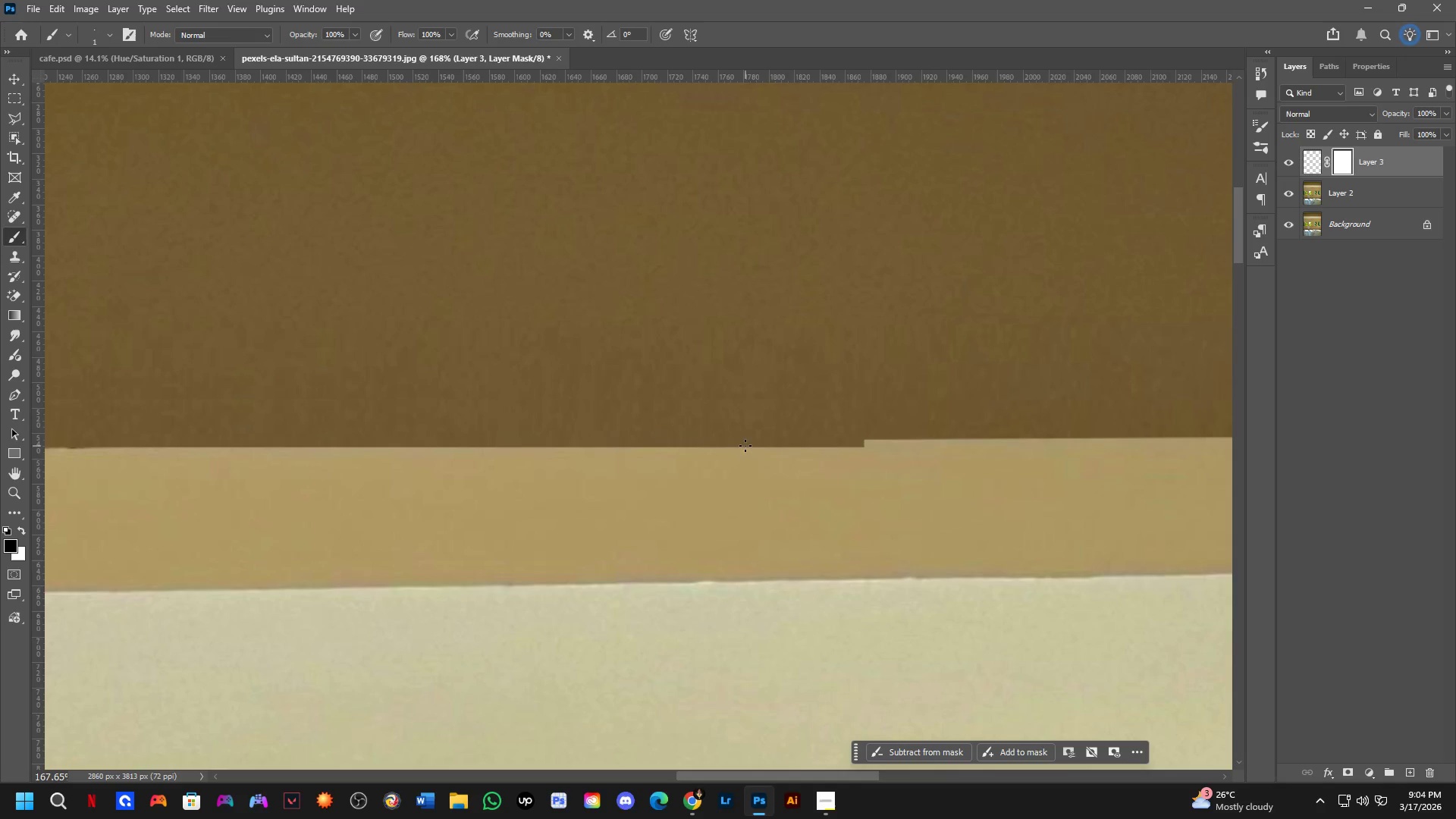 
scroll: coordinate [974, 655], scroll_direction: up, amount: 4.0
 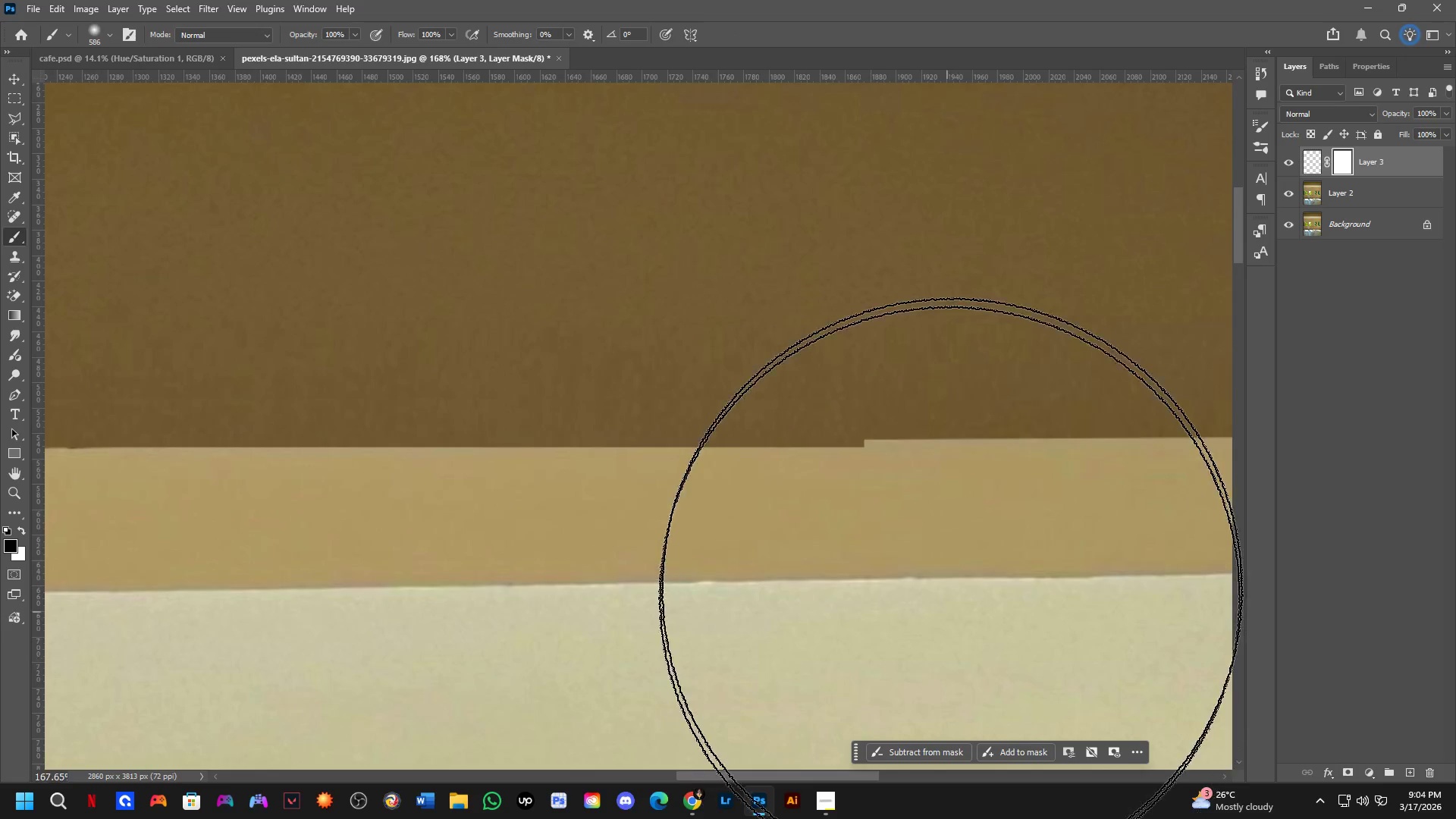 
hold_key(key=AltLeft, duration=0.45)
 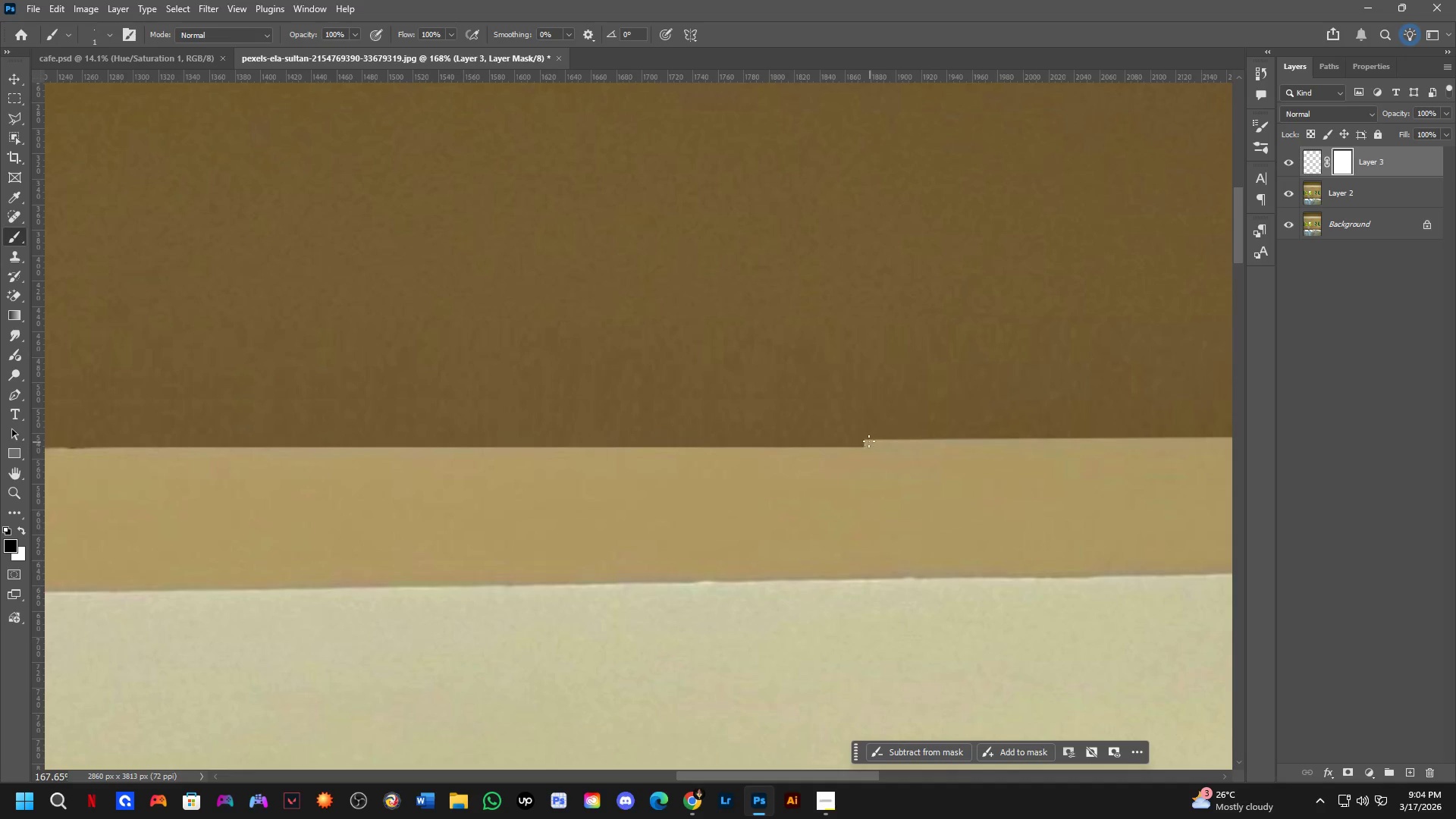 
hold_key(key=AltLeft, duration=1.09)
 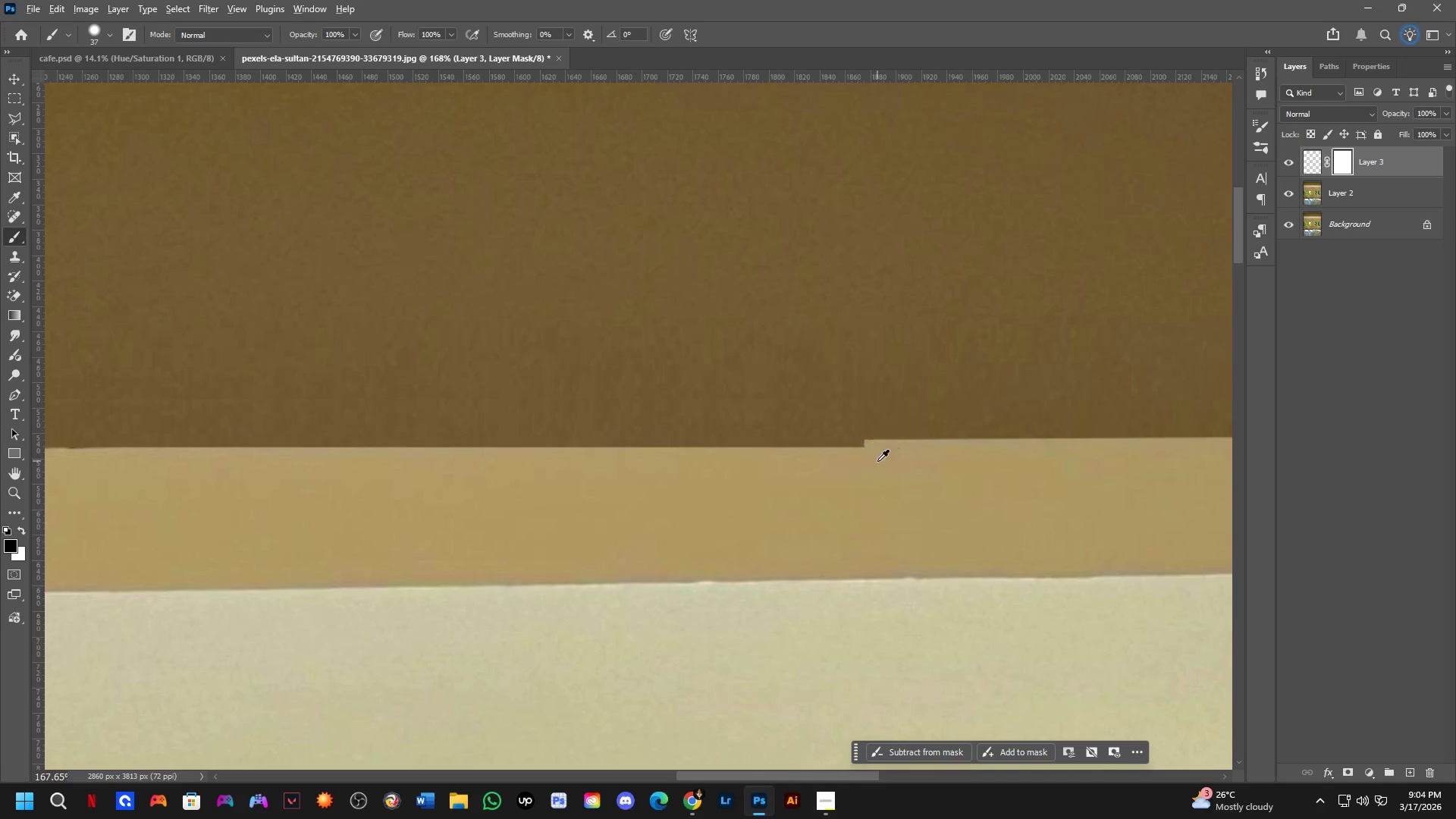 
hold_key(key=AltLeft, duration=0.83)
 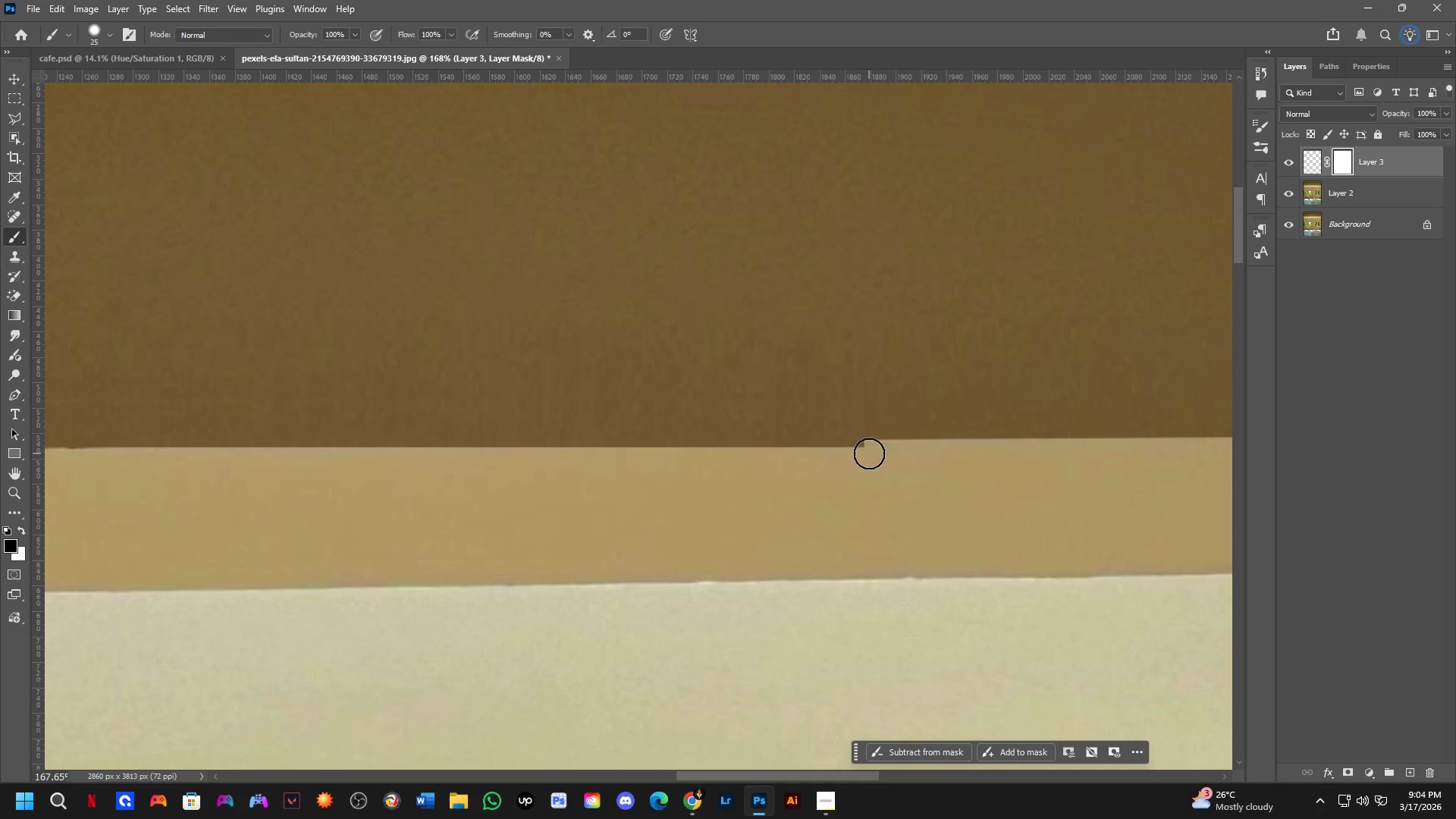 
left_click([869, 453])
 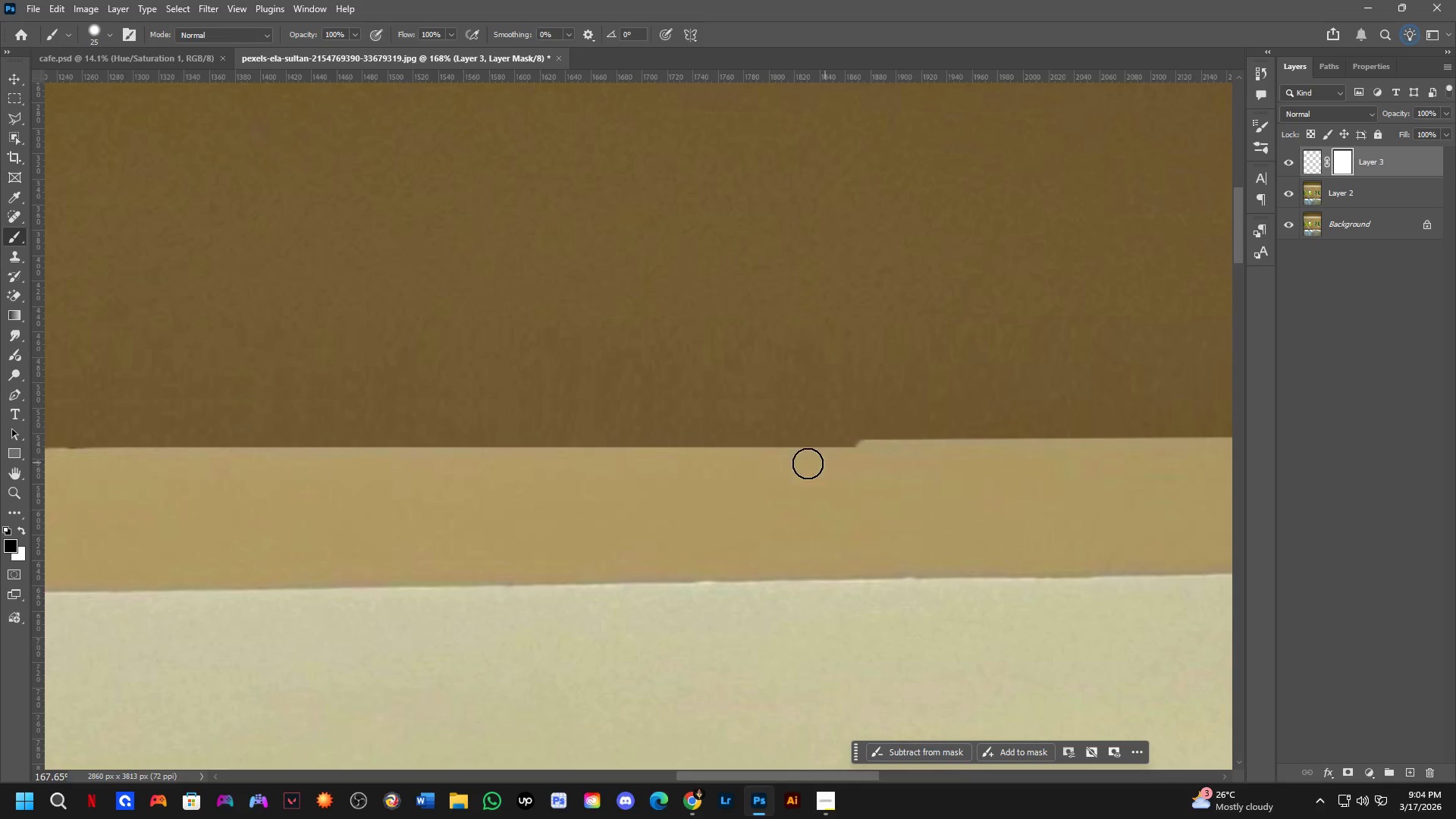 
hold_key(key=ShiftLeft, duration=0.72)
left_click([538, 463])
 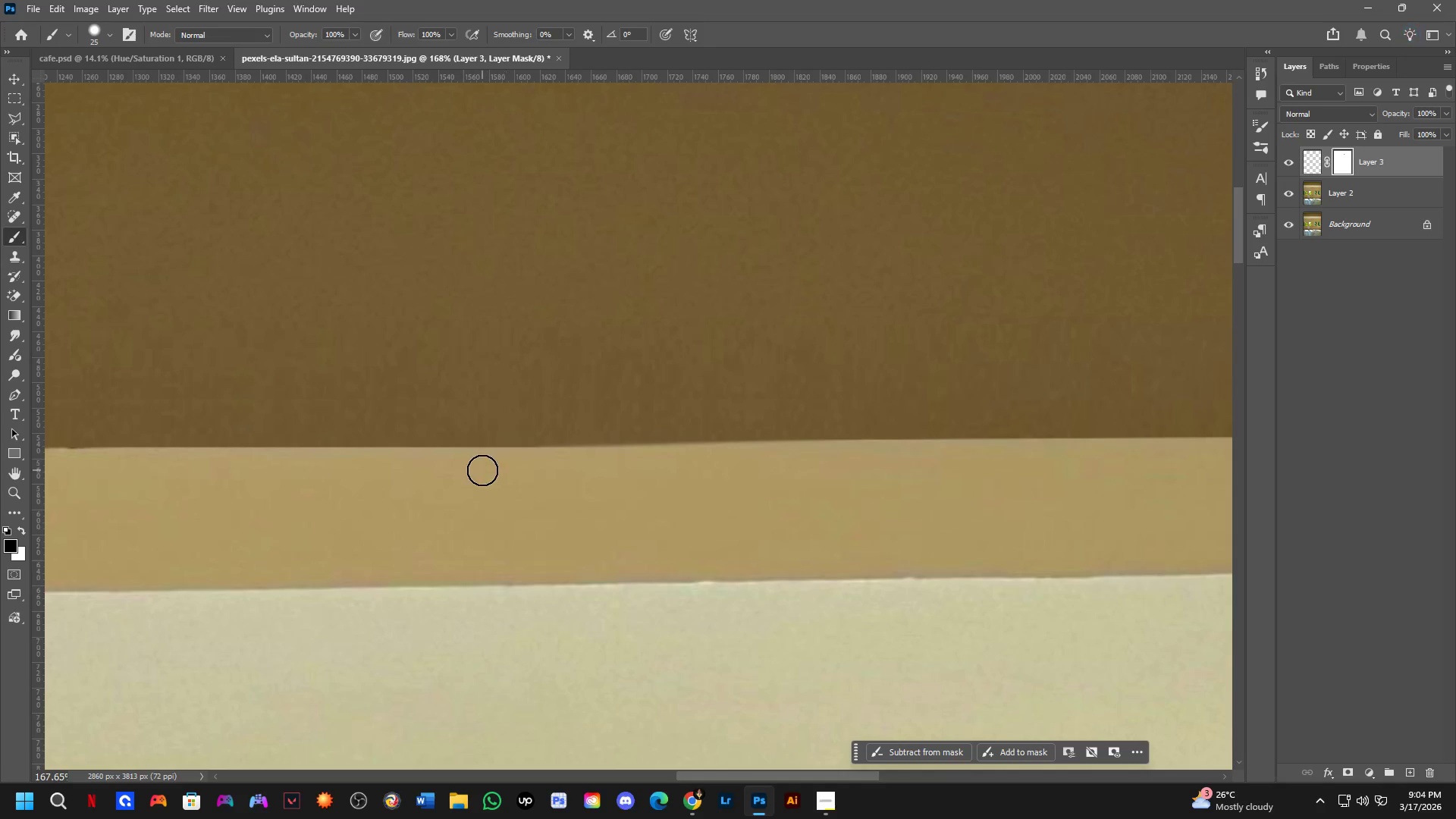 
left_click([482, 470])
 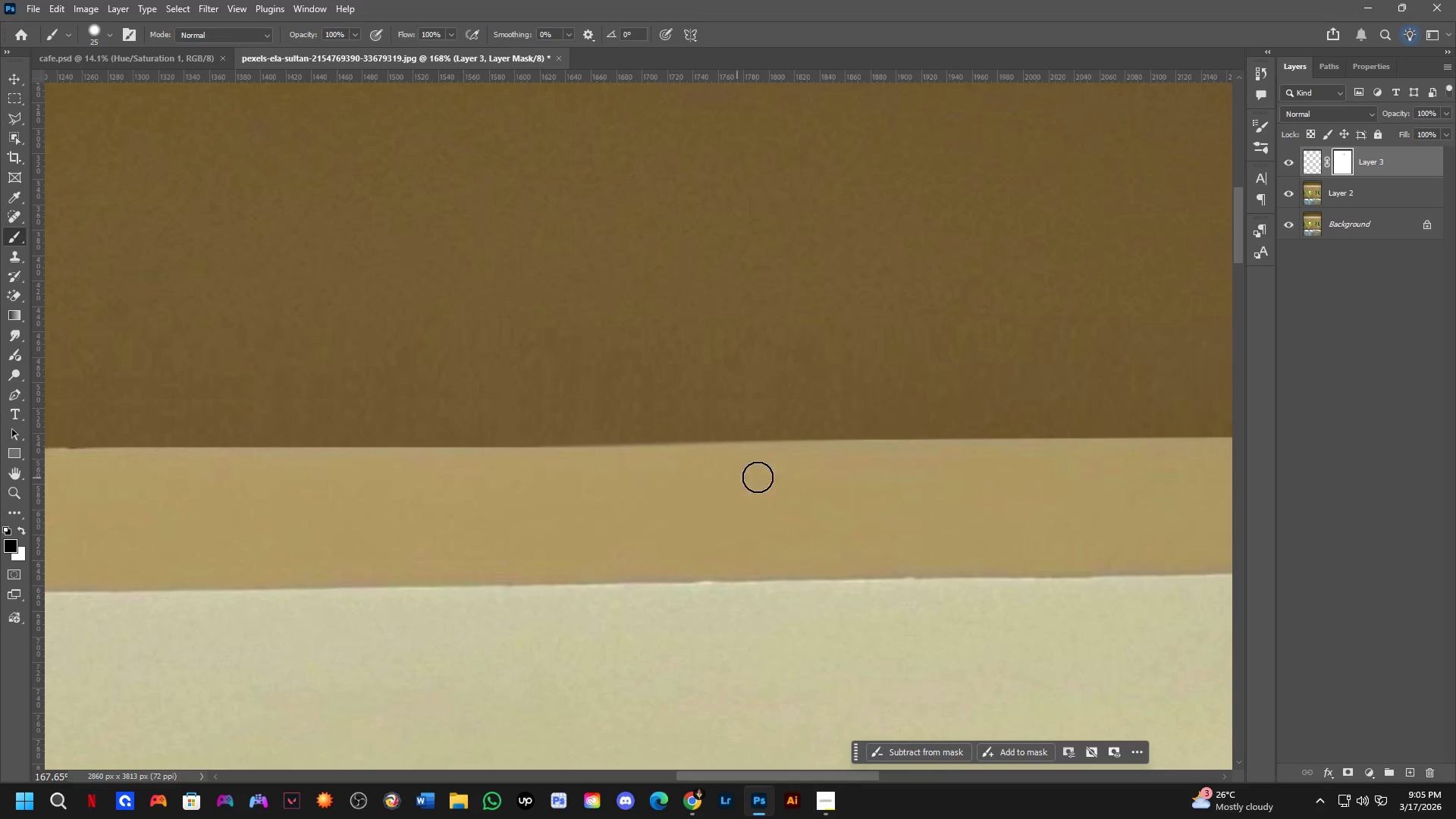 
hold_key(key=ShiftLeft, duration=0.56)
left_click([868, 456])
 